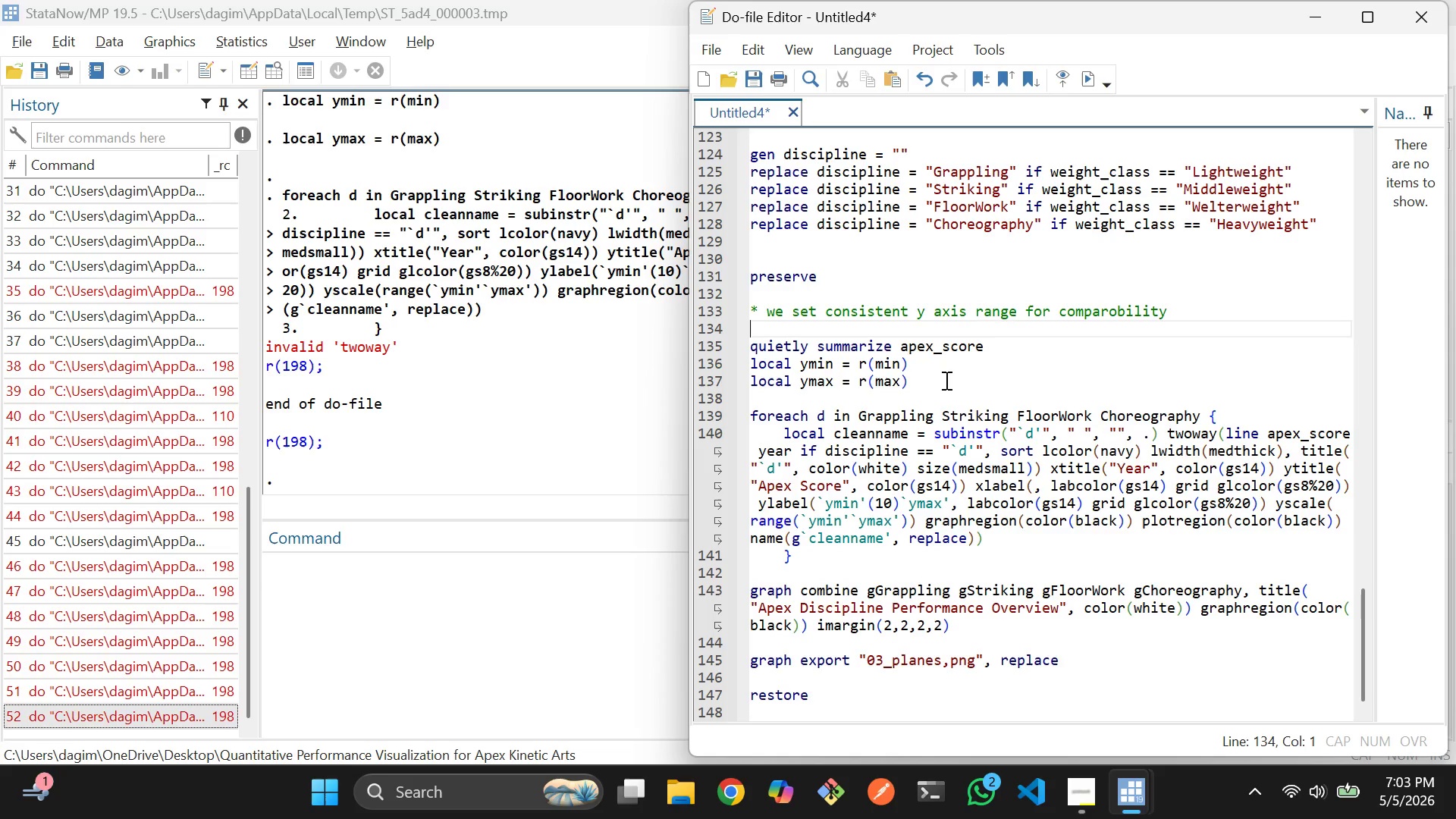 
left_click_drag(start_coordinate=[848, 273], to_coordinate=[733, 278])
 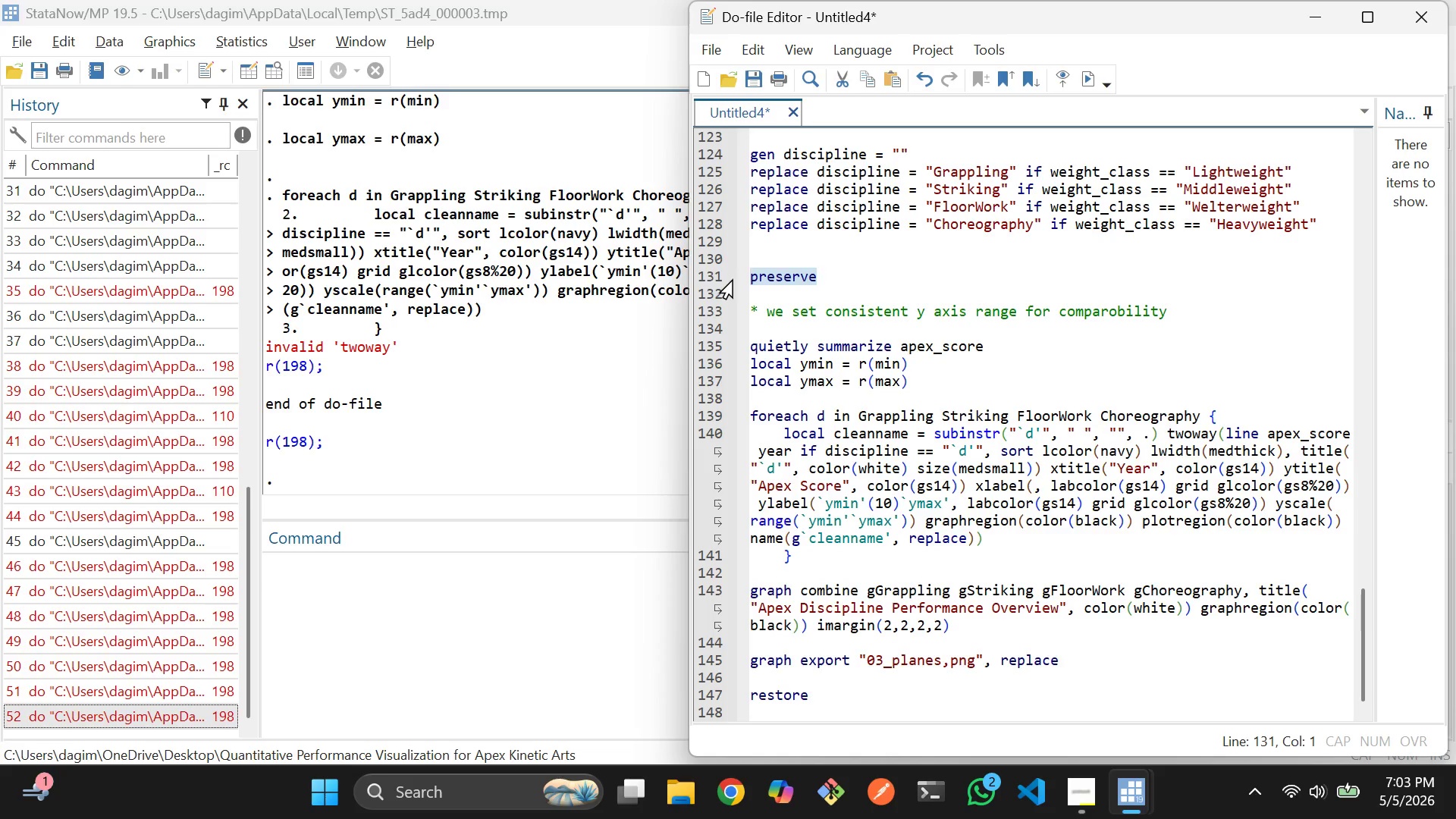 
key(Control+D)
 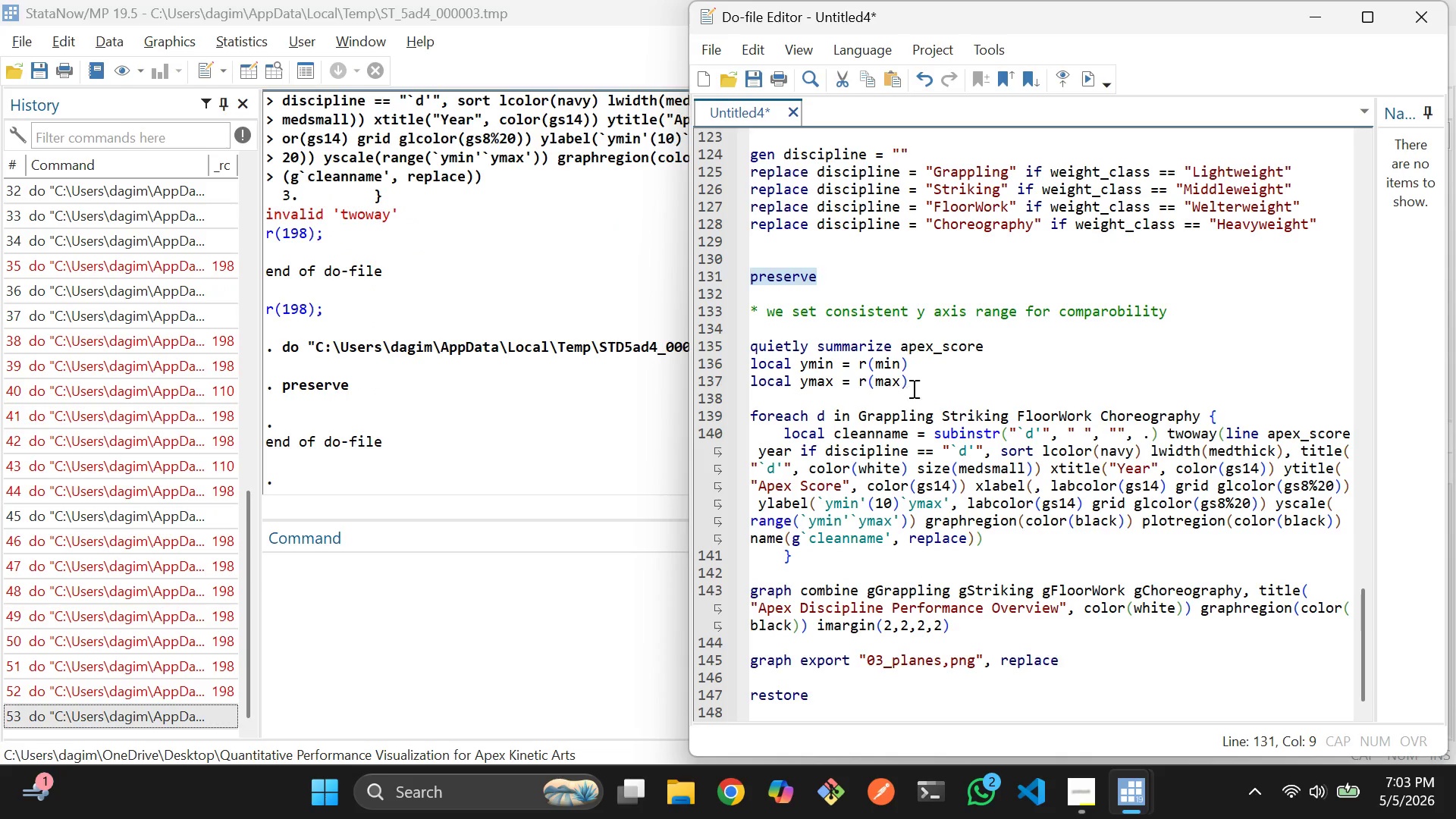 
left_click_drag(start_coordinate=[921, 381], to_coordinate=[754, 348])
 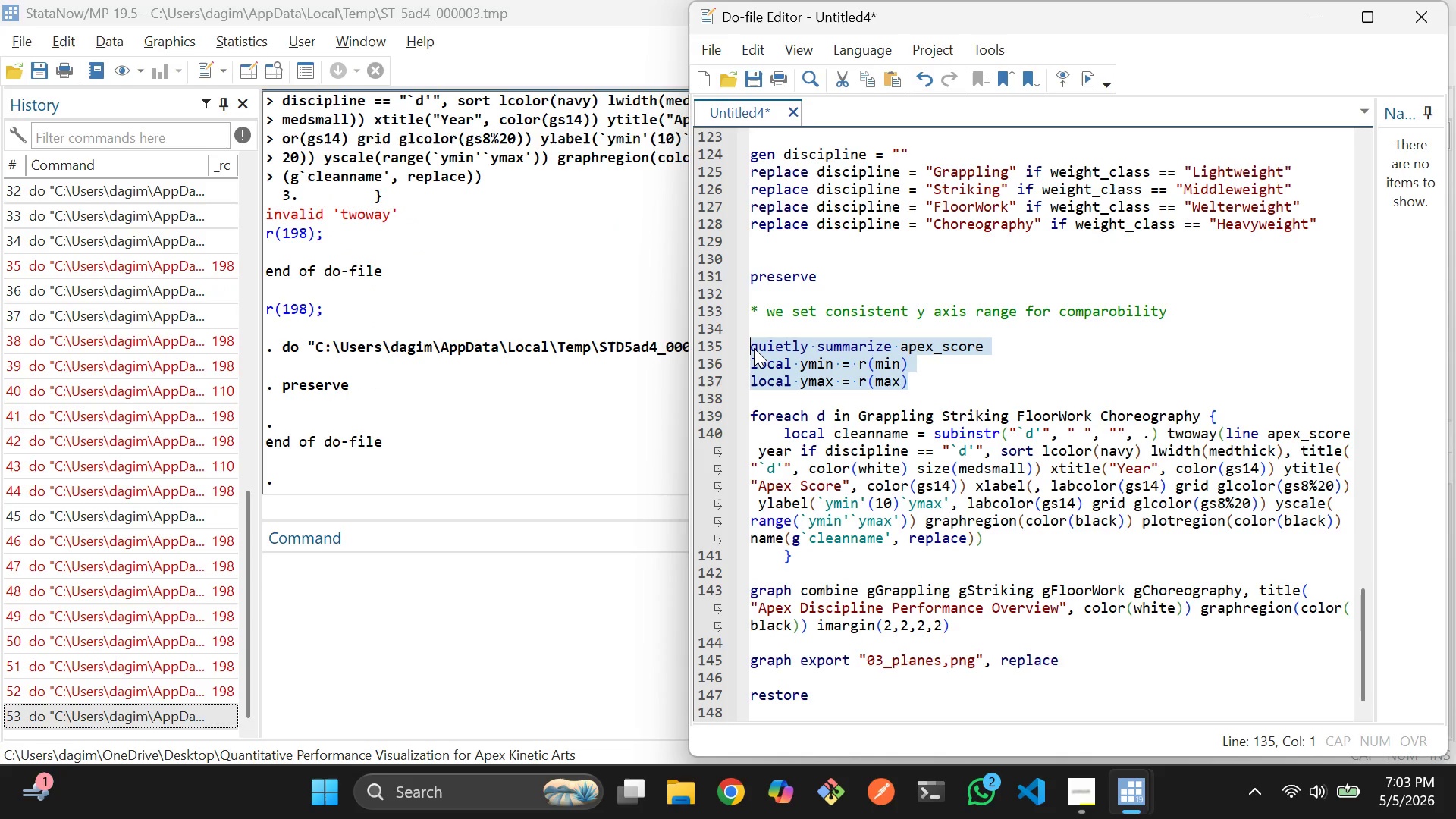 
key(Control+D)
 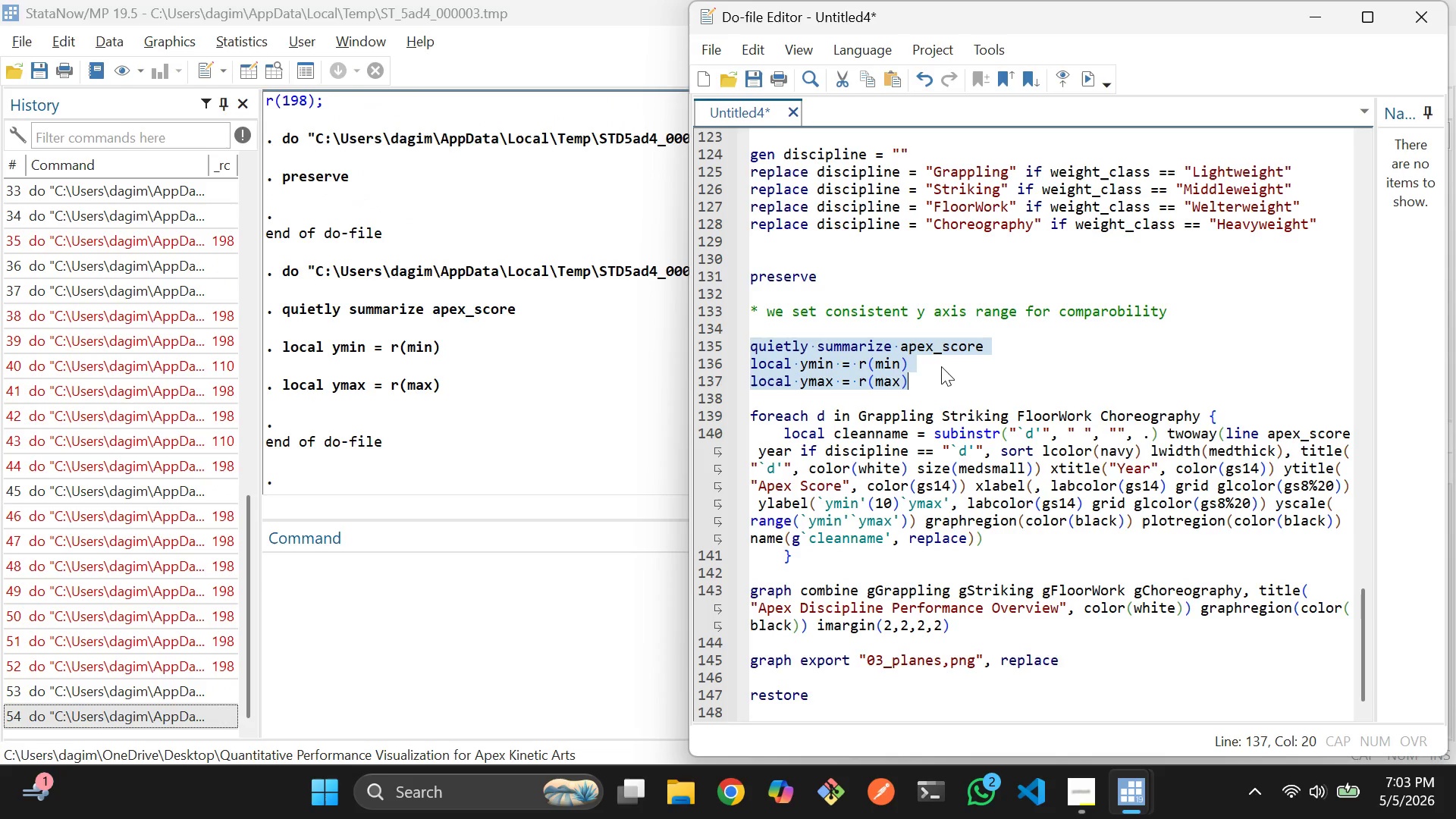 
scroll: coordinate [941, 366], scroll_direction: down, amount: 2.0
 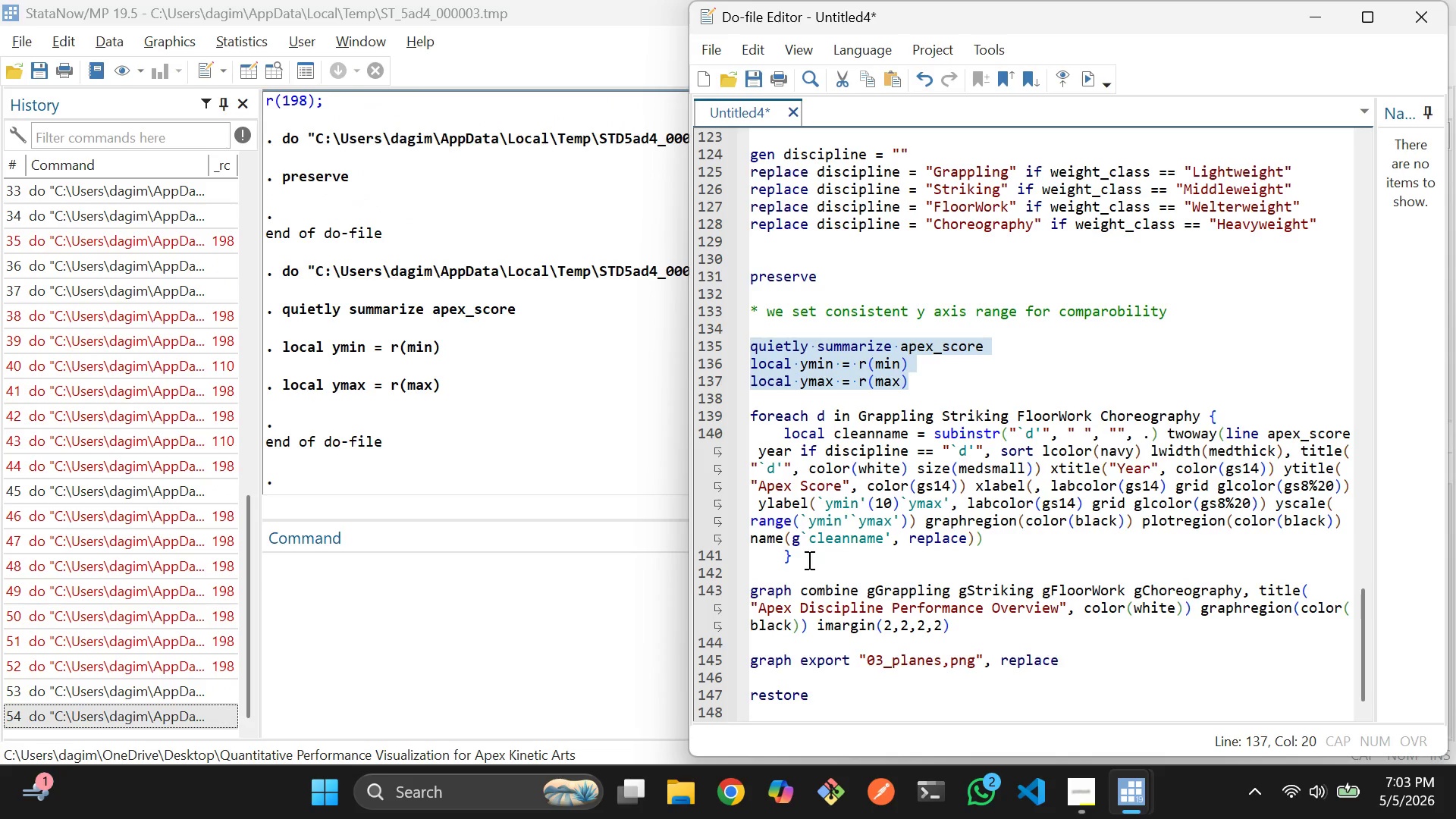 
left_click_drag(start_coordinate=[808, 560], to_coordinate=[751, 422])
 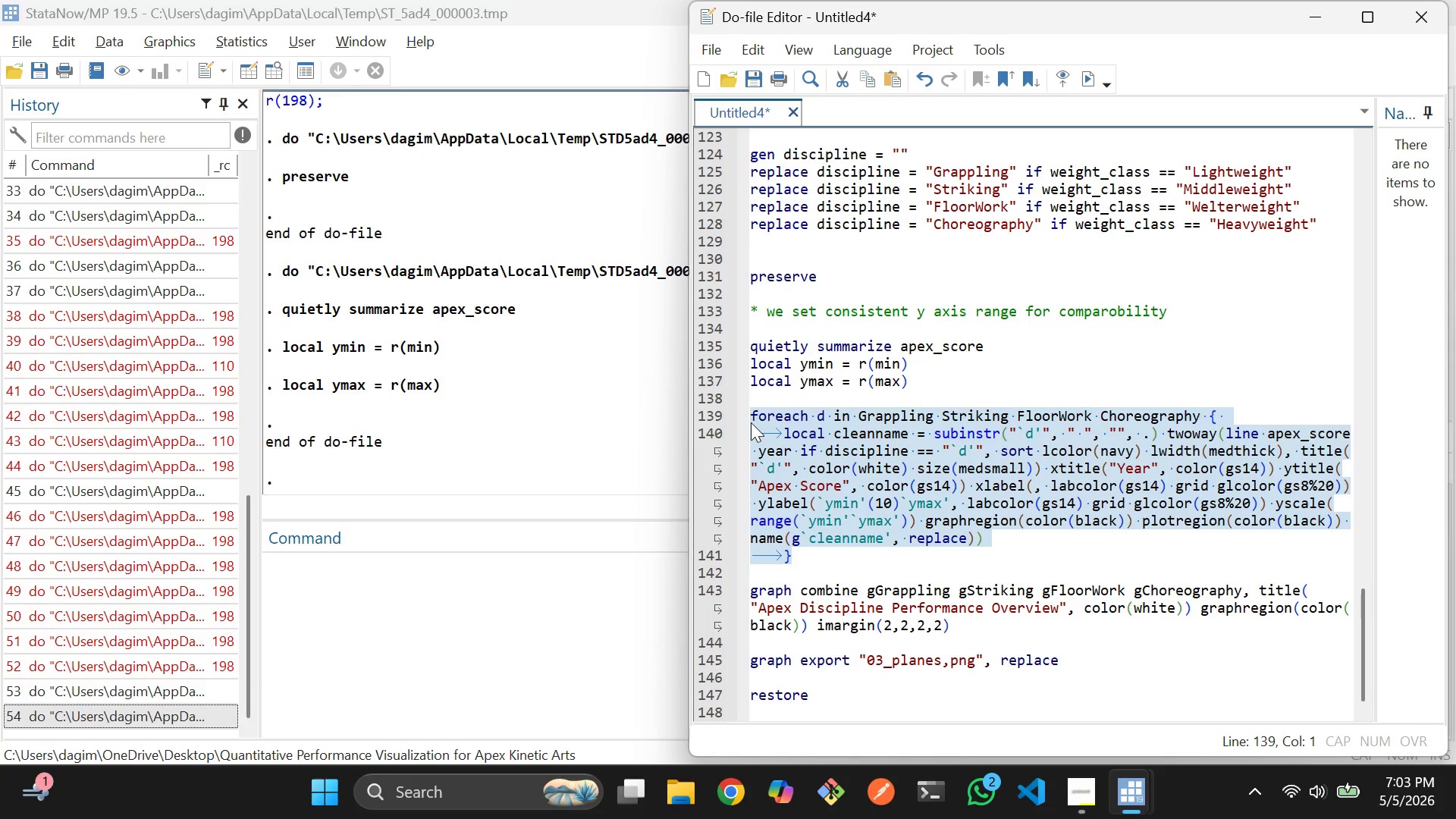 
key(Control+D)
 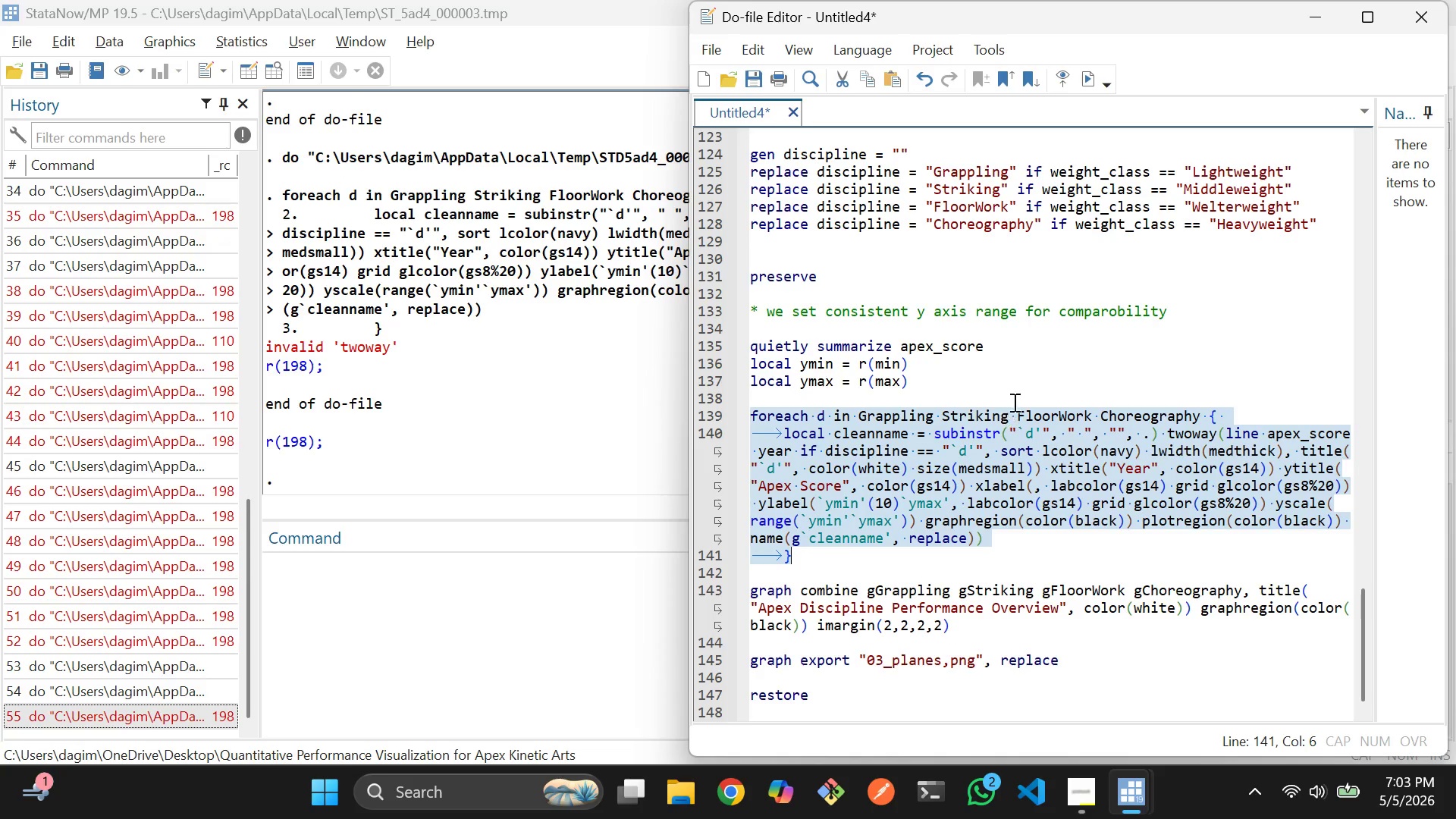 
left_click([1036, 384])
 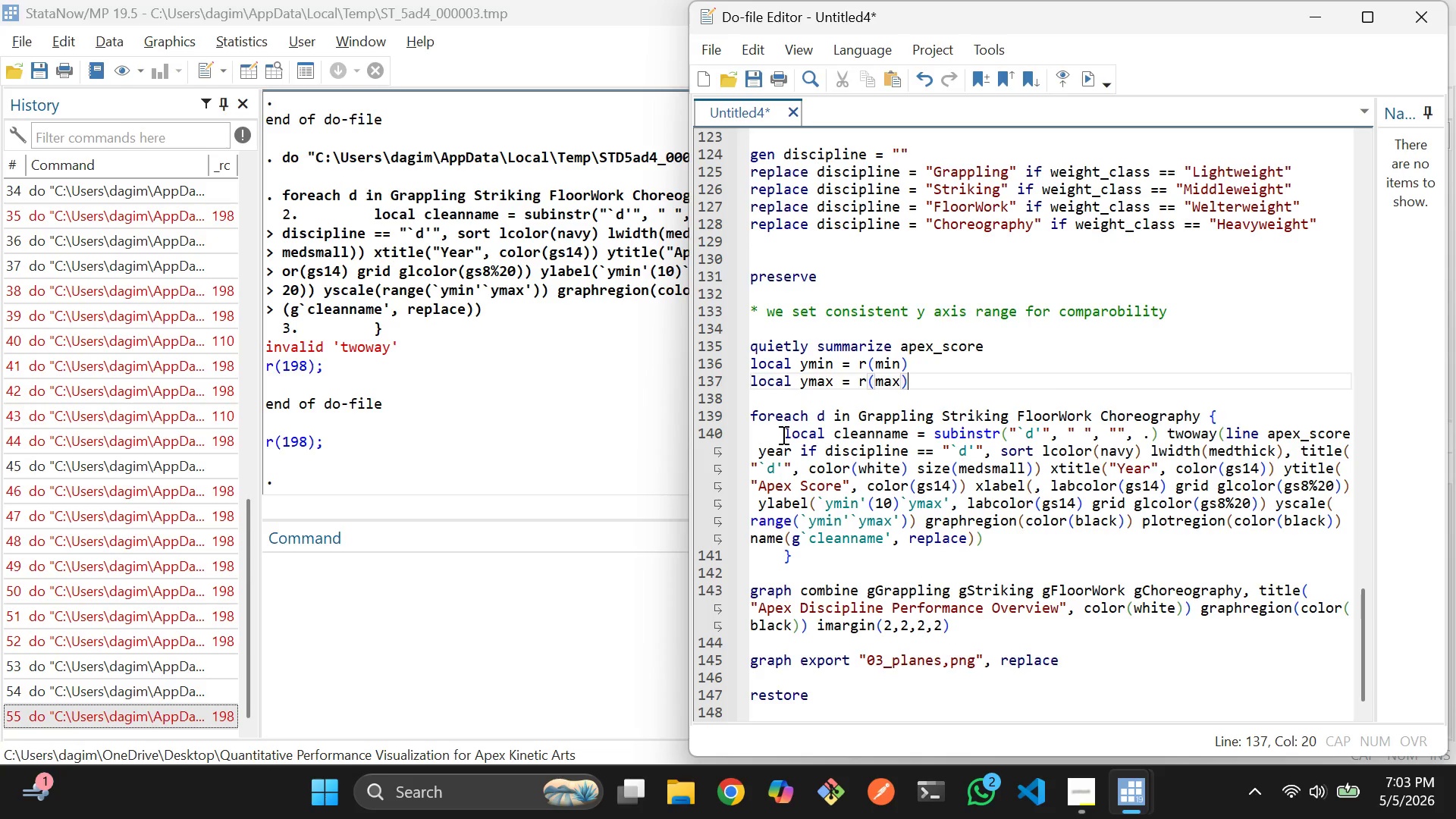 
left_click([782, 435])
 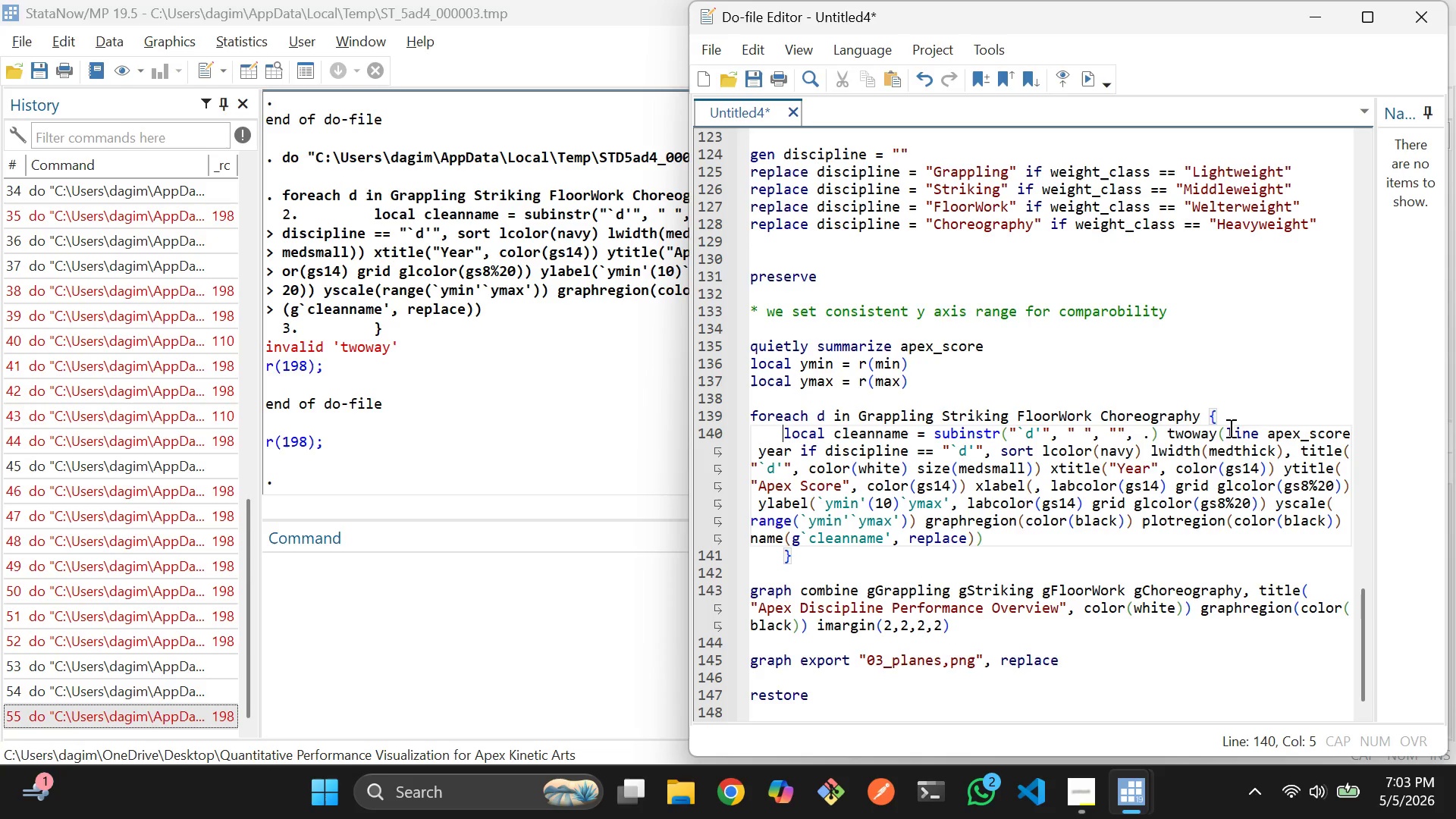 
left_click([1226, 435])
 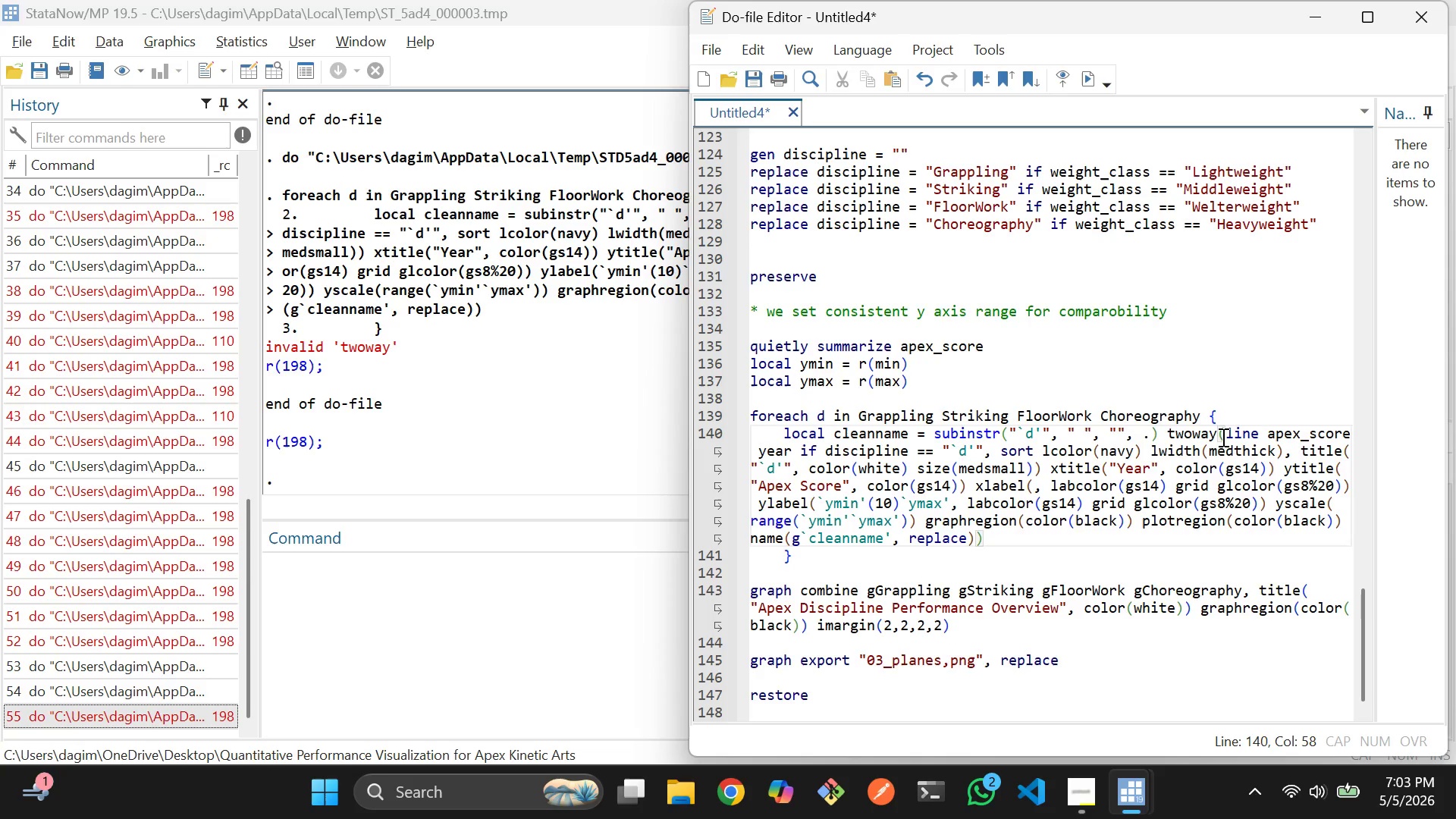 
left_click([1222, 437])
 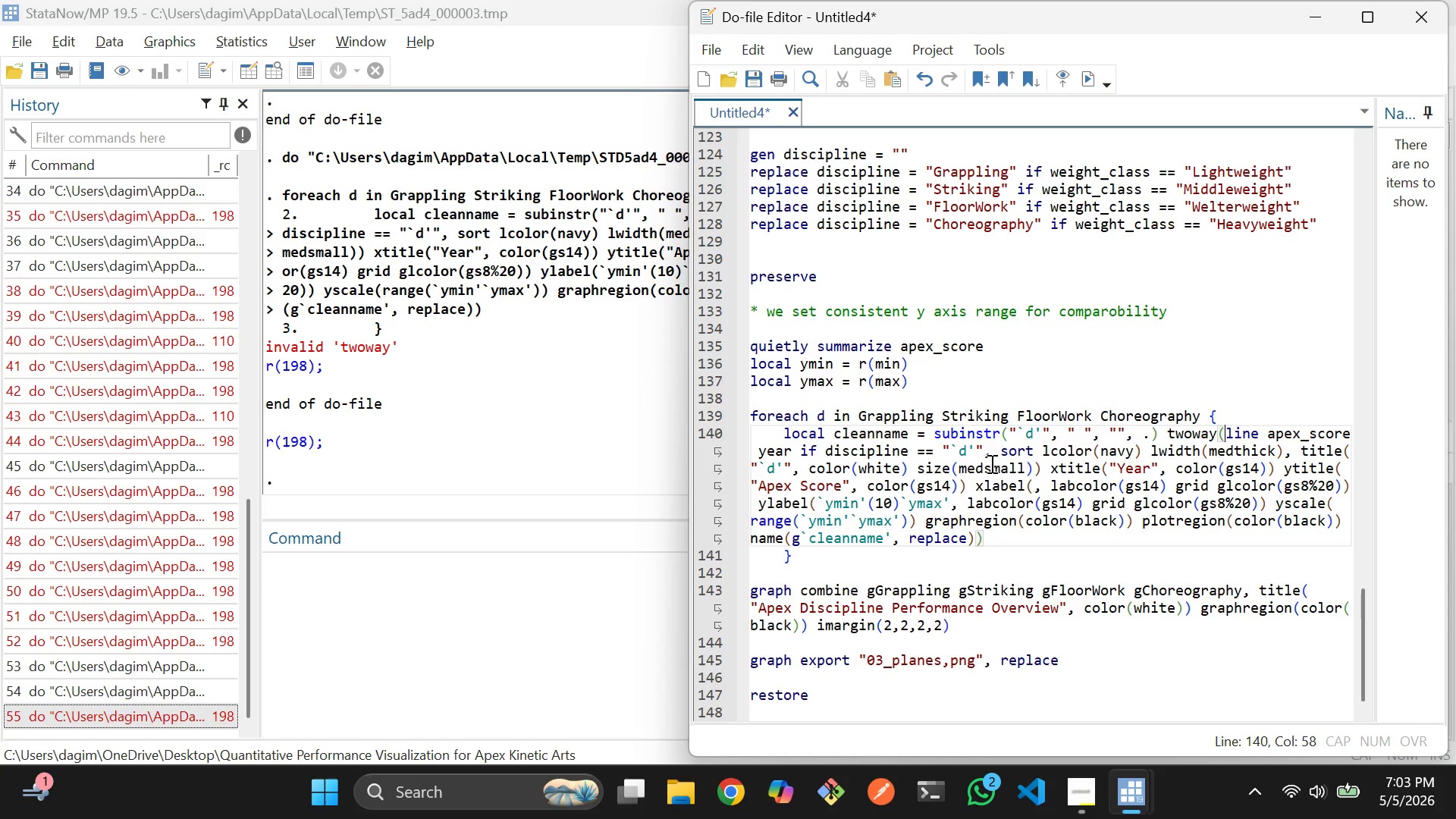 
wait(31.83)
 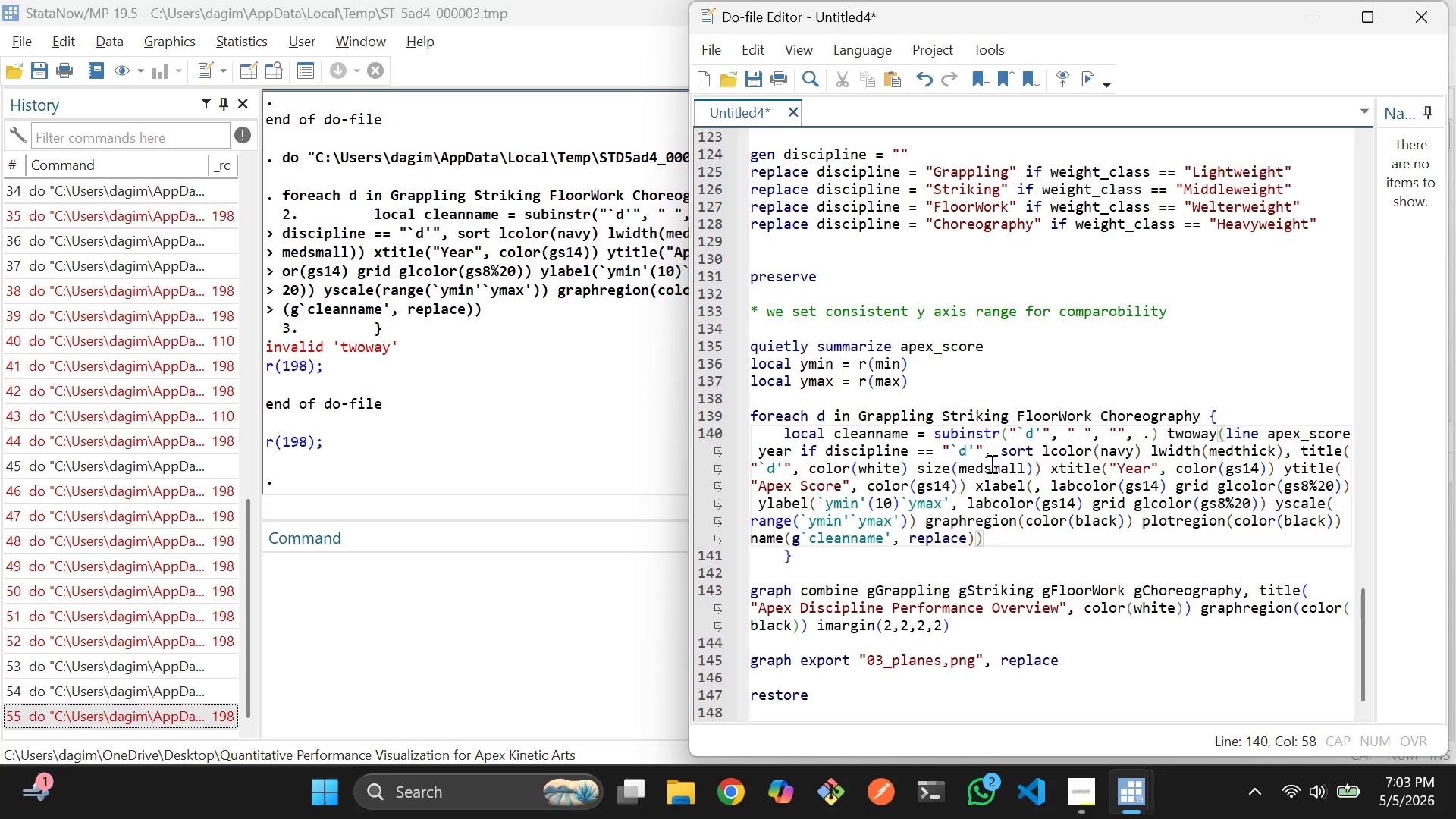 
left_click([1291, 447])
 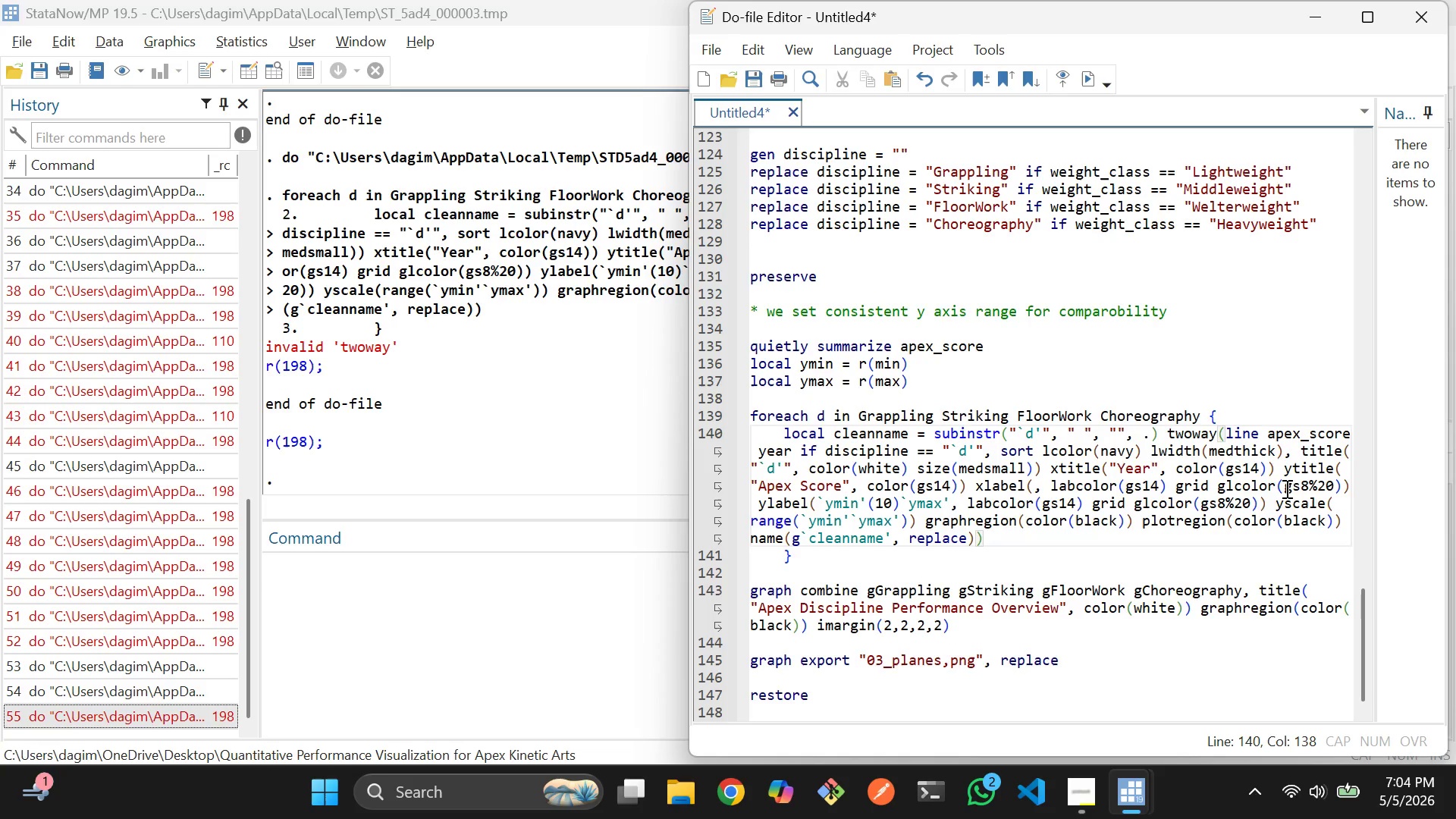 
wait(5.28)
 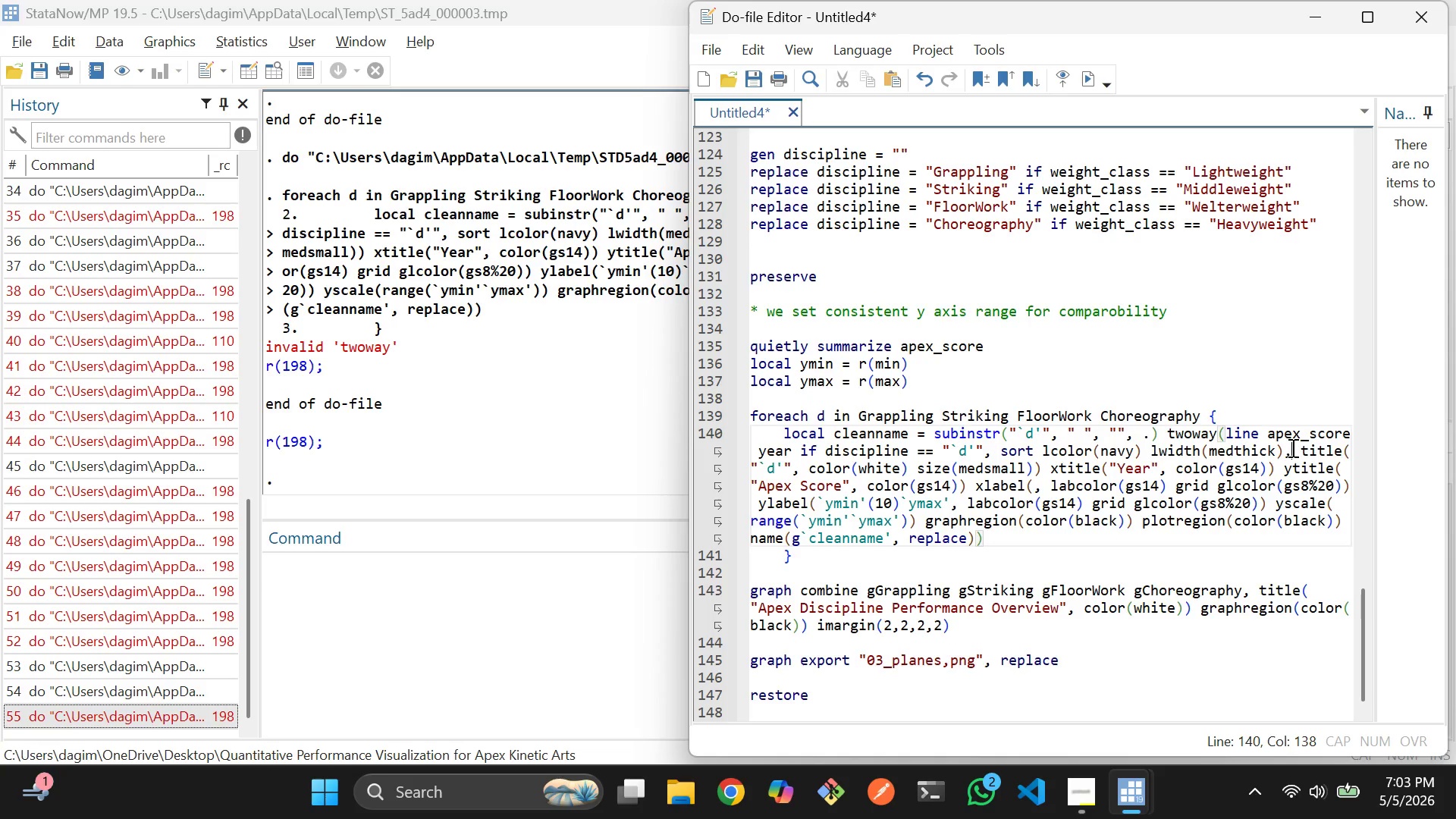 
hold_key(key=ShiftLeft, duration=0.67)
left_click([976, 541])
 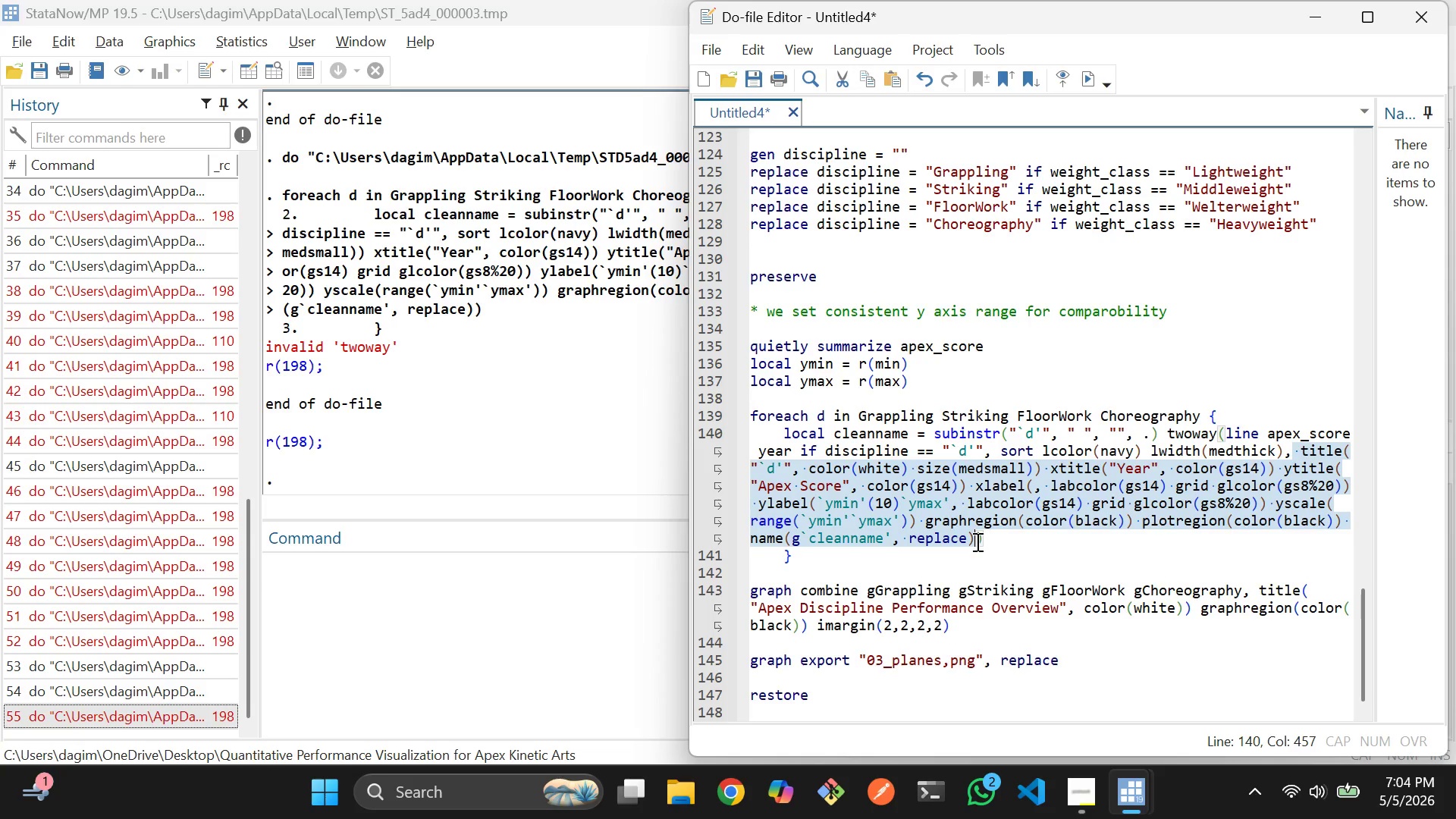 
key(Backspace)
 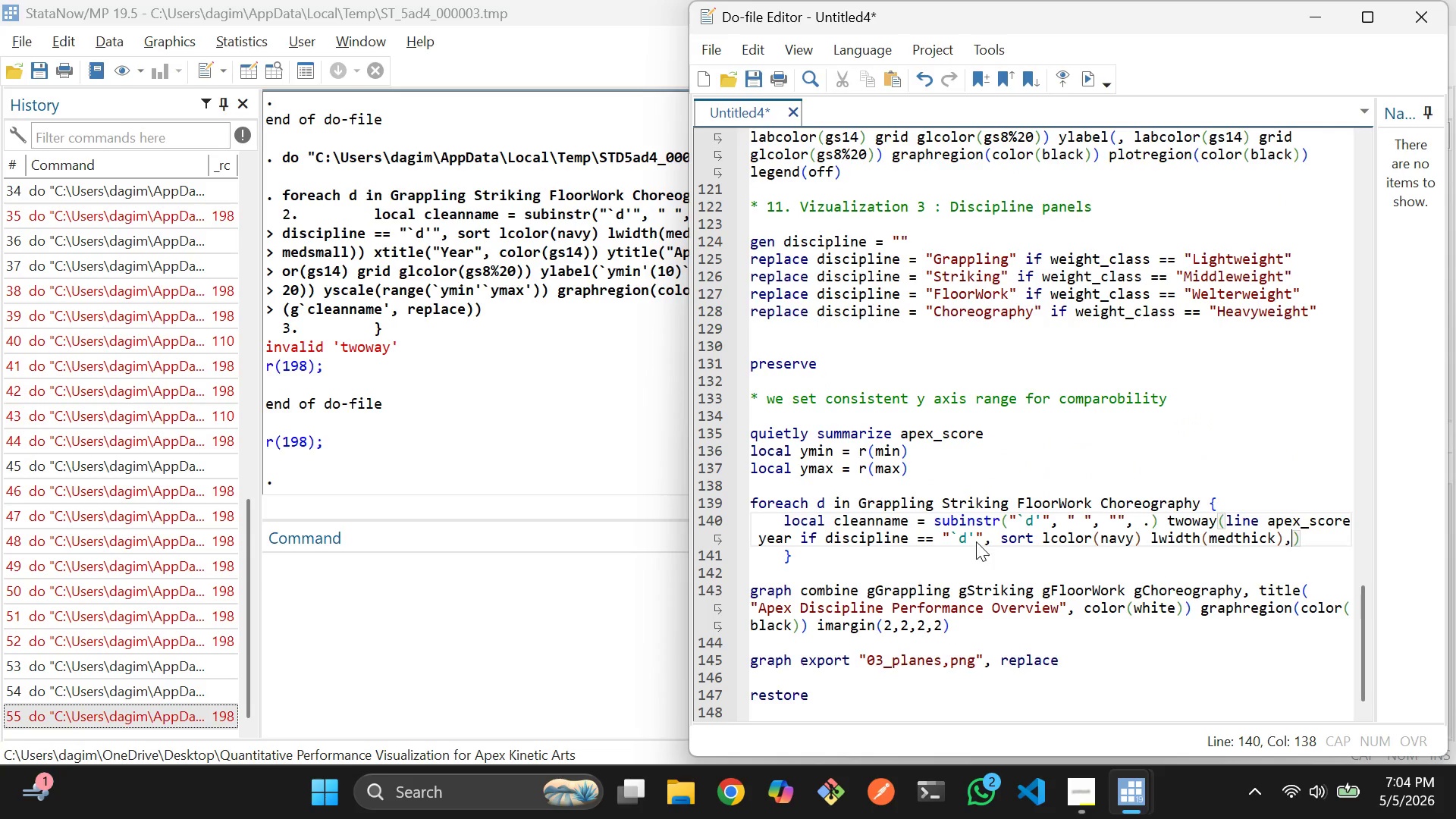 
key(Backspace)
 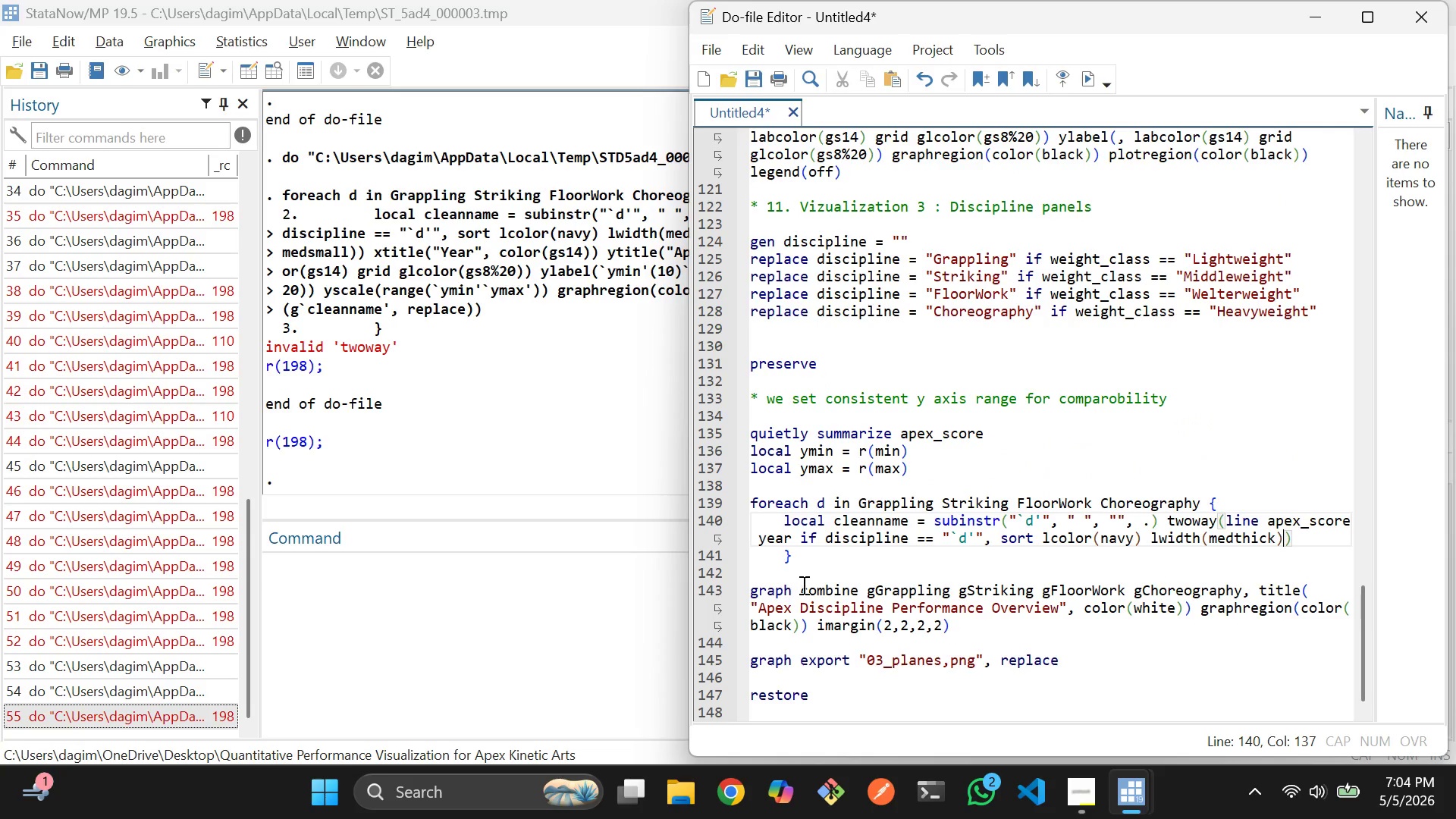 
left_click_drag(start_coordinate=[811, 566], to_coordinate=[753, 508])
 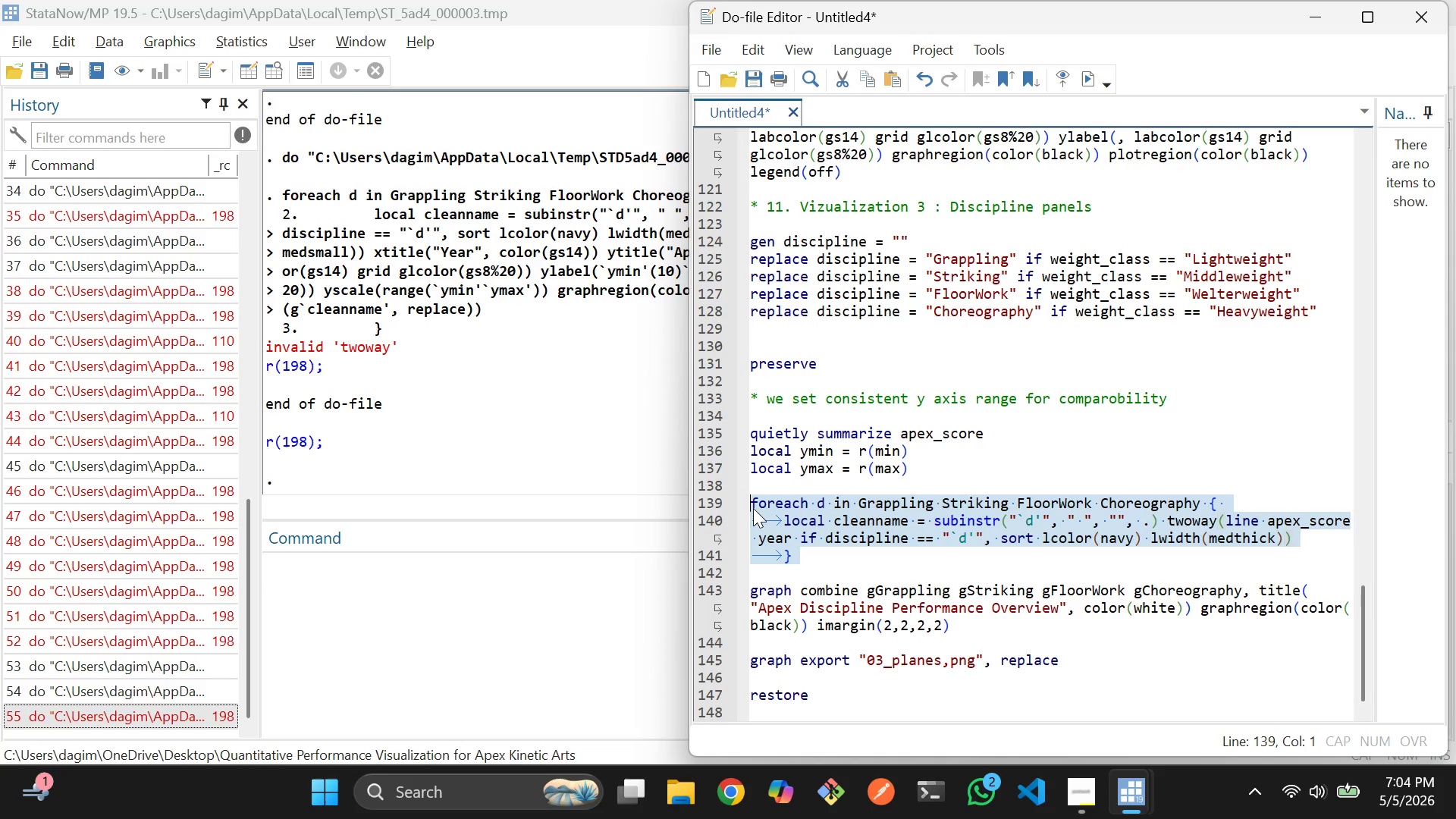 
key(Control+D)
 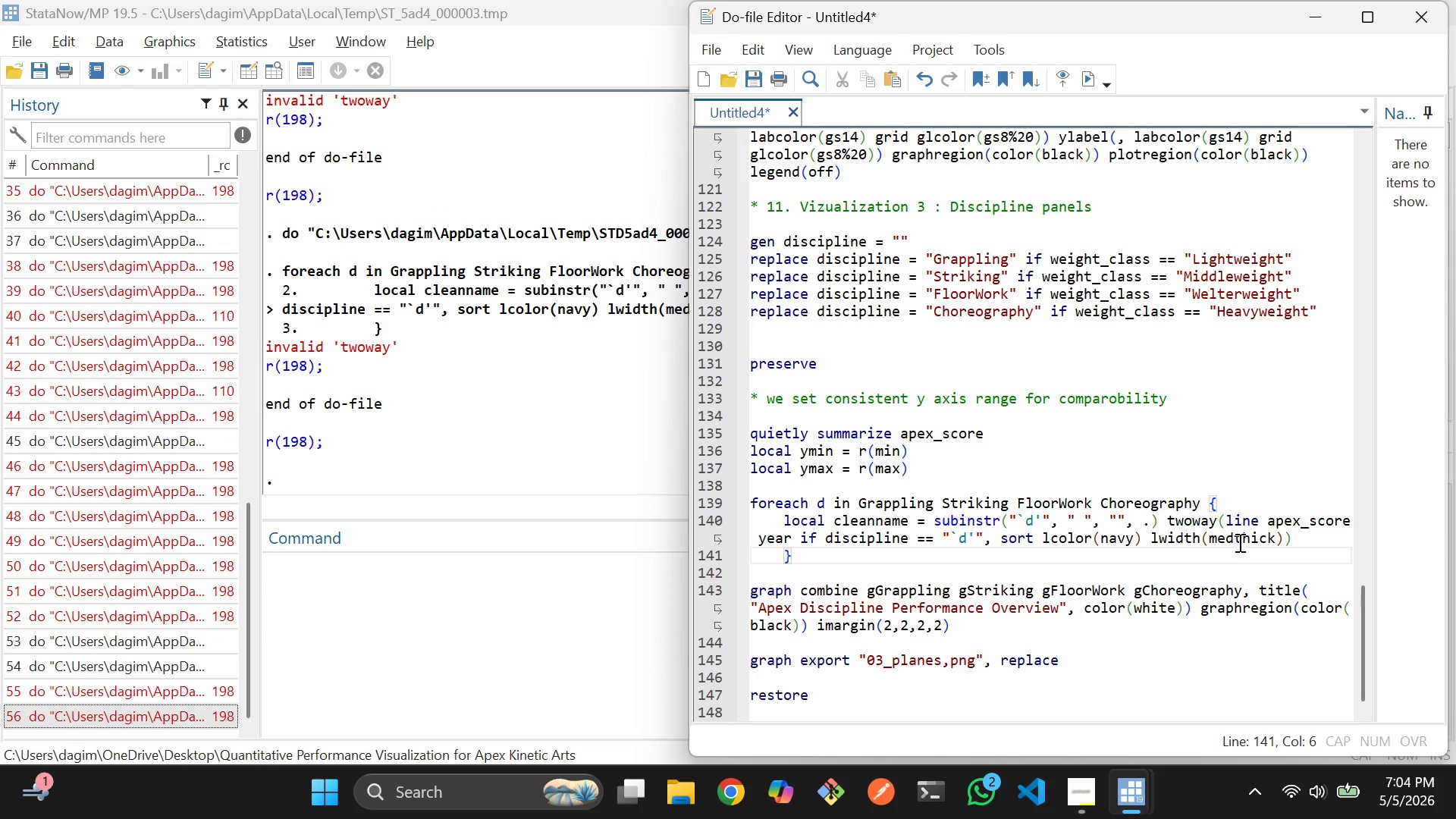 
left_click([1233, 526])
 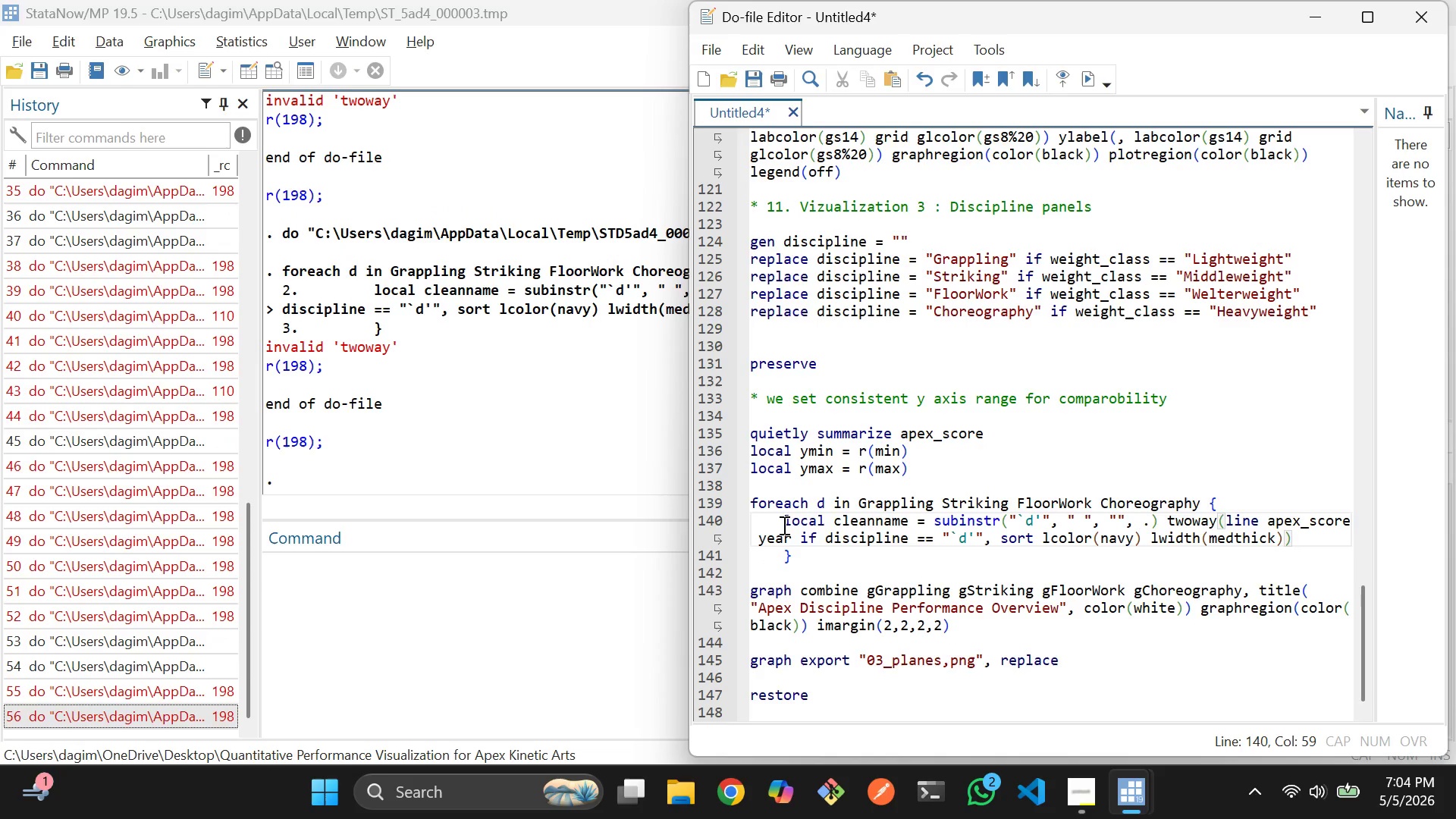 
left_click([783, 525])
 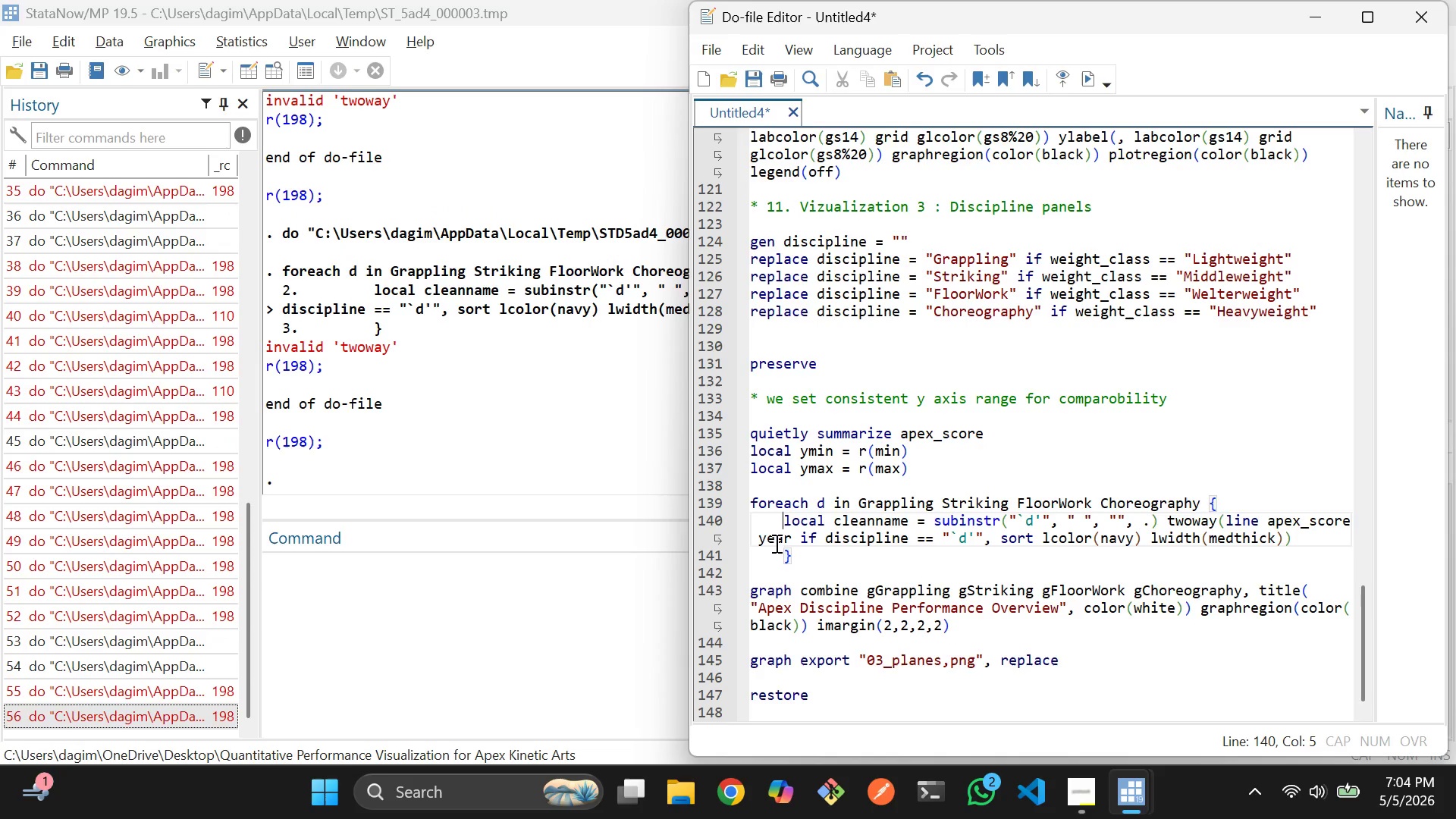 
left_click([759, 542])
 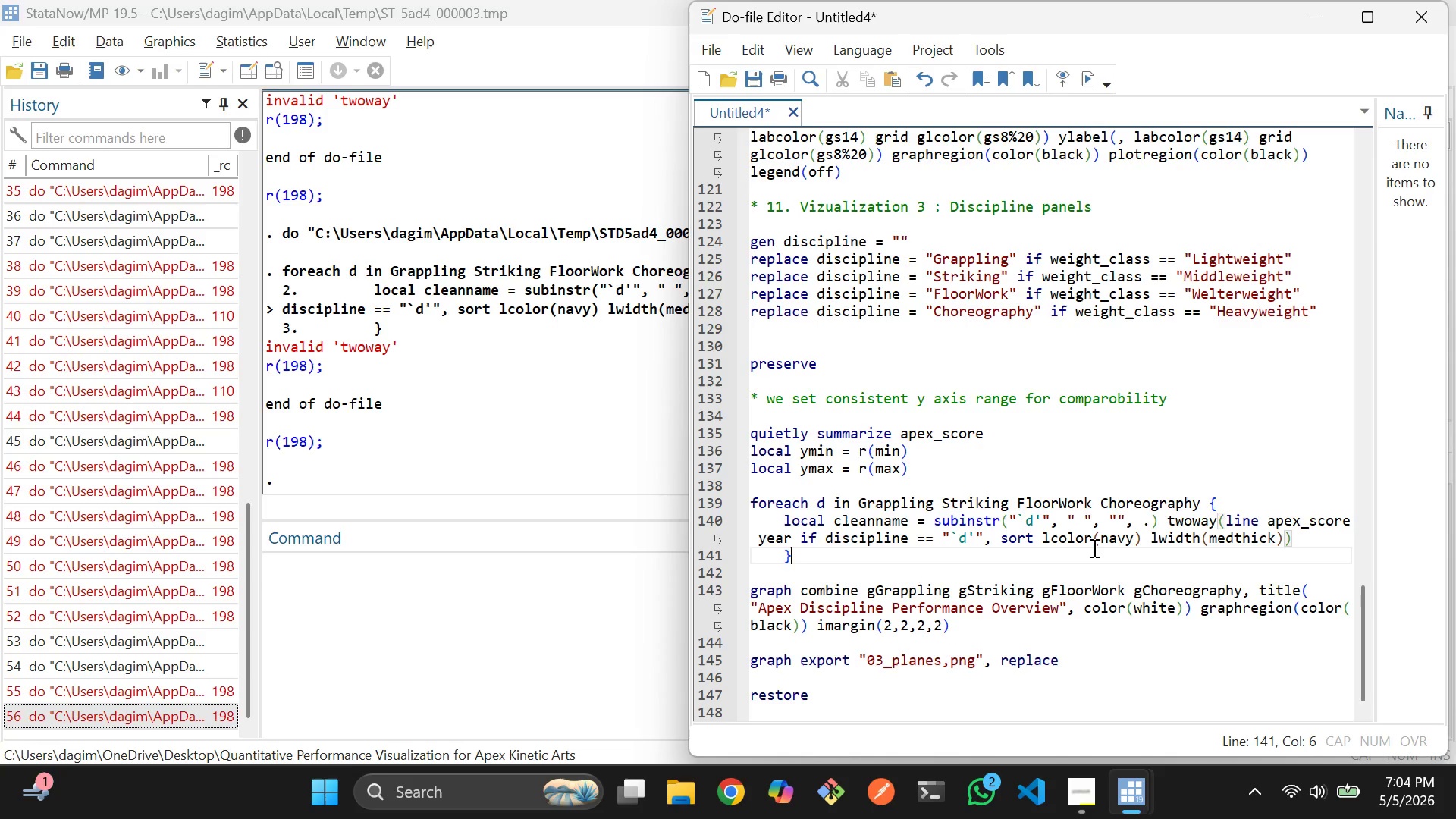 
scroll: coordinate [1090, 547], scroll_direction: down, amount: 3.0
 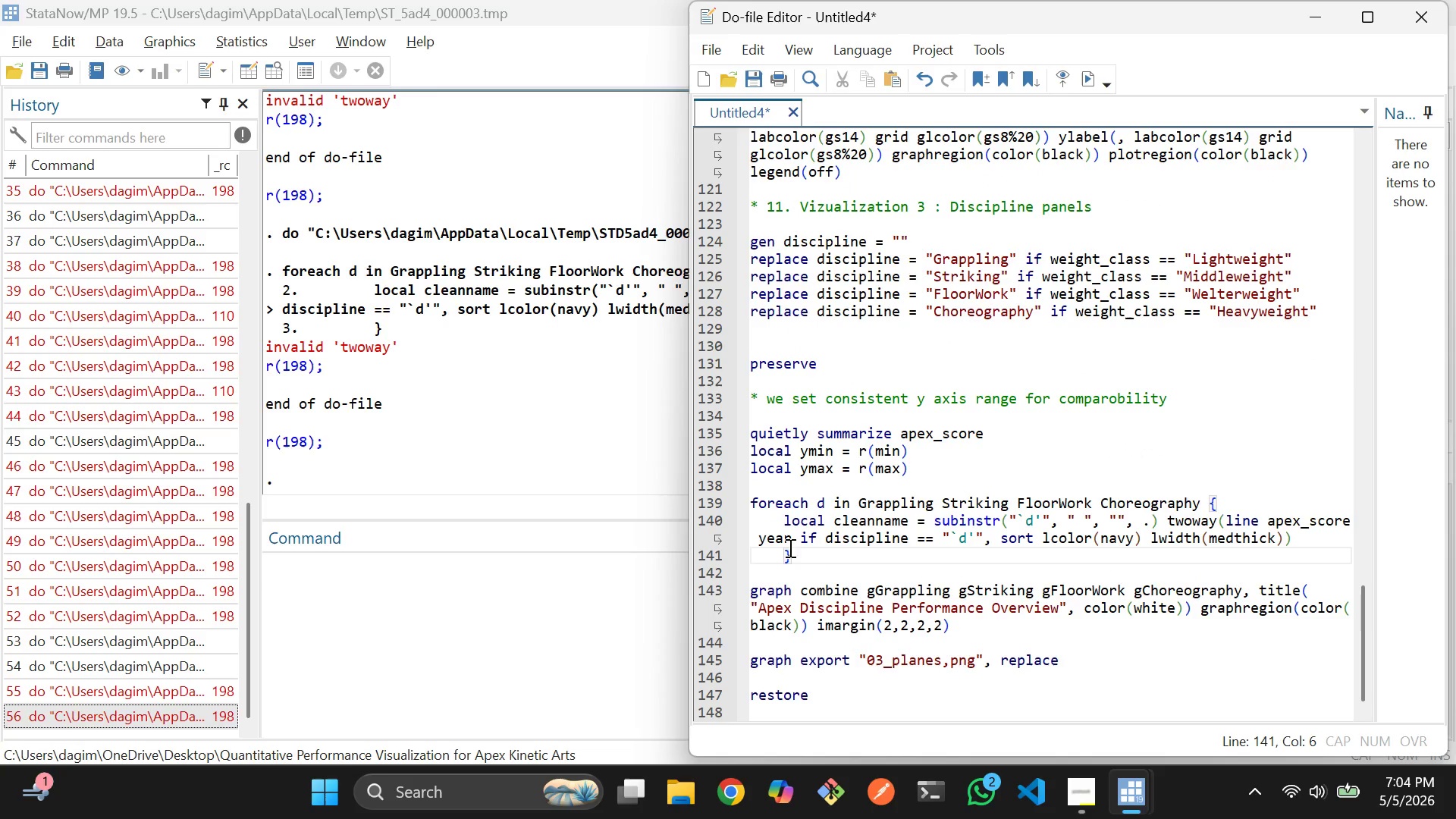 
left_click([782, 547])
 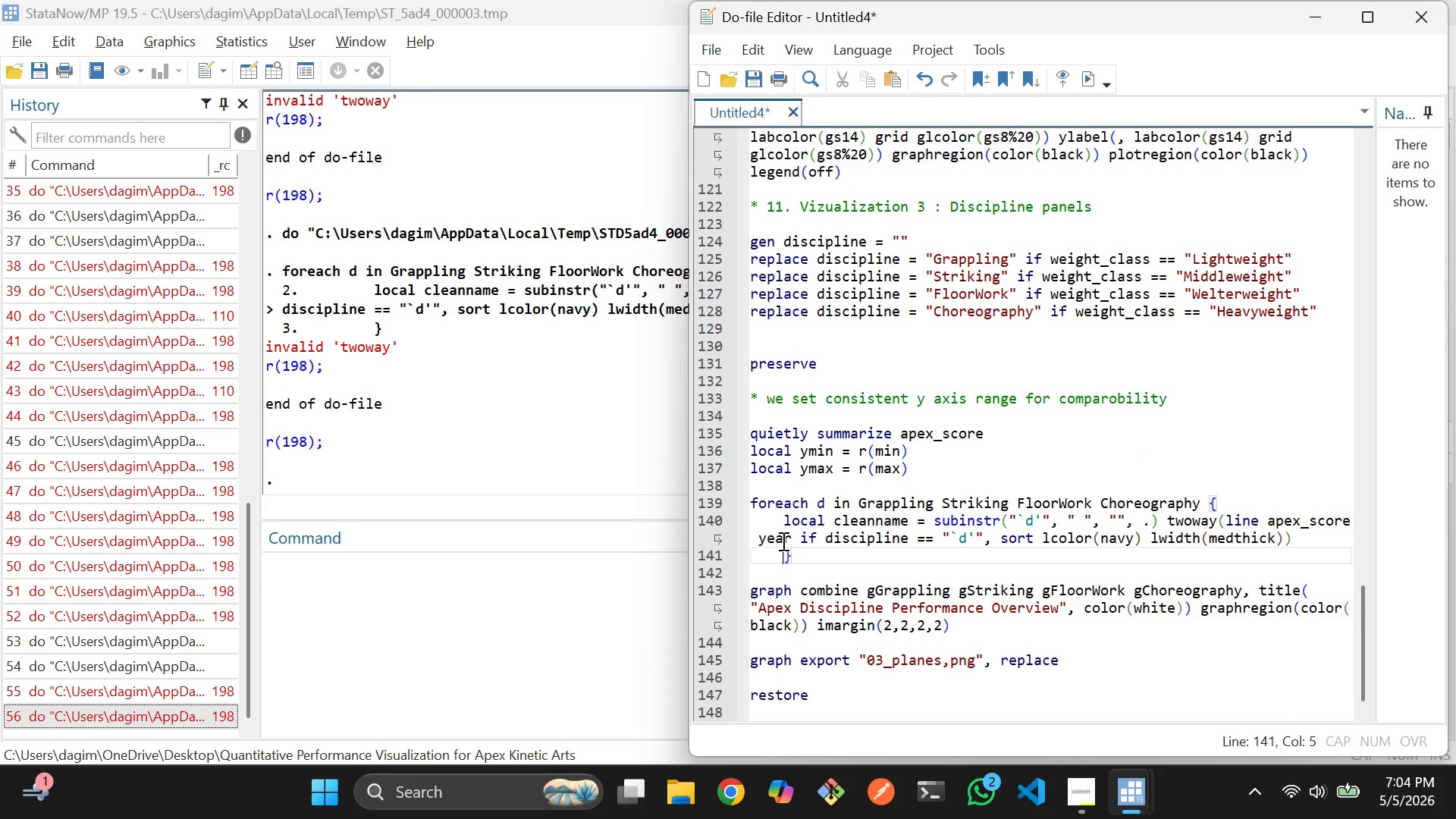 
left_click([782, 541])
 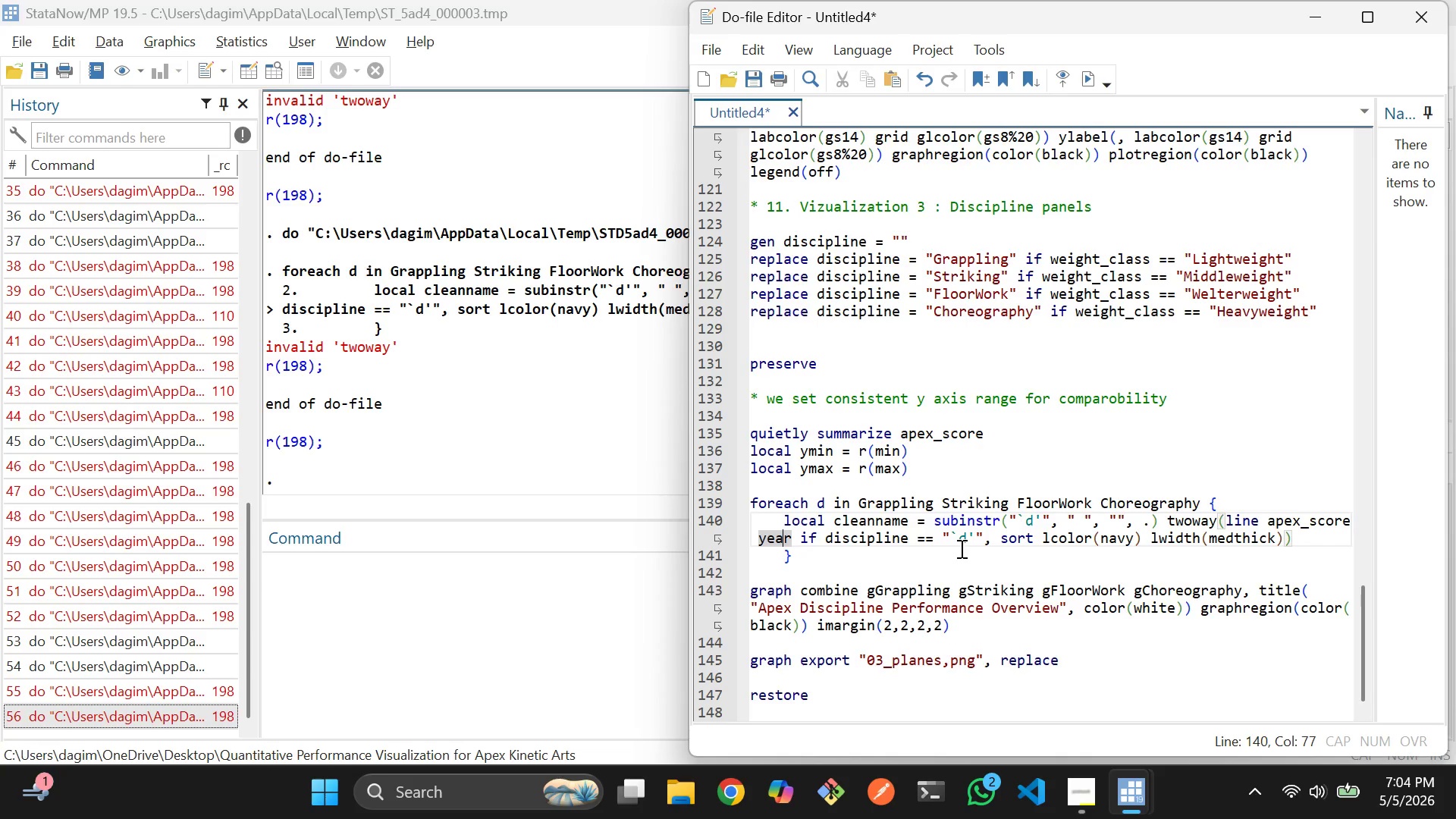 
wait(16.09)
 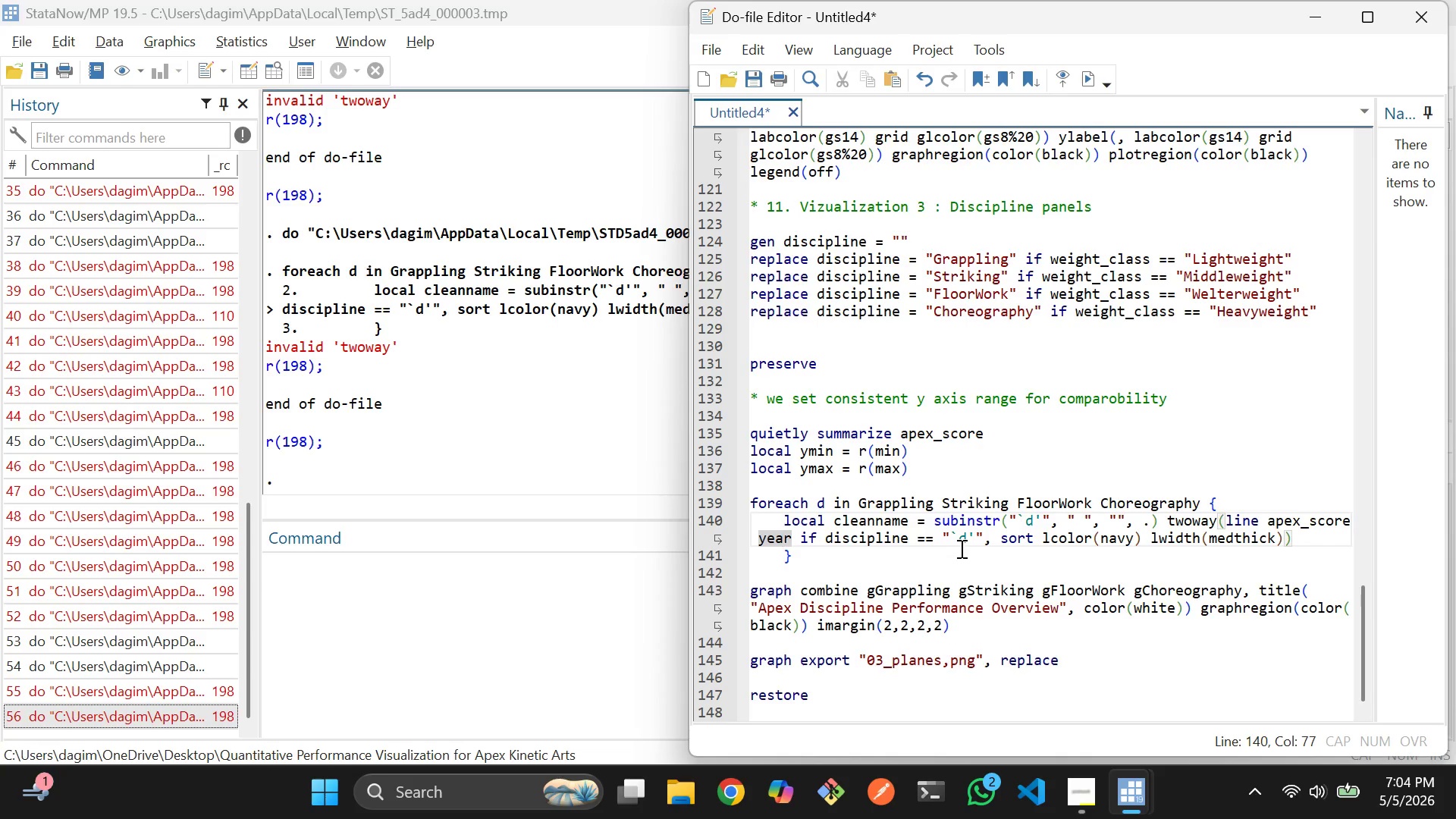 
key(Control+Z)
 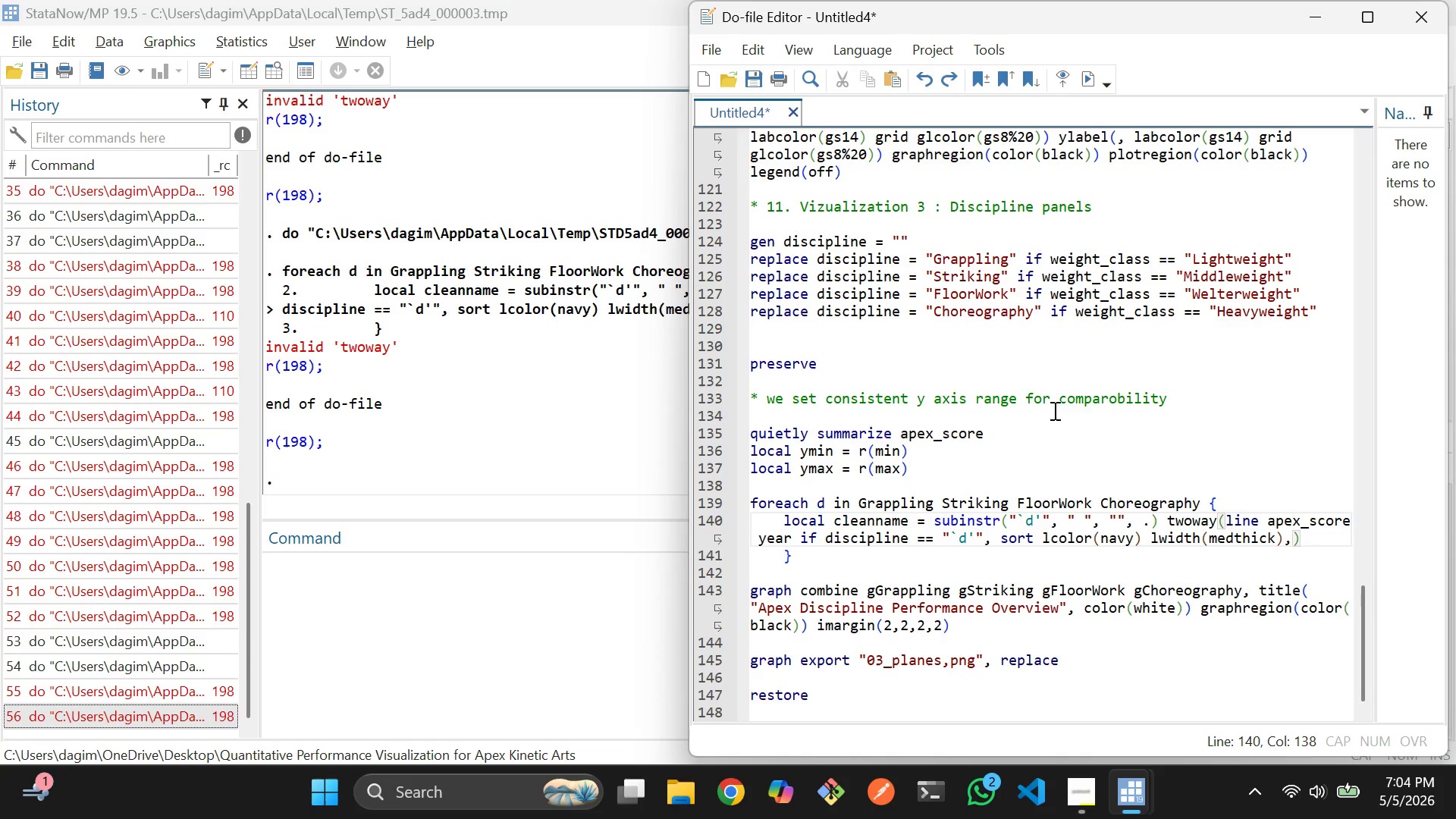 
key(Control+Z)
 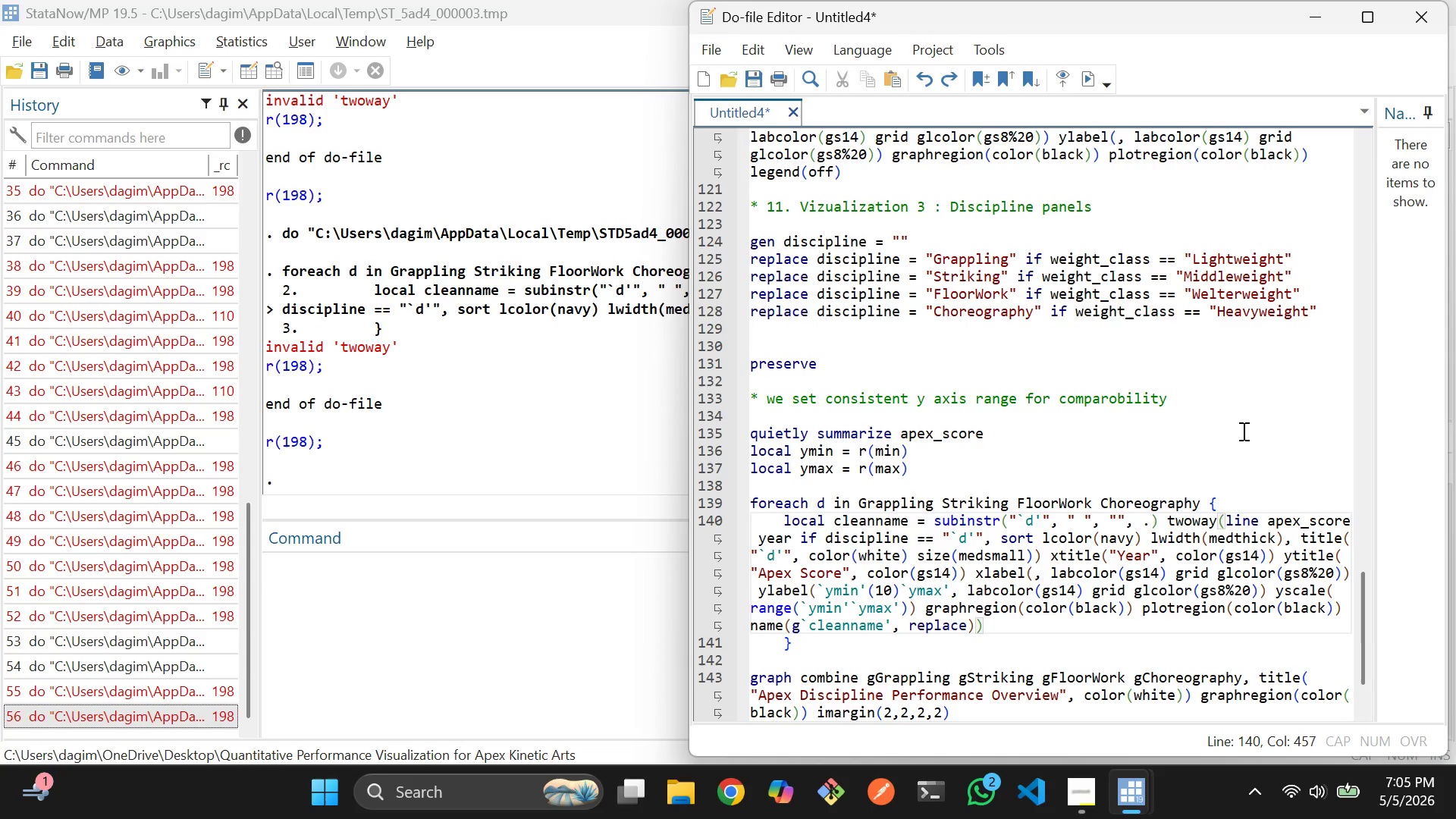 
wait(30.56)
 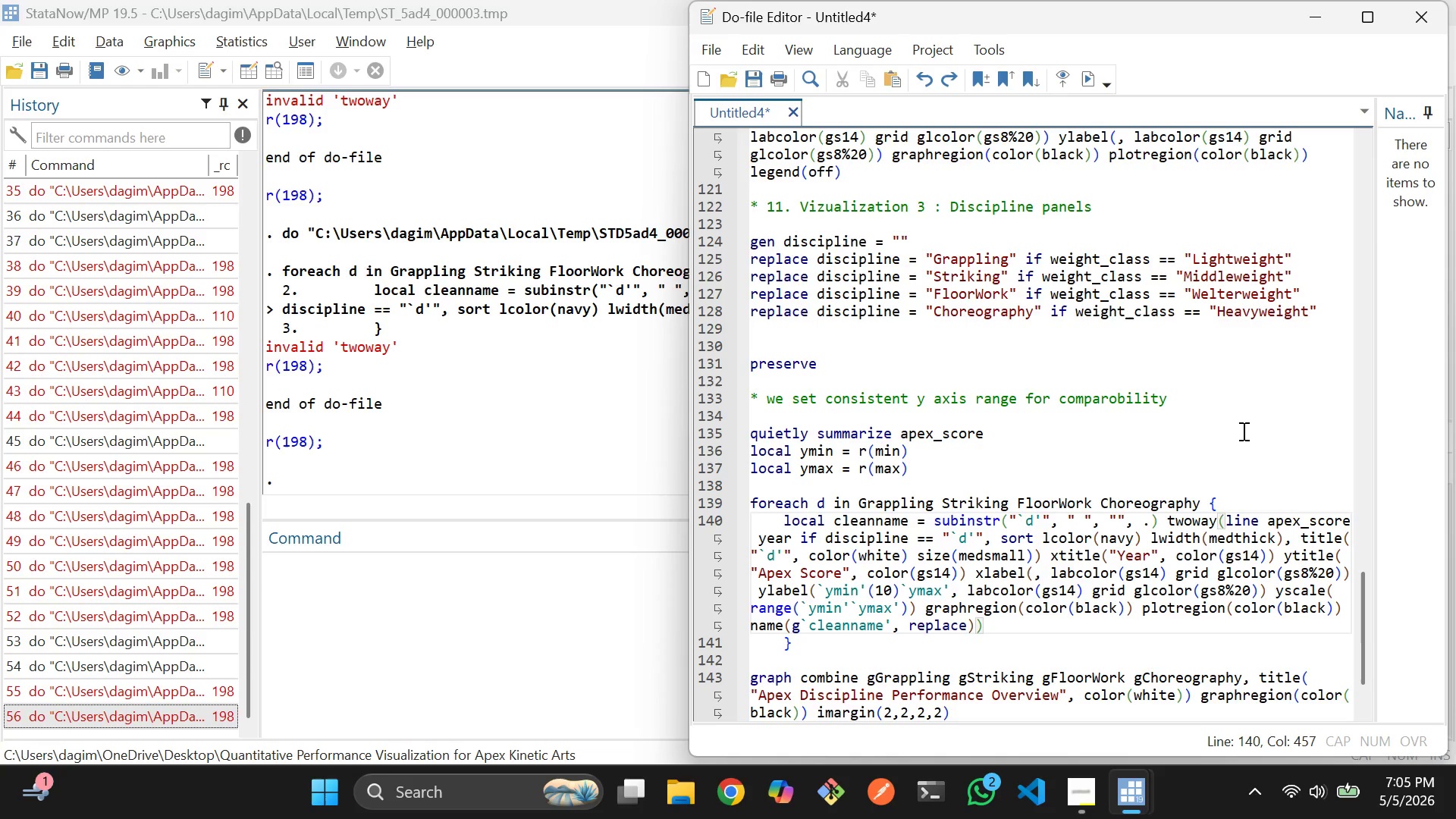 
left_click([1181, 479])
 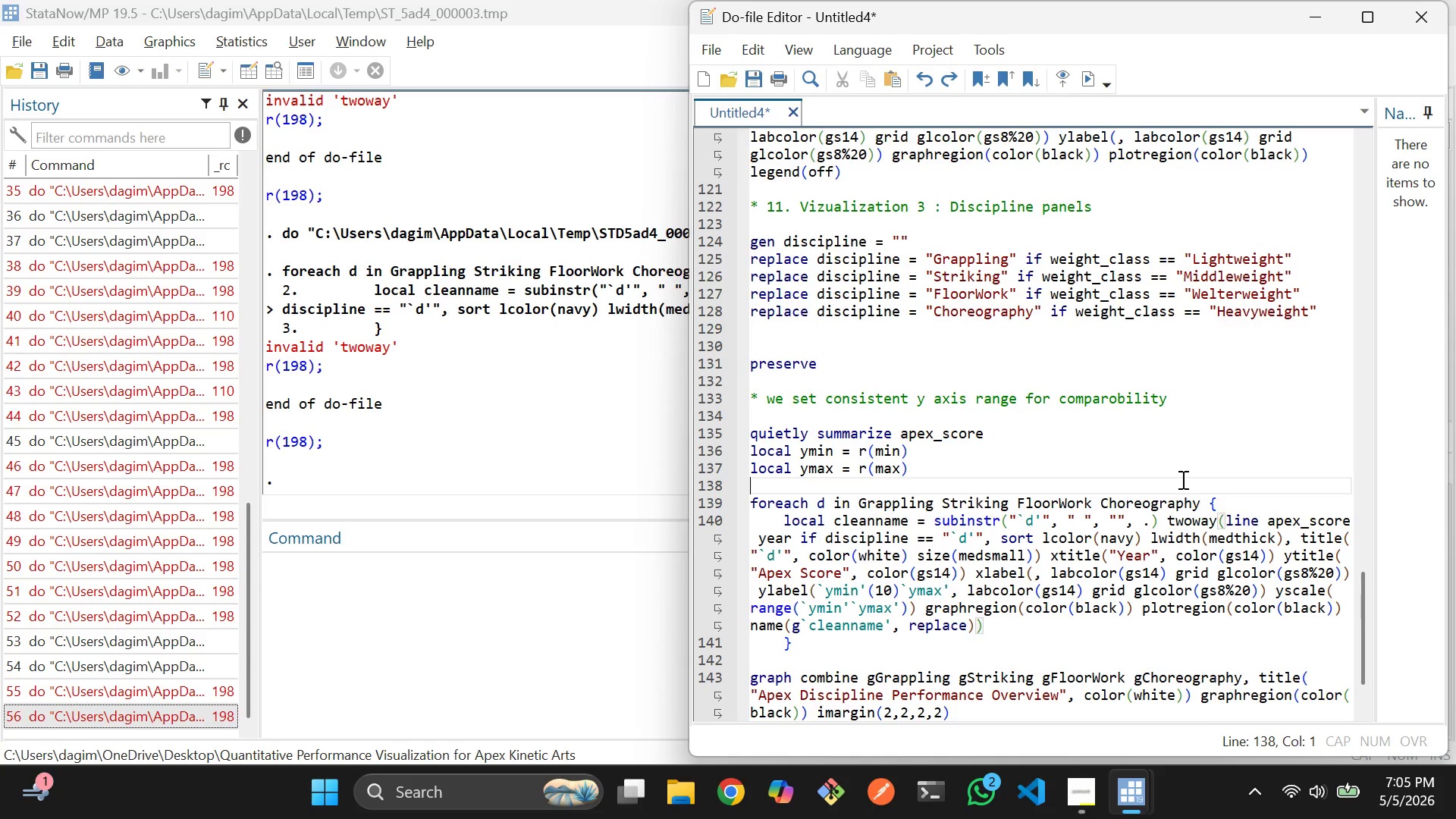 
key(Control+Z)
 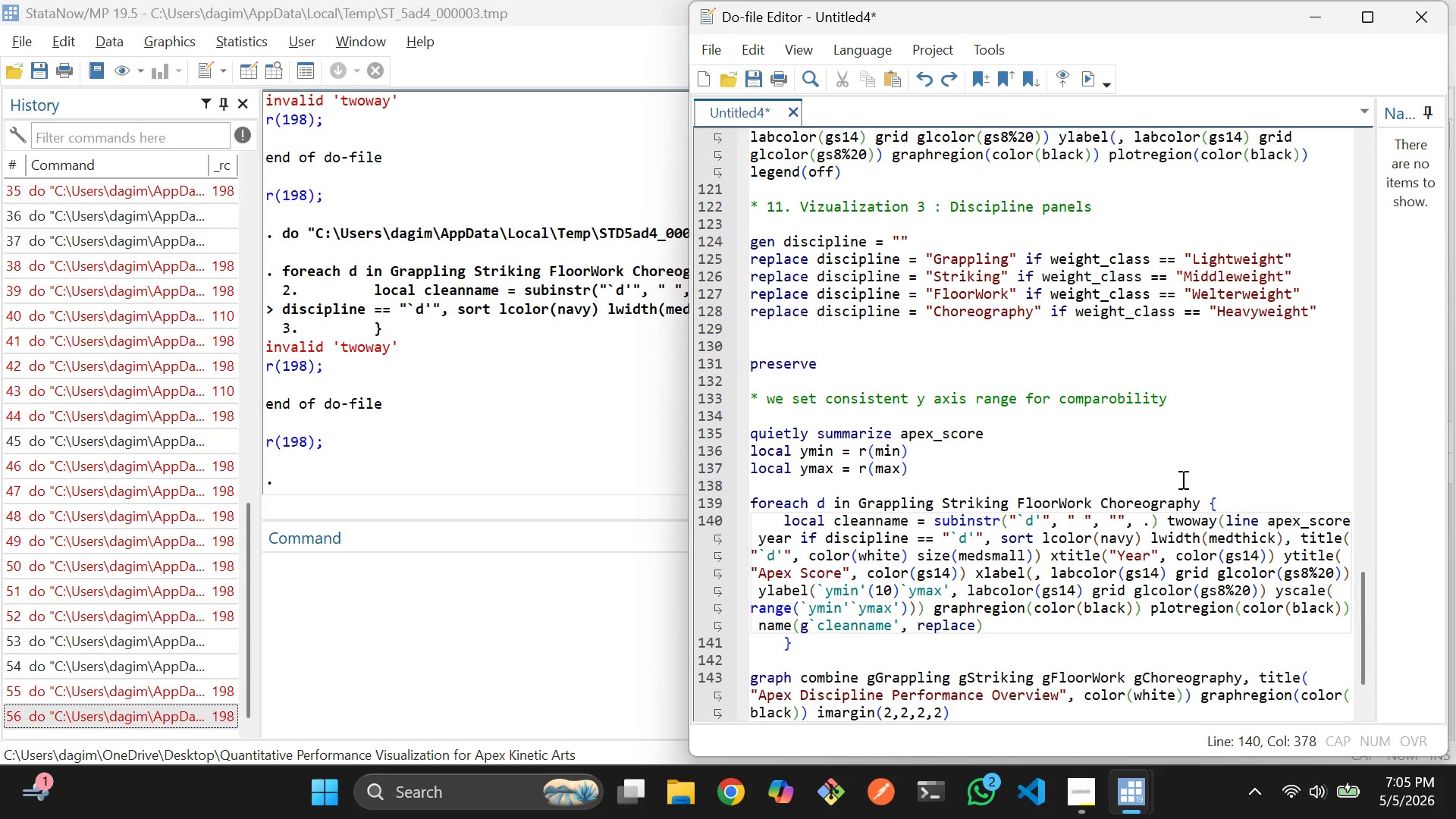 
key(Control+Z)
 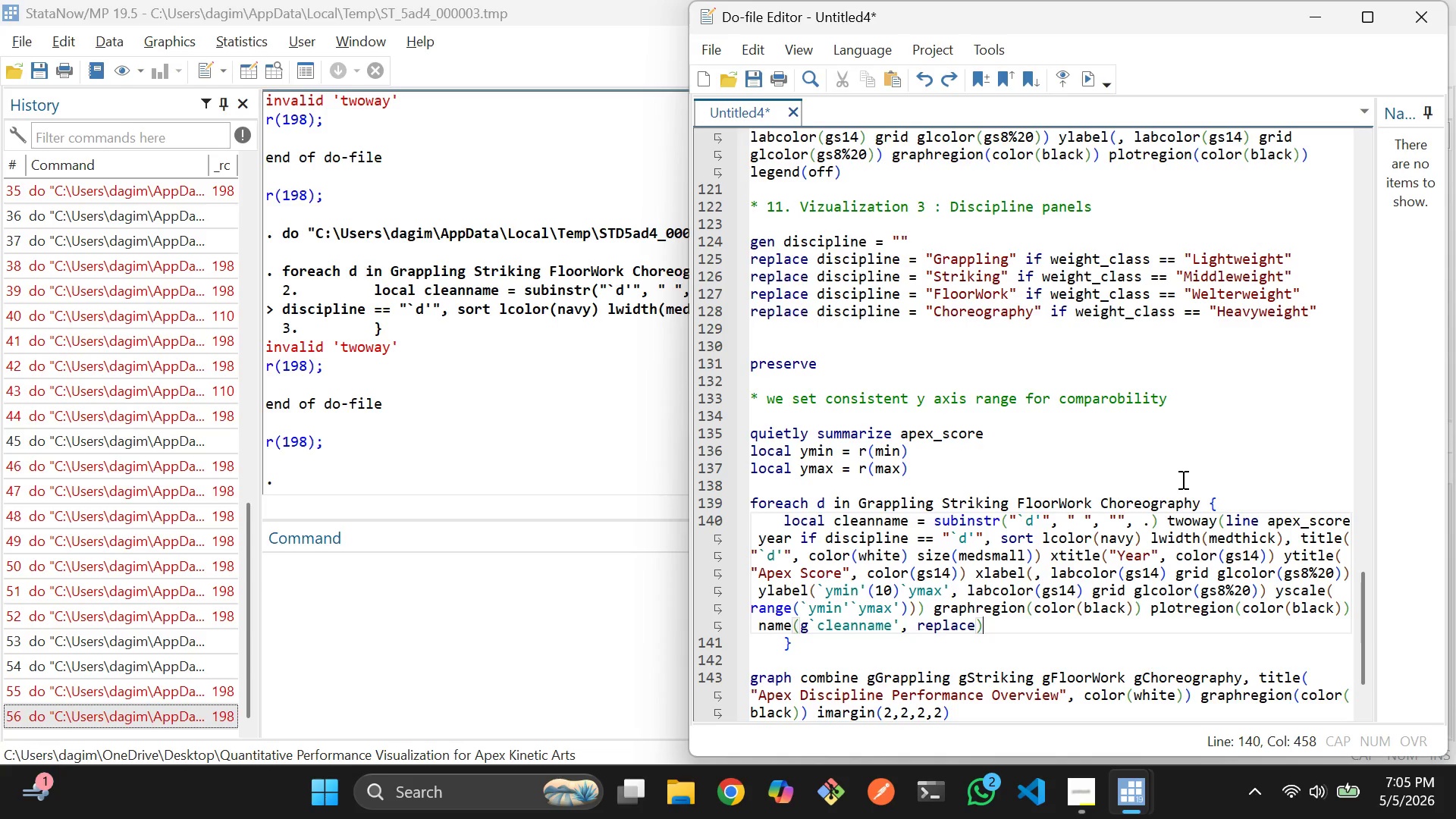 
key(Control+Z)
 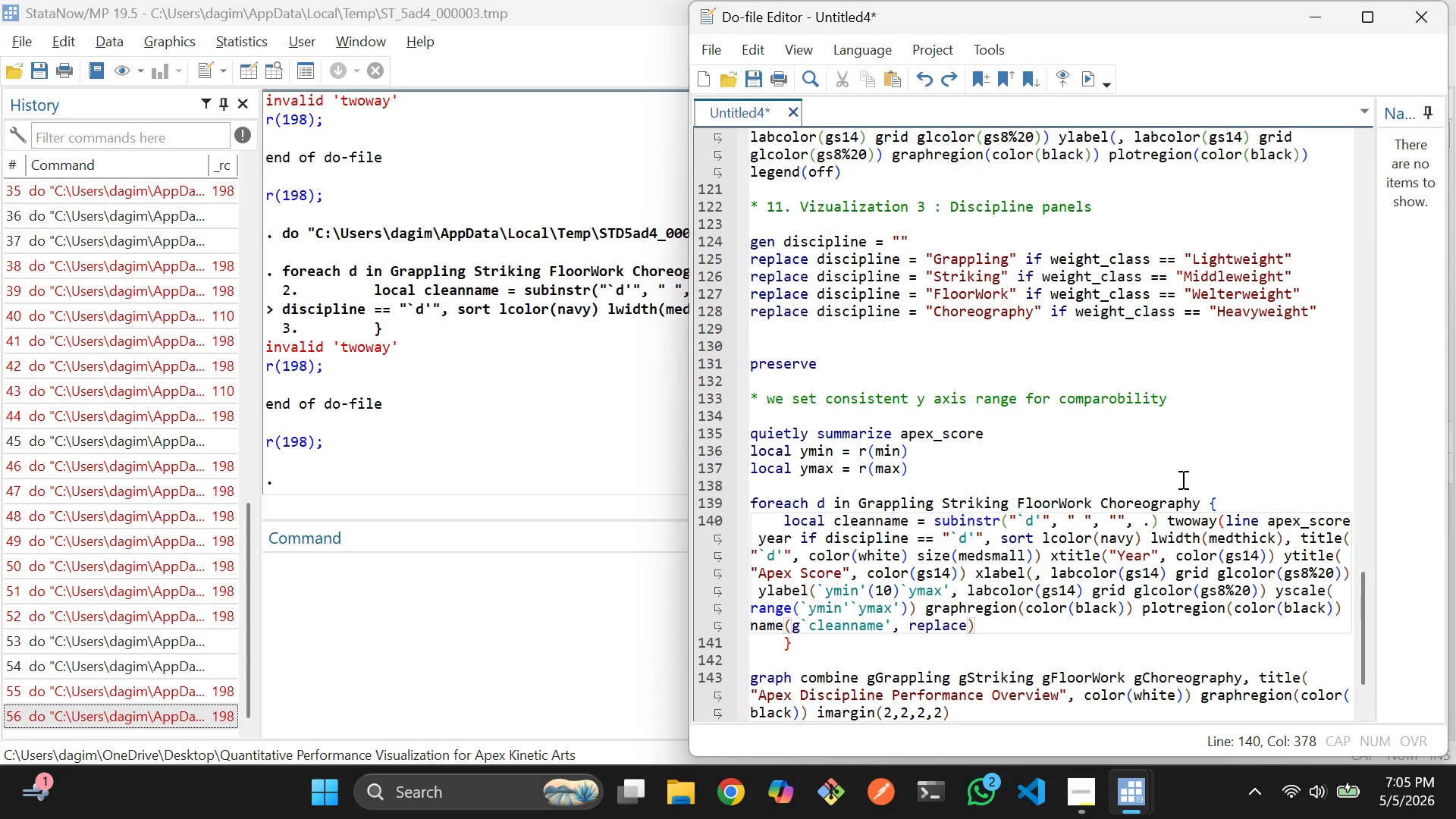 
key(Control+Z)
 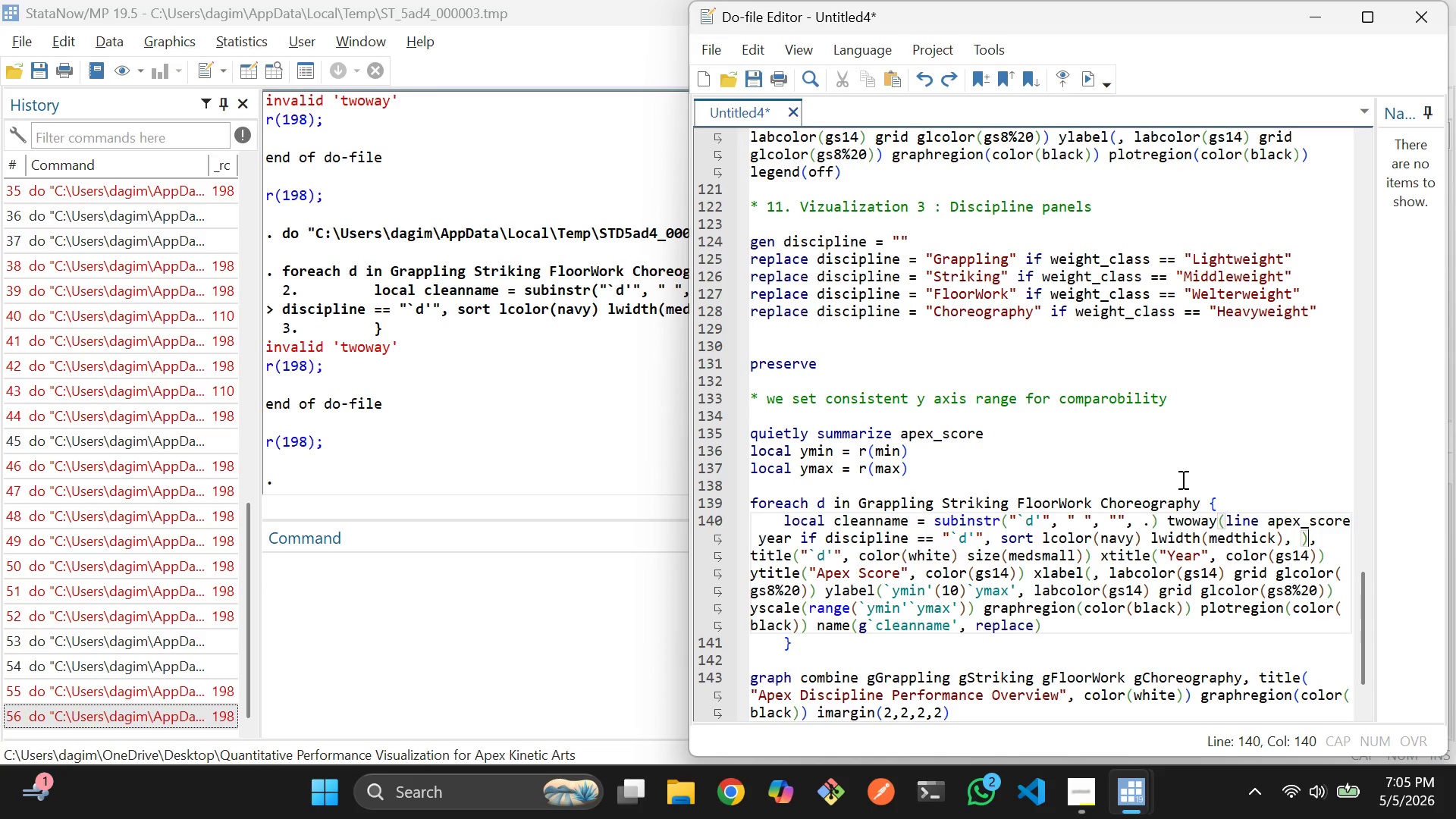 
key(Control+Z)
 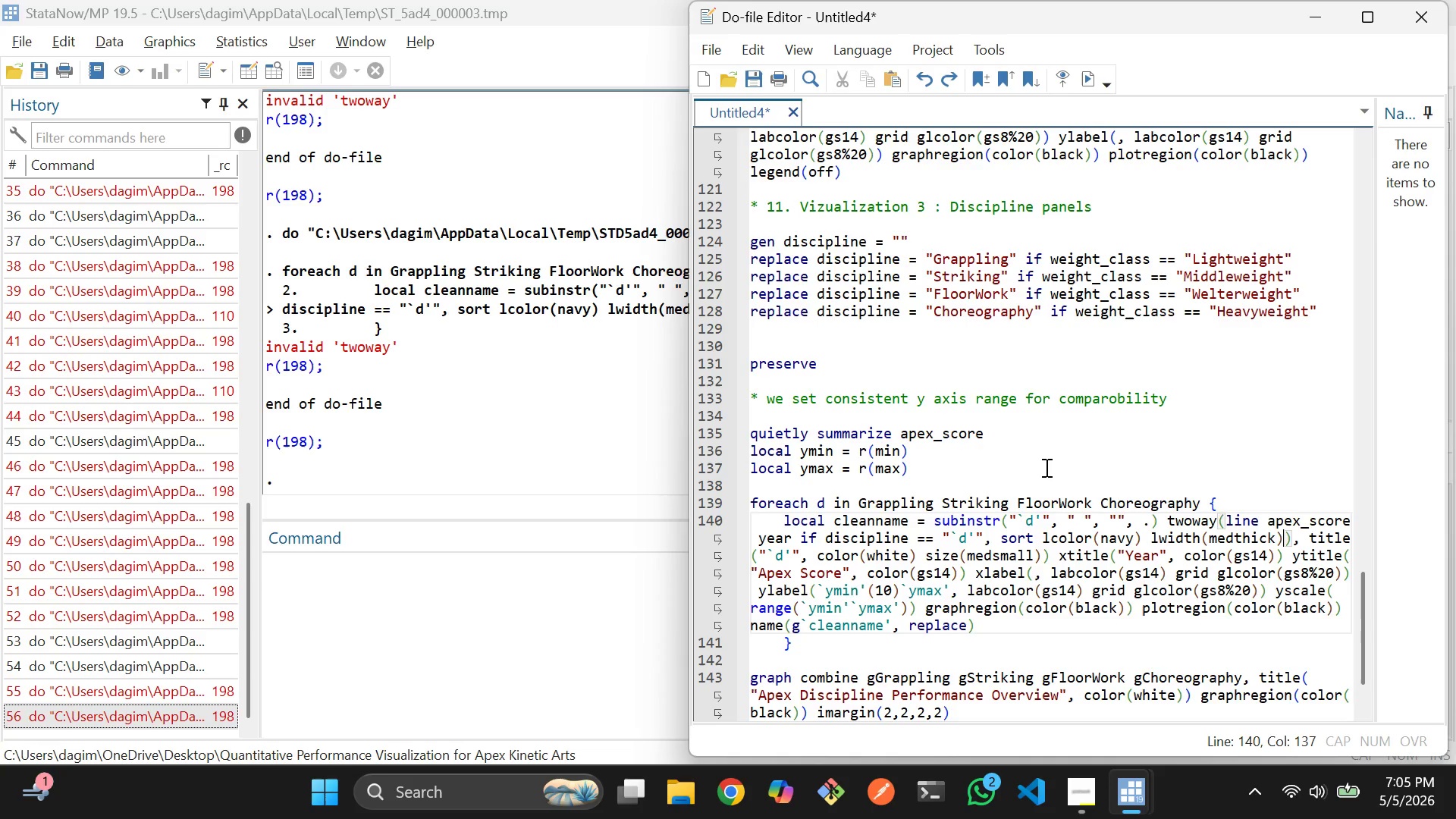 
wait(23.84)
 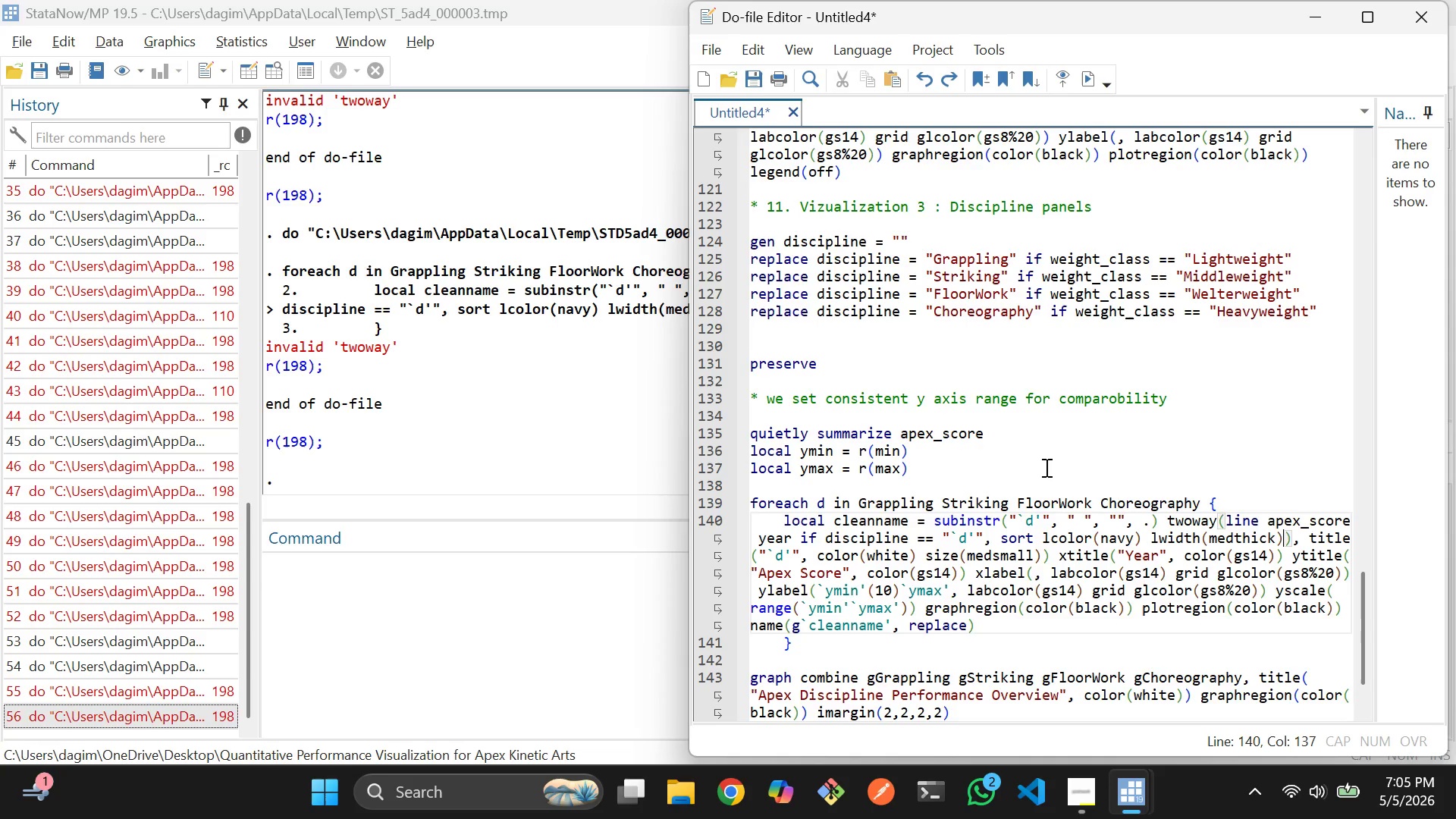 
left_click([1160, 540])
 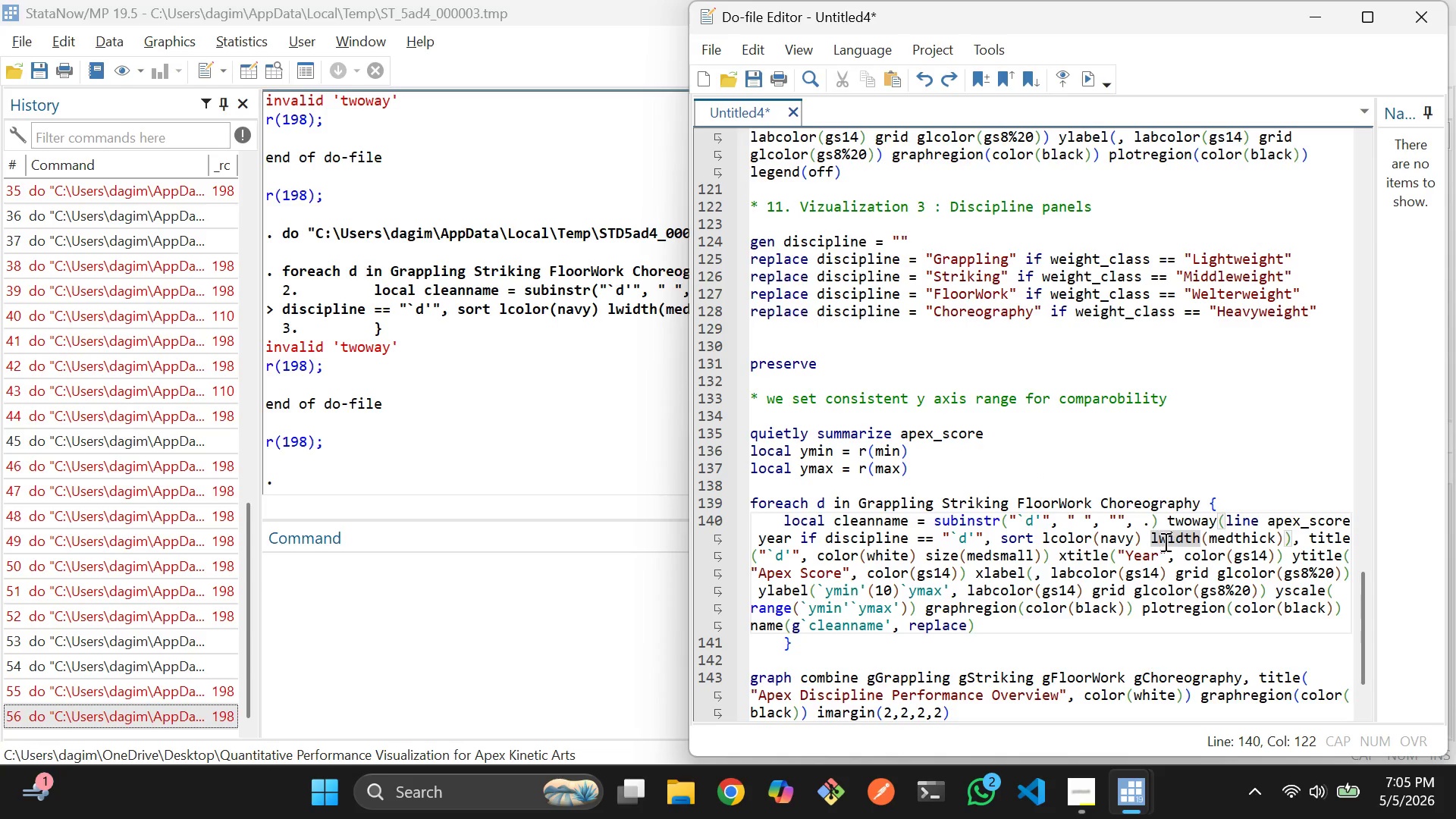 
left_click([1222, 539])
 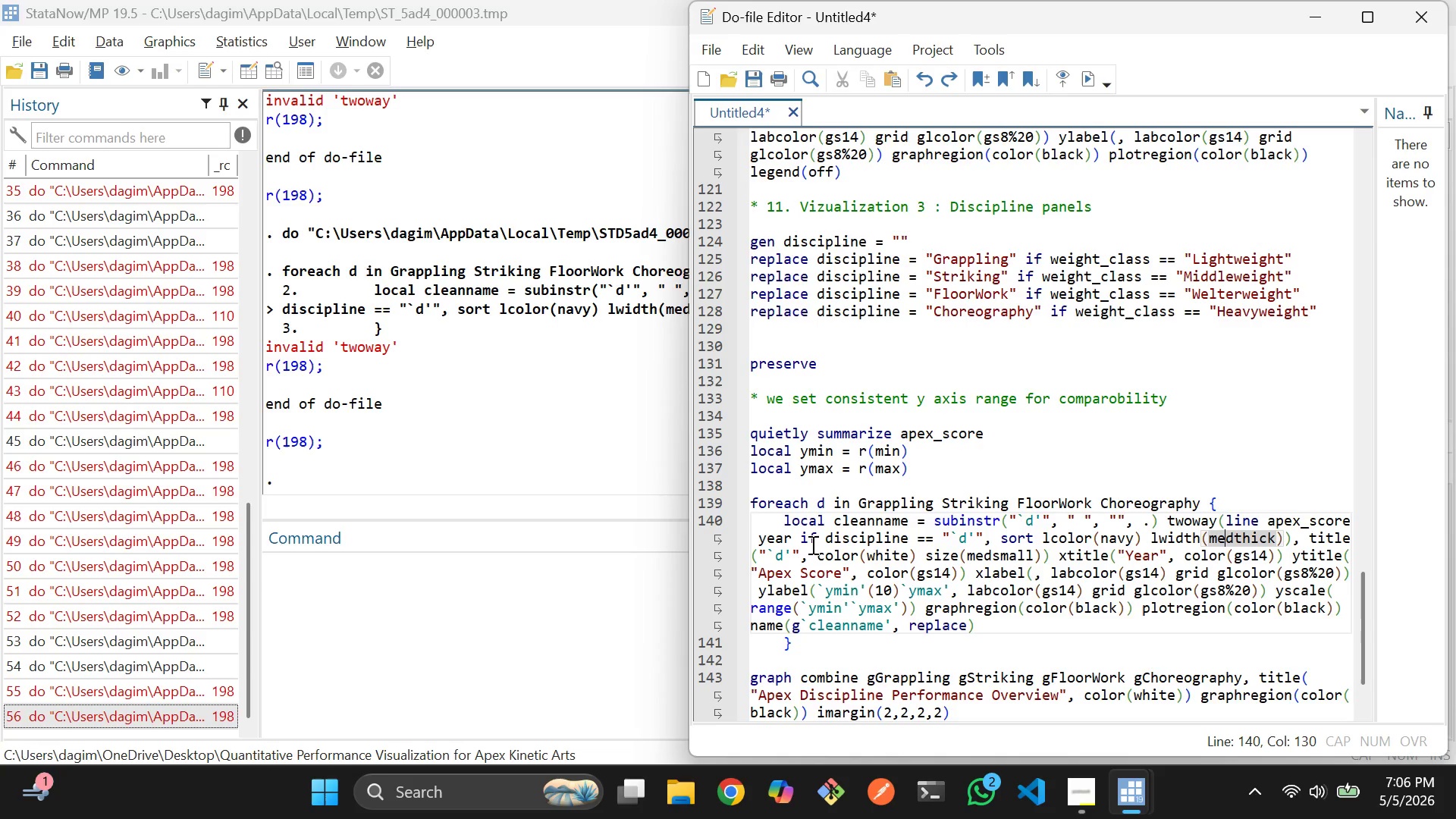 
wait(28.62)
 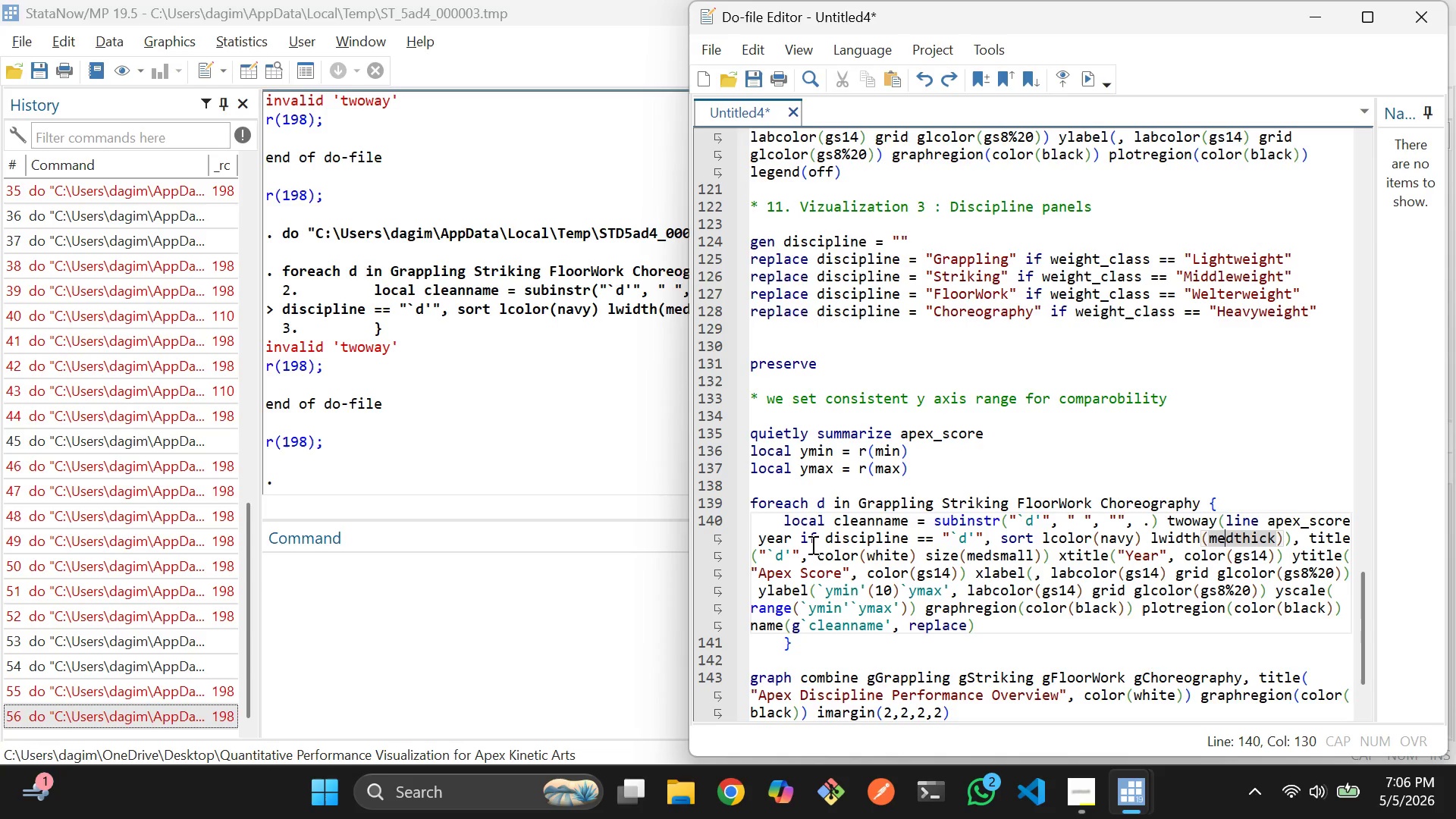 
left_click([1055, 557])
 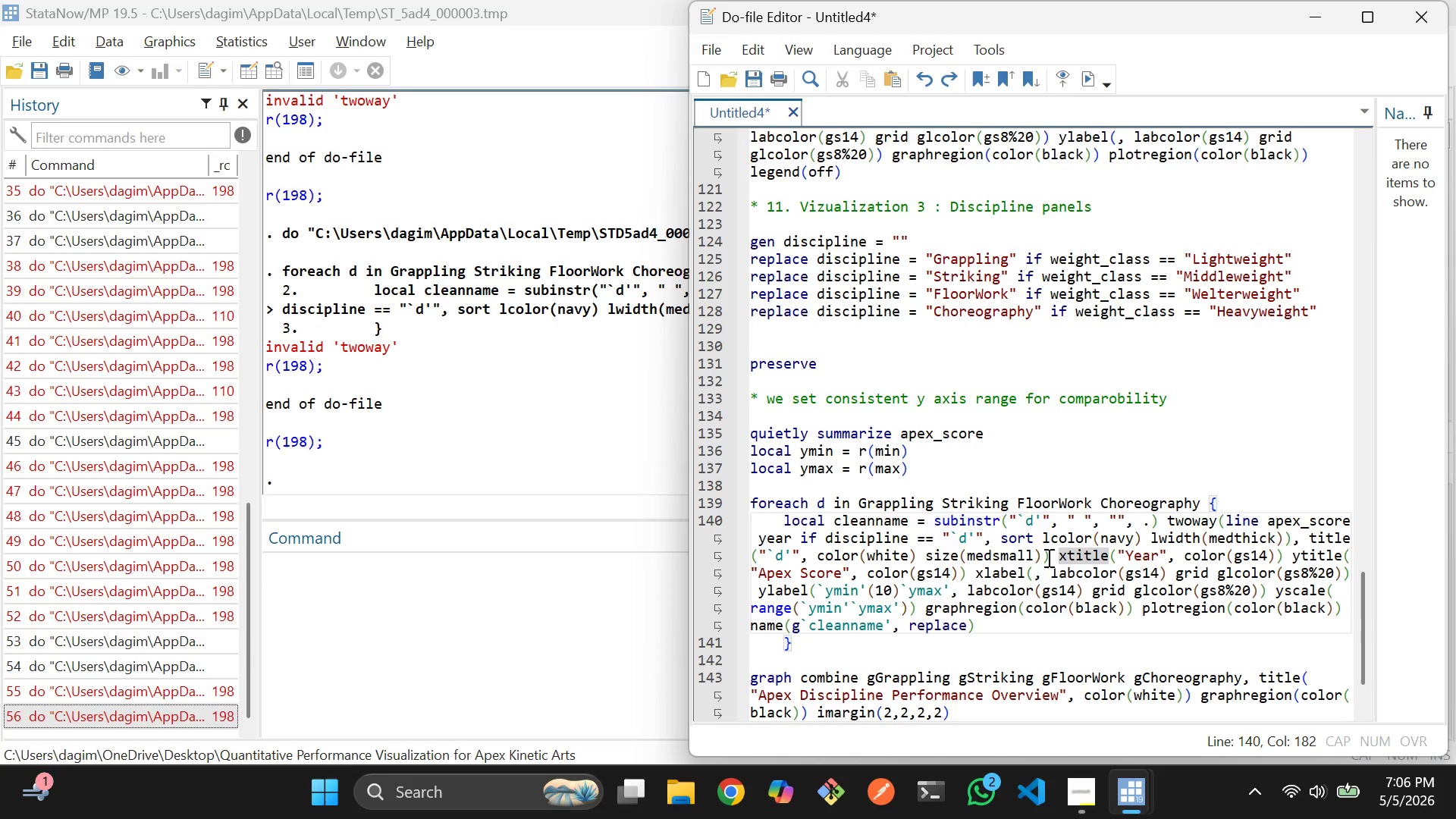 
left_click([1047, 557])
 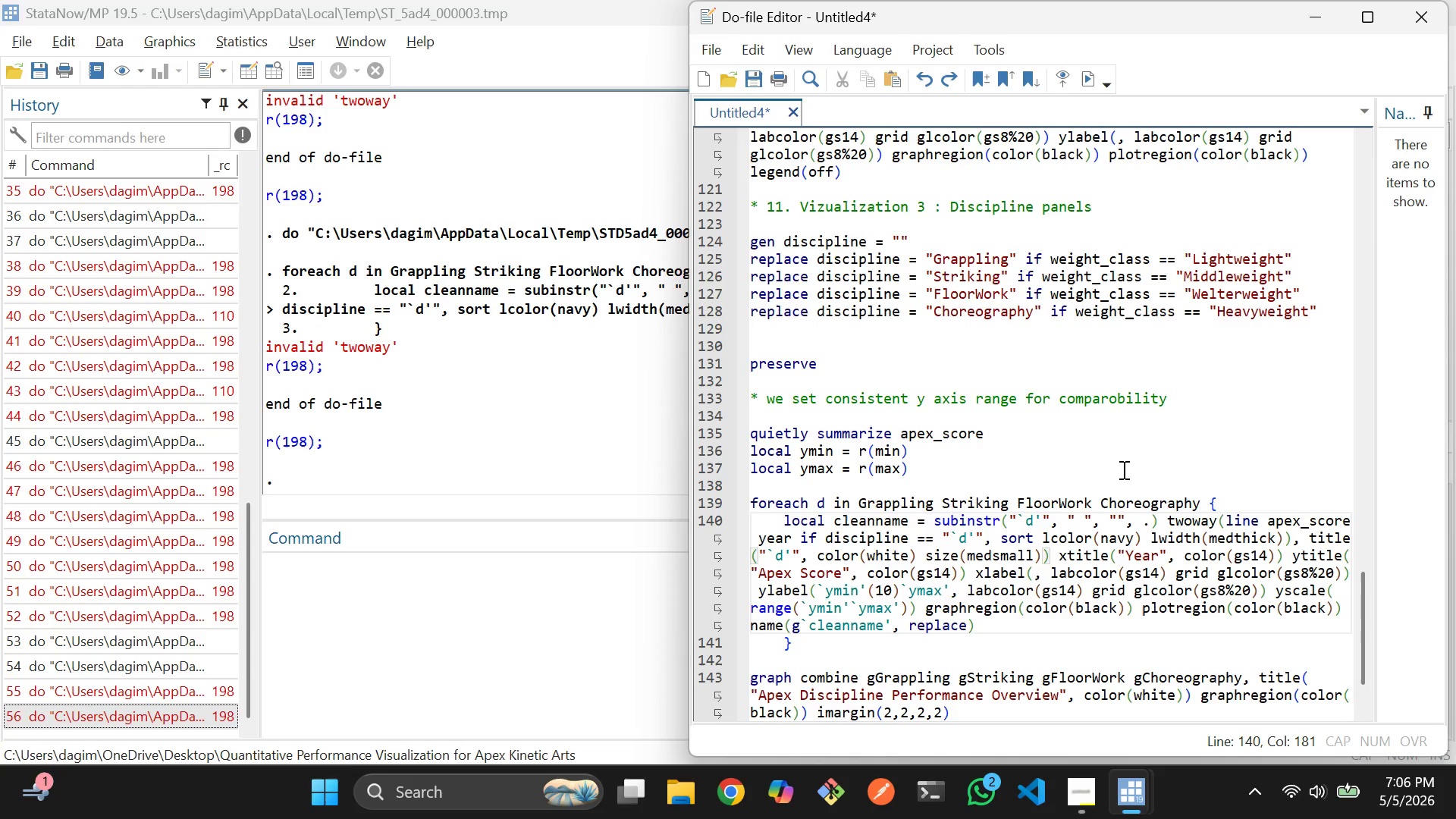 
wait(18.67)
 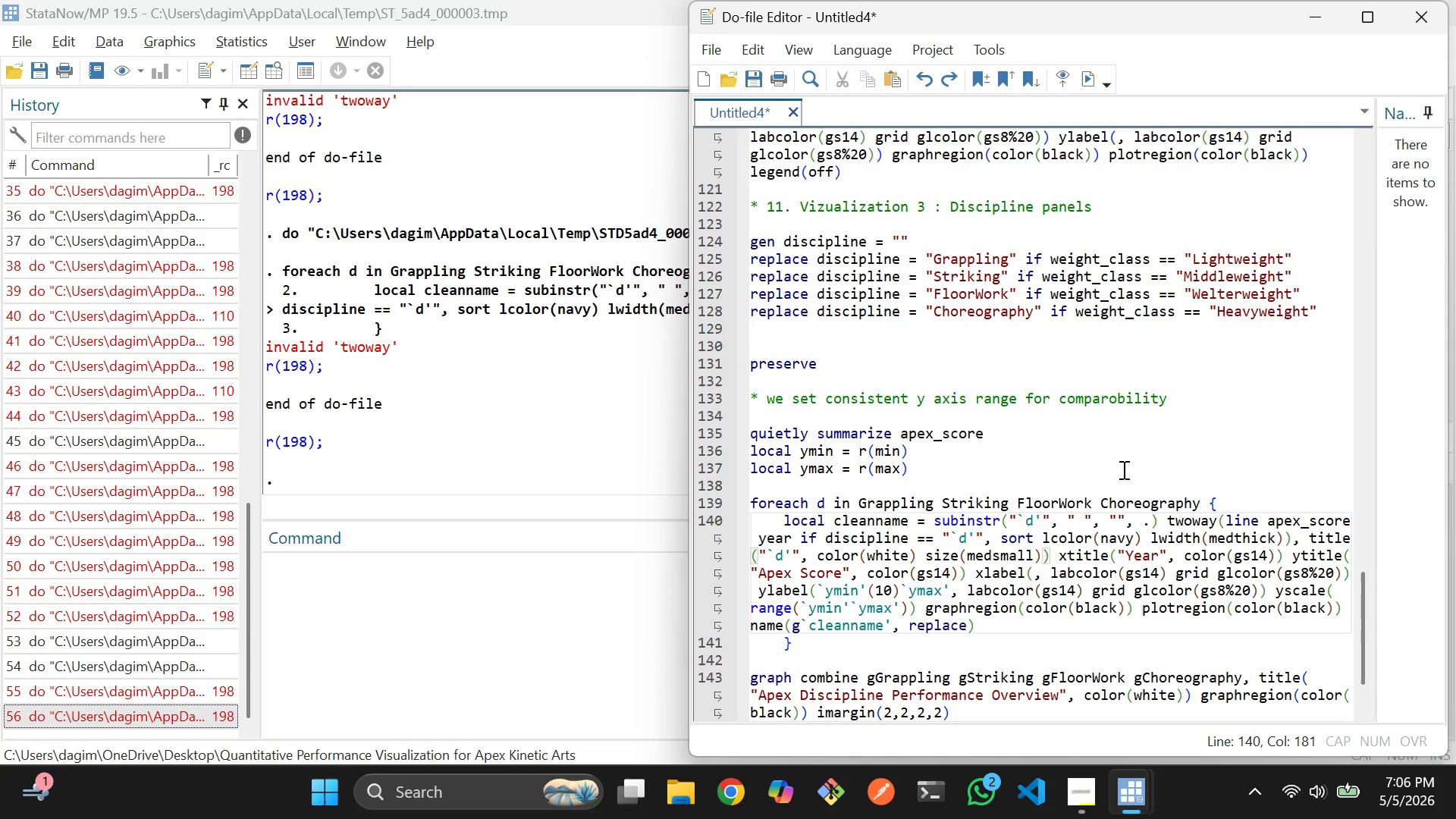 
left_click_drag(start_coordinate=[1164, 520], to_coordinate=[781, 526])
 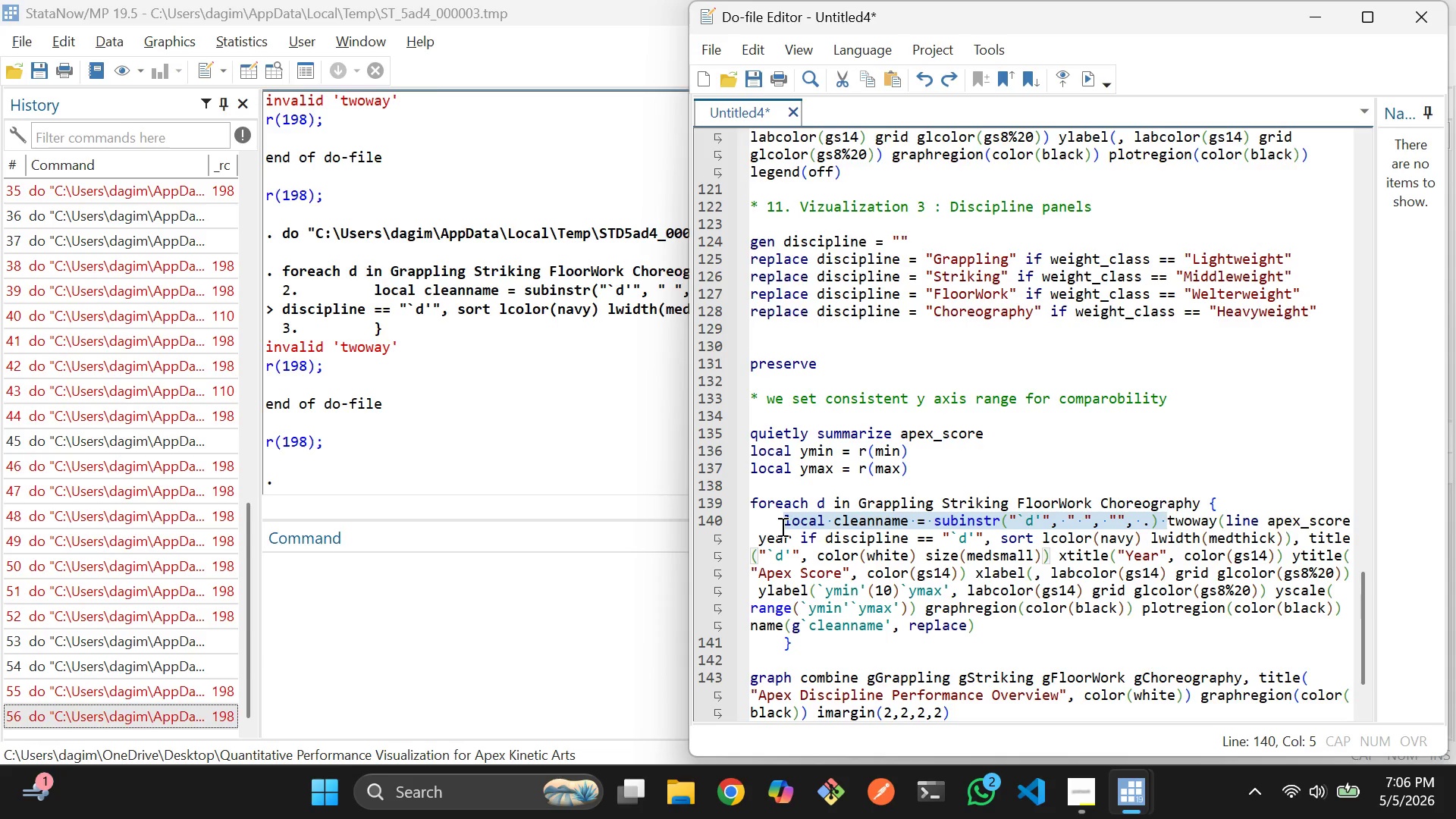 
key(Backspace)
 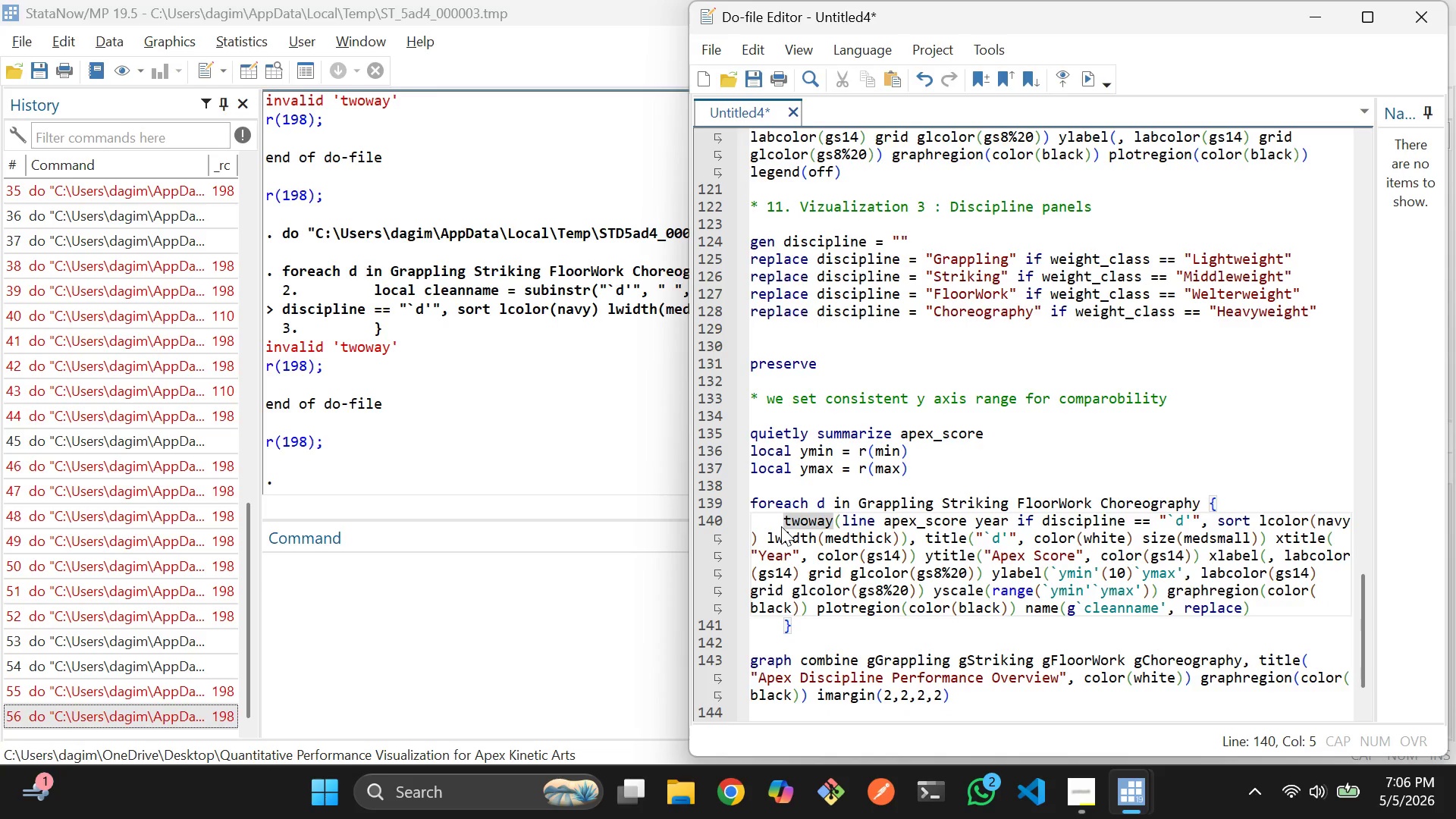 
key(Backspace)
 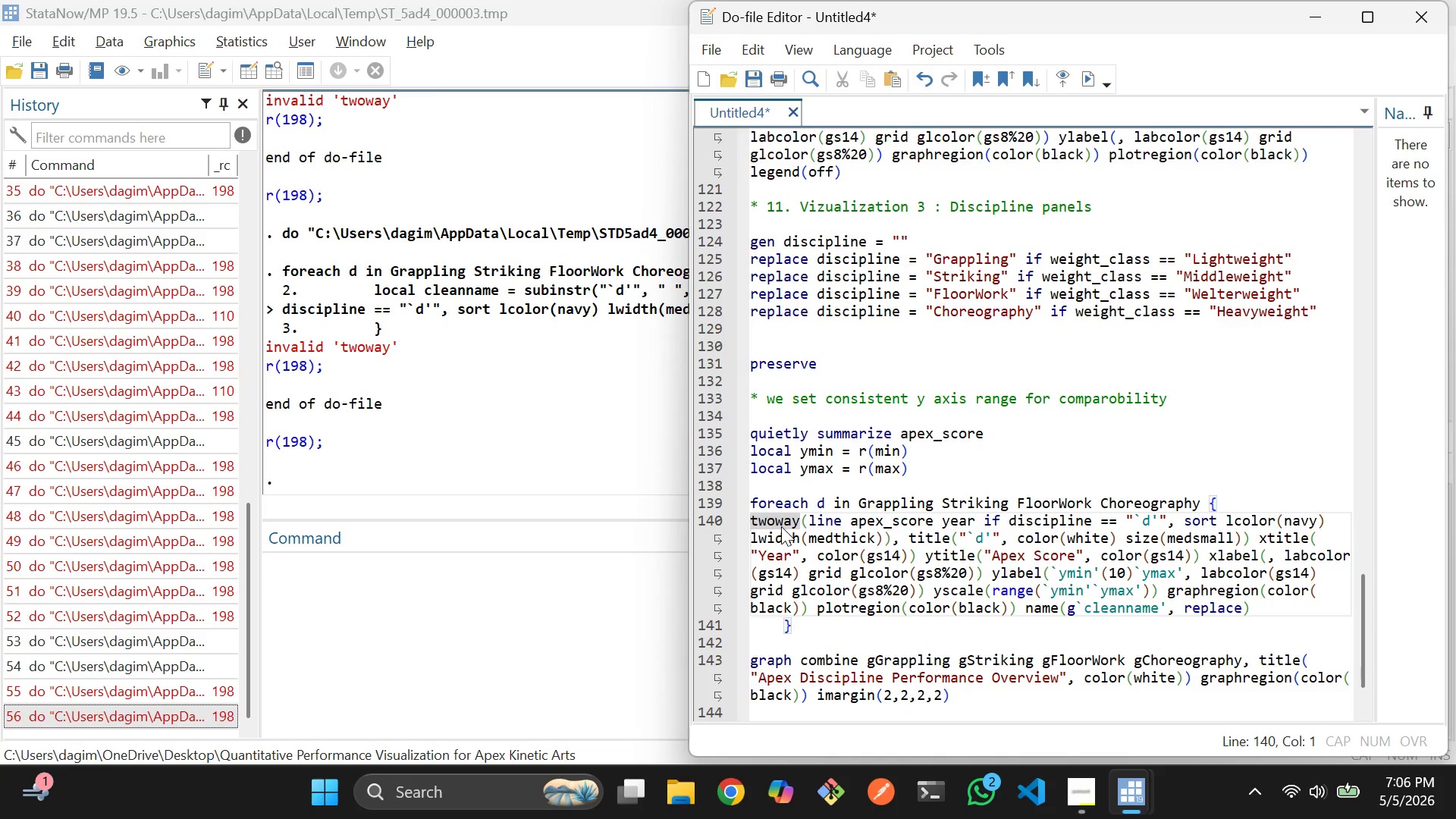 
key(Enter)
 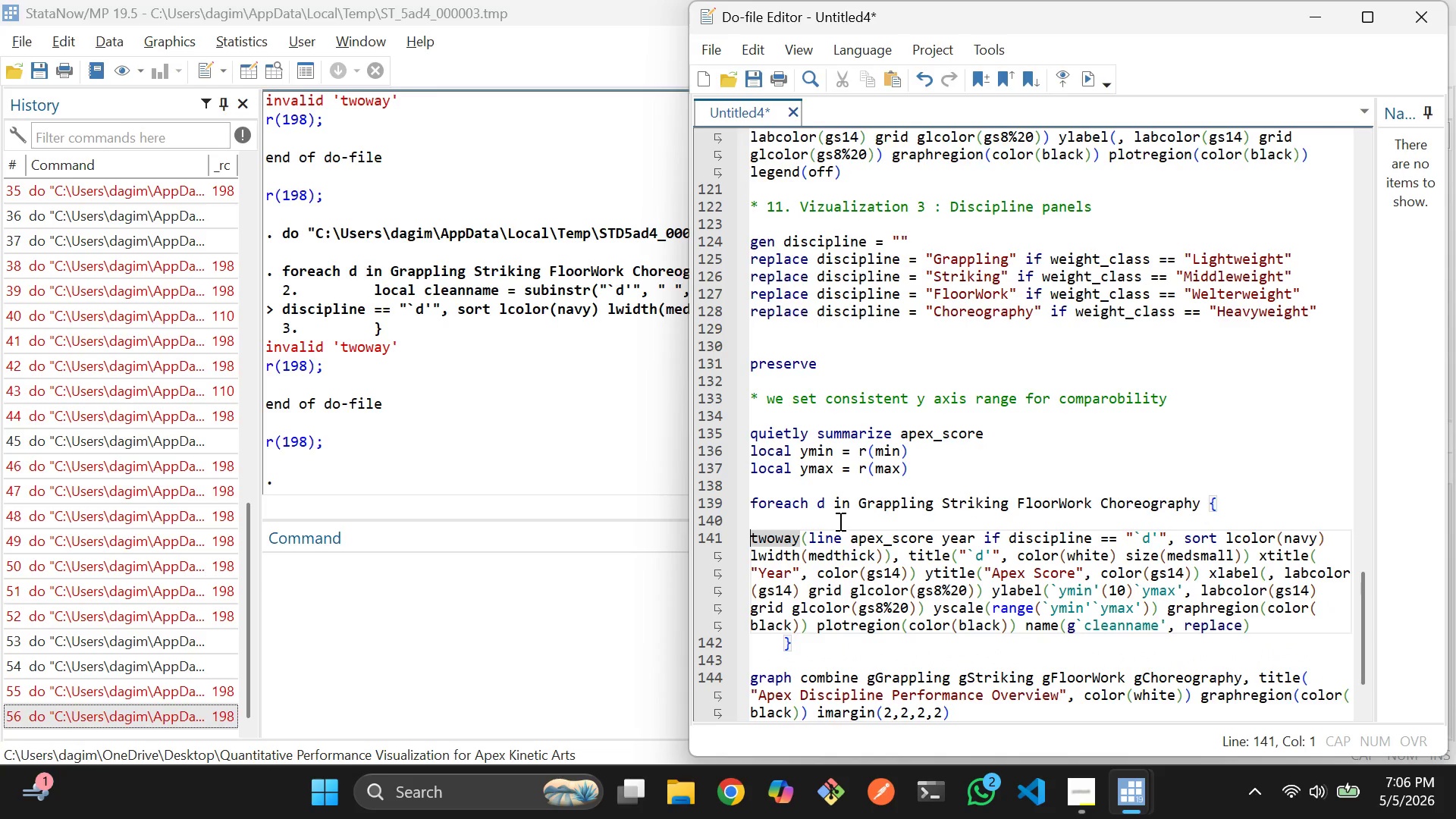 
left_click_drag(start_coordinate=[820, 654], to_coordinate=[751, 503])
 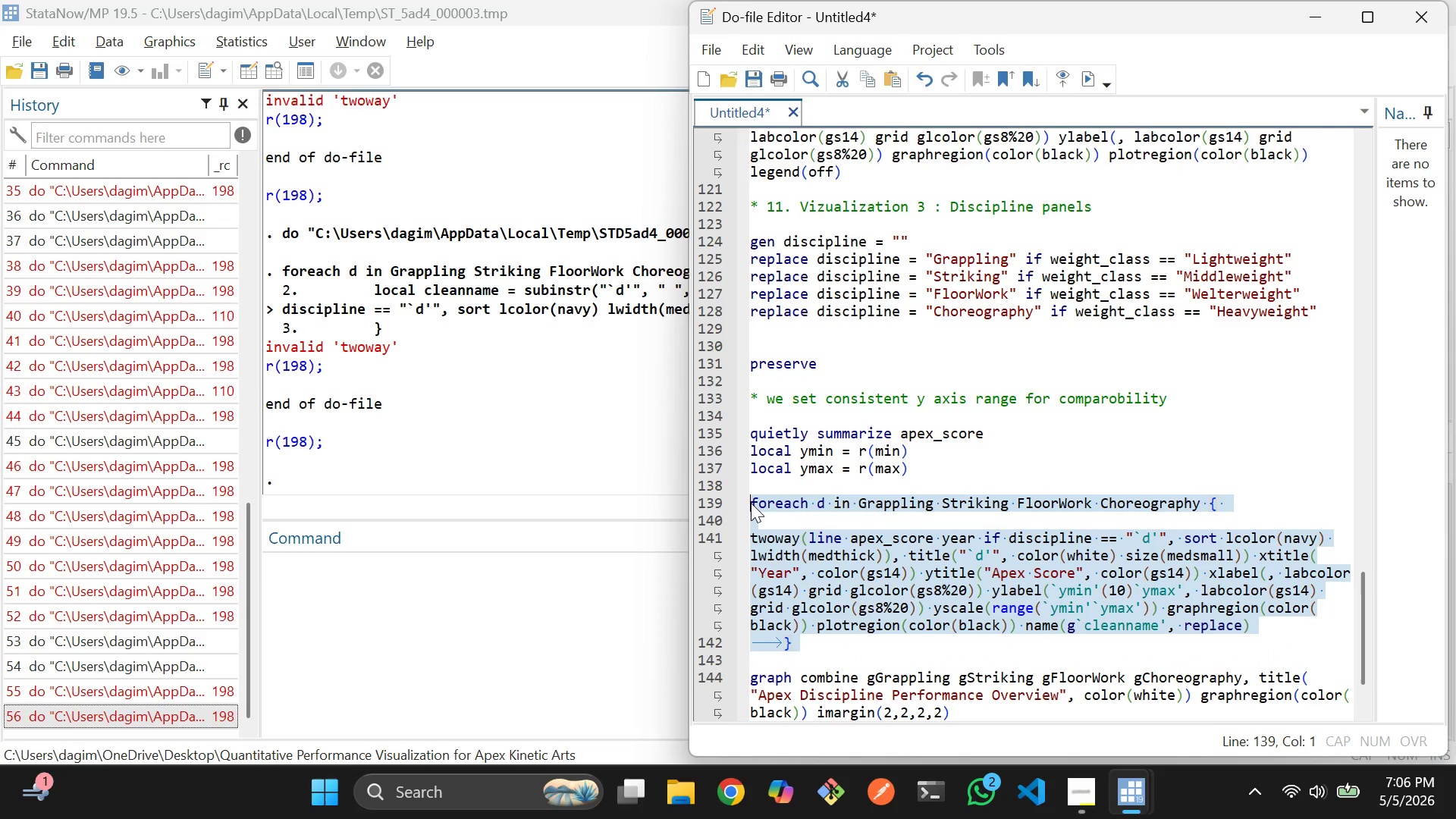 
key(Control+D)
 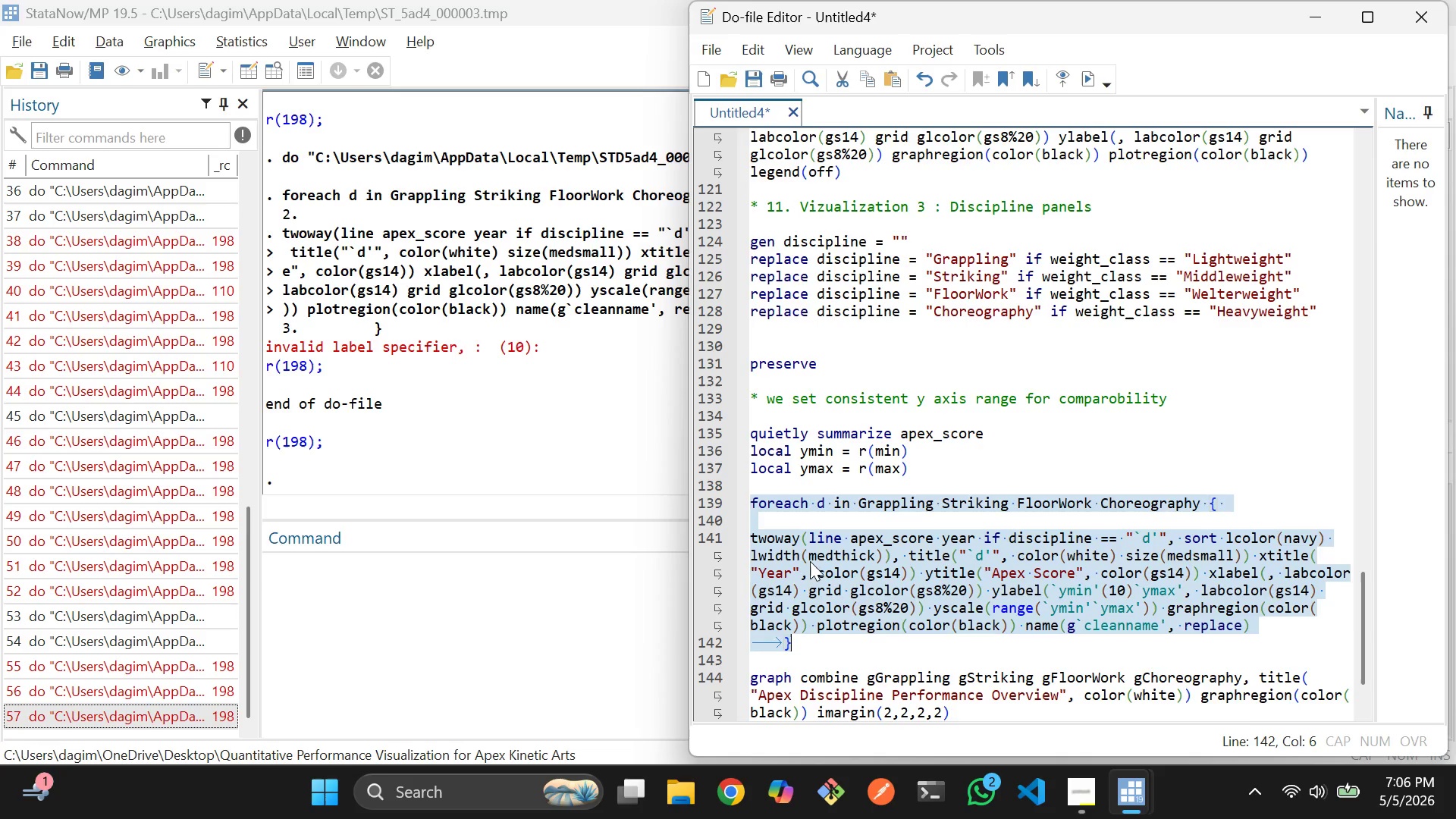 
scroll: coordinate [811, 559], scroll_direction: down, amount: 1.0
 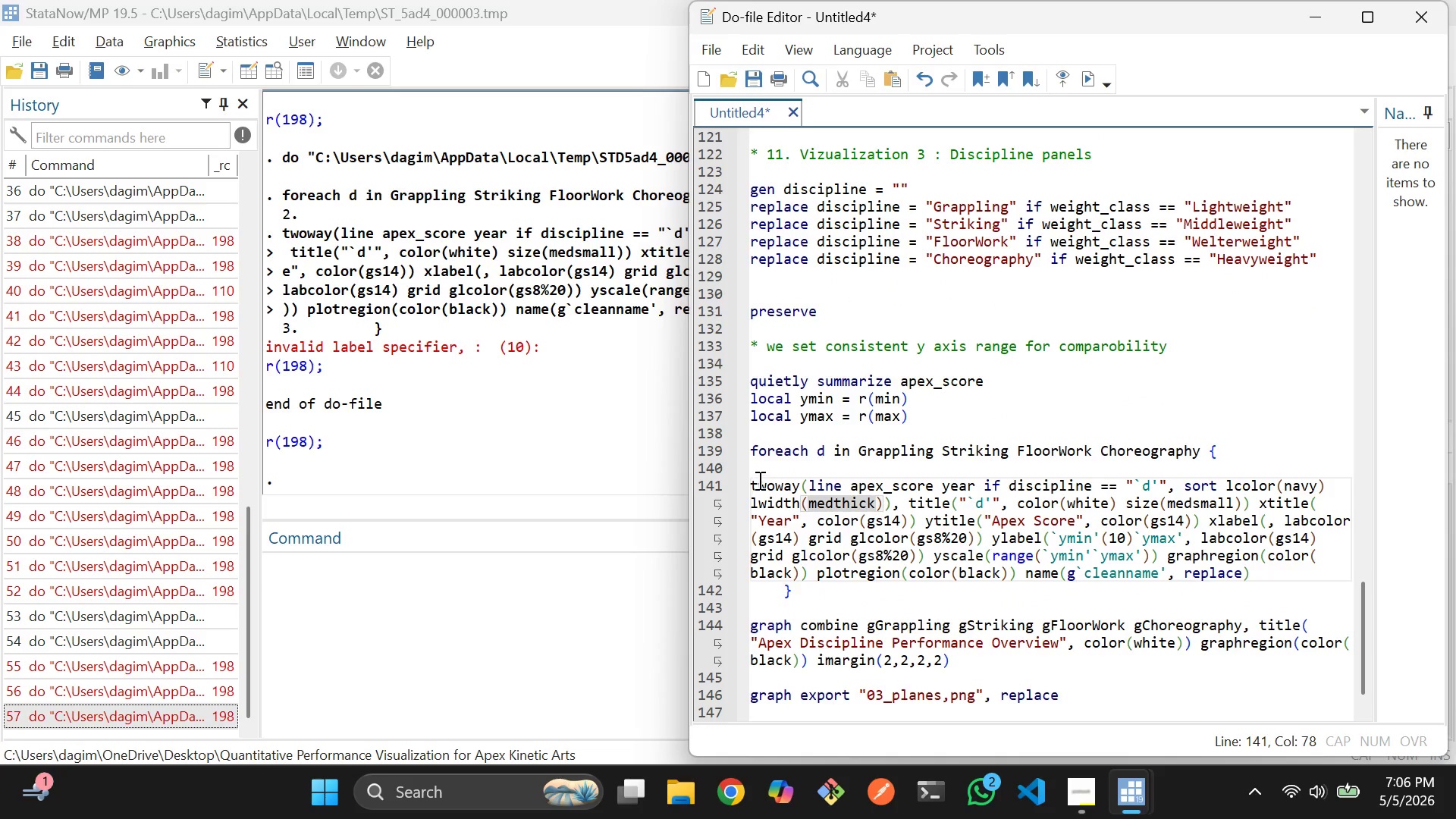 
left_click([758, 480])
 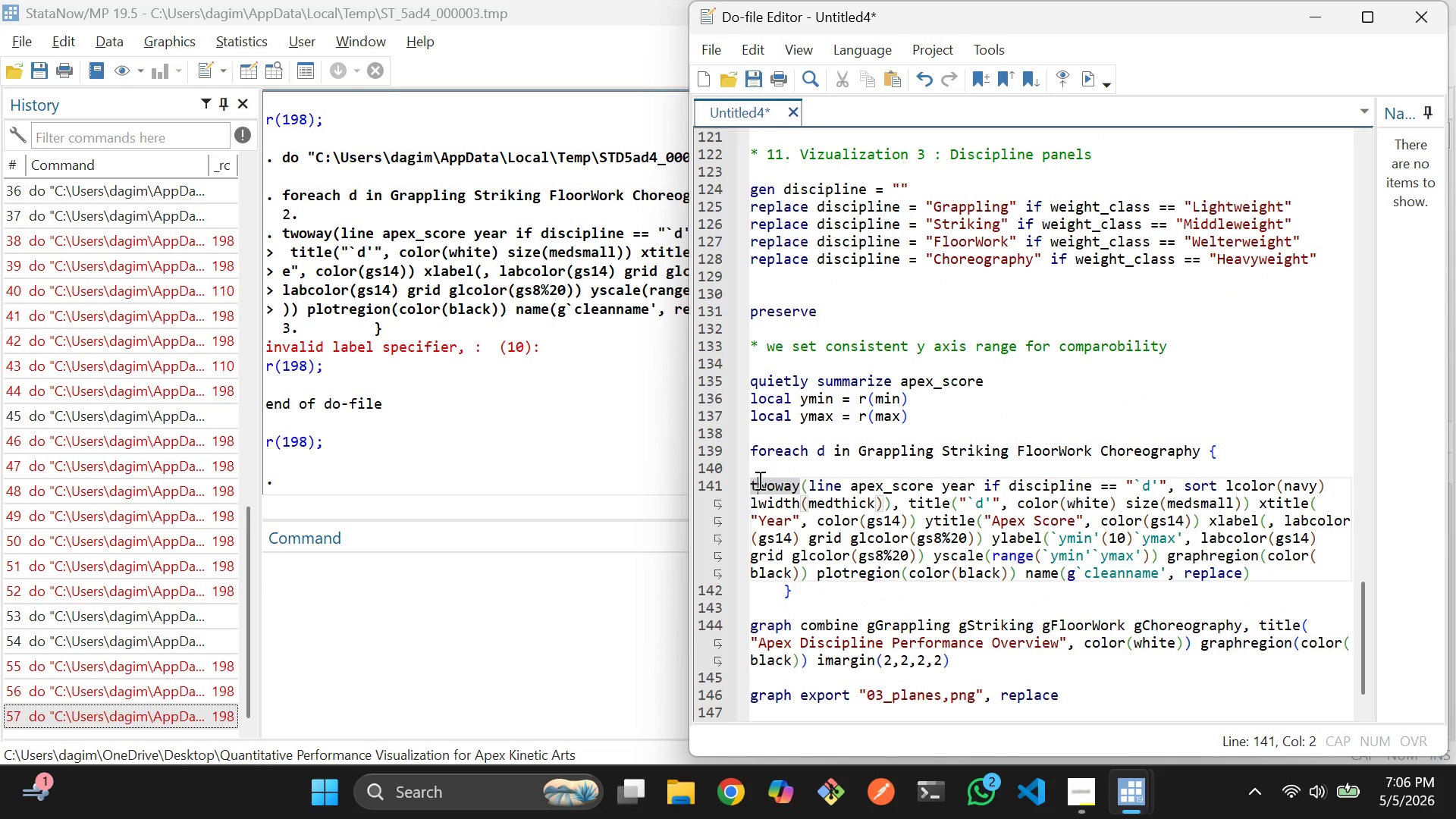 
hold_key(key=ControlLeft, duration=0.58)
 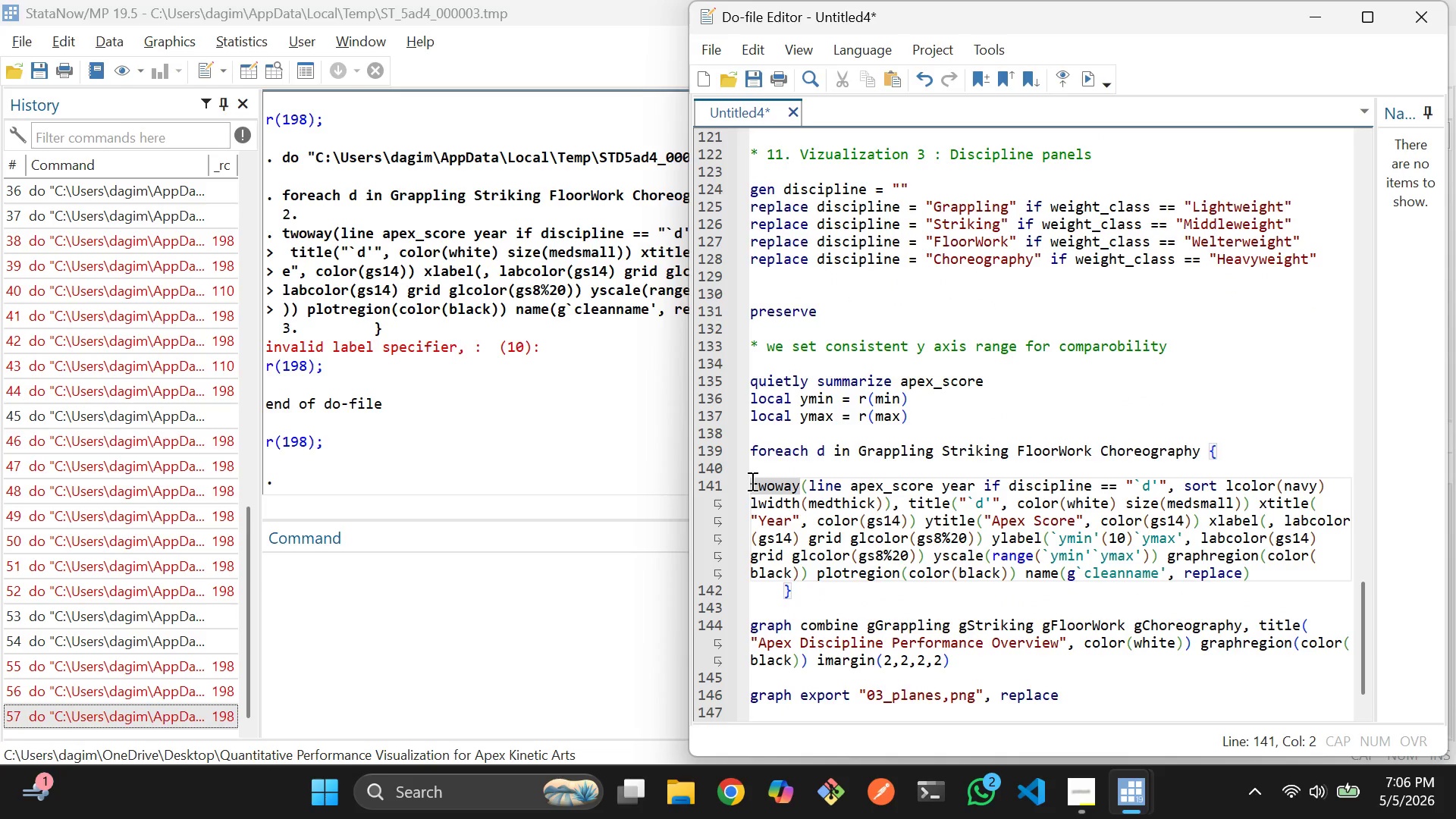 
left_click([751, 481])
 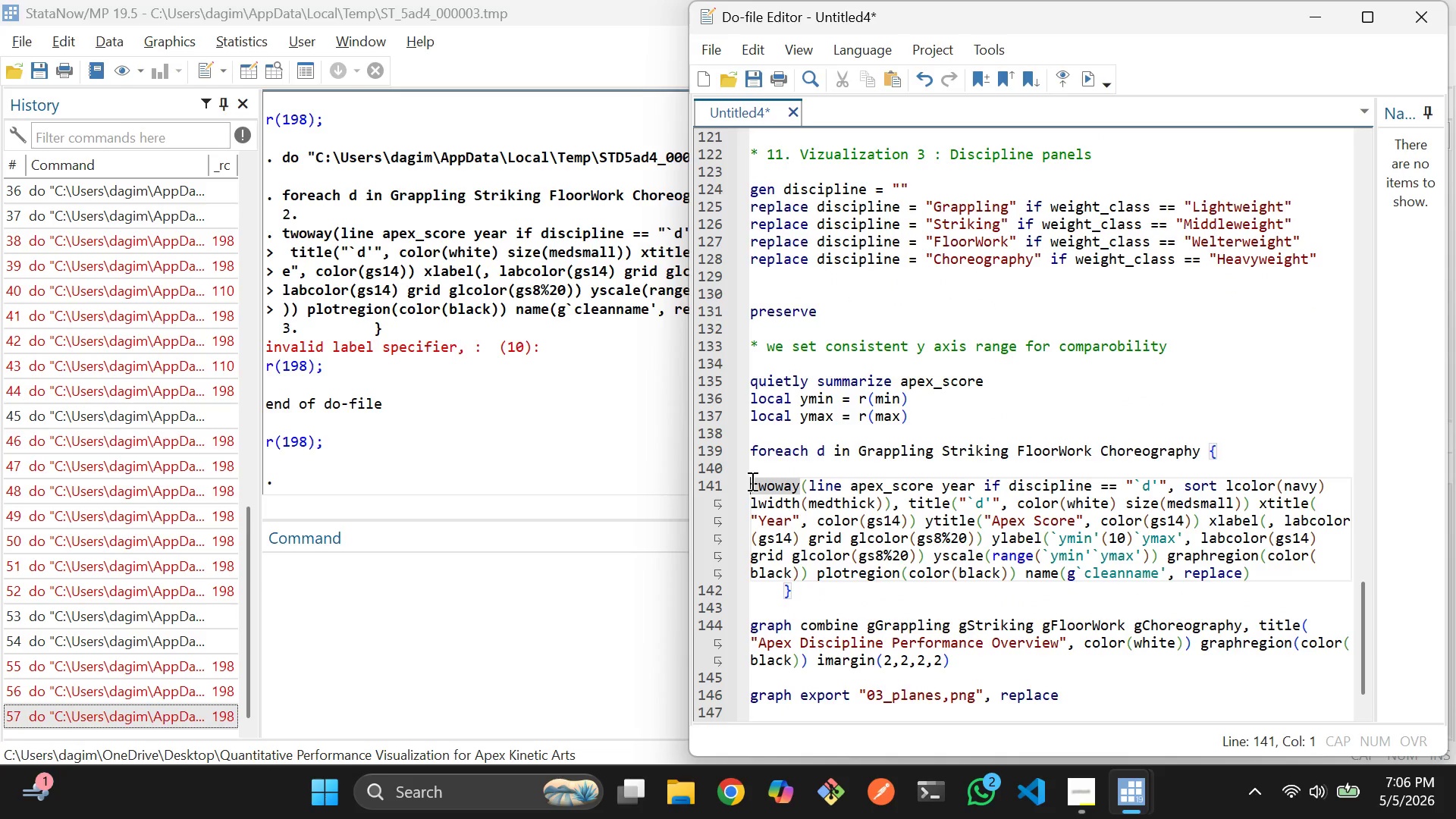 
key(Tab)
 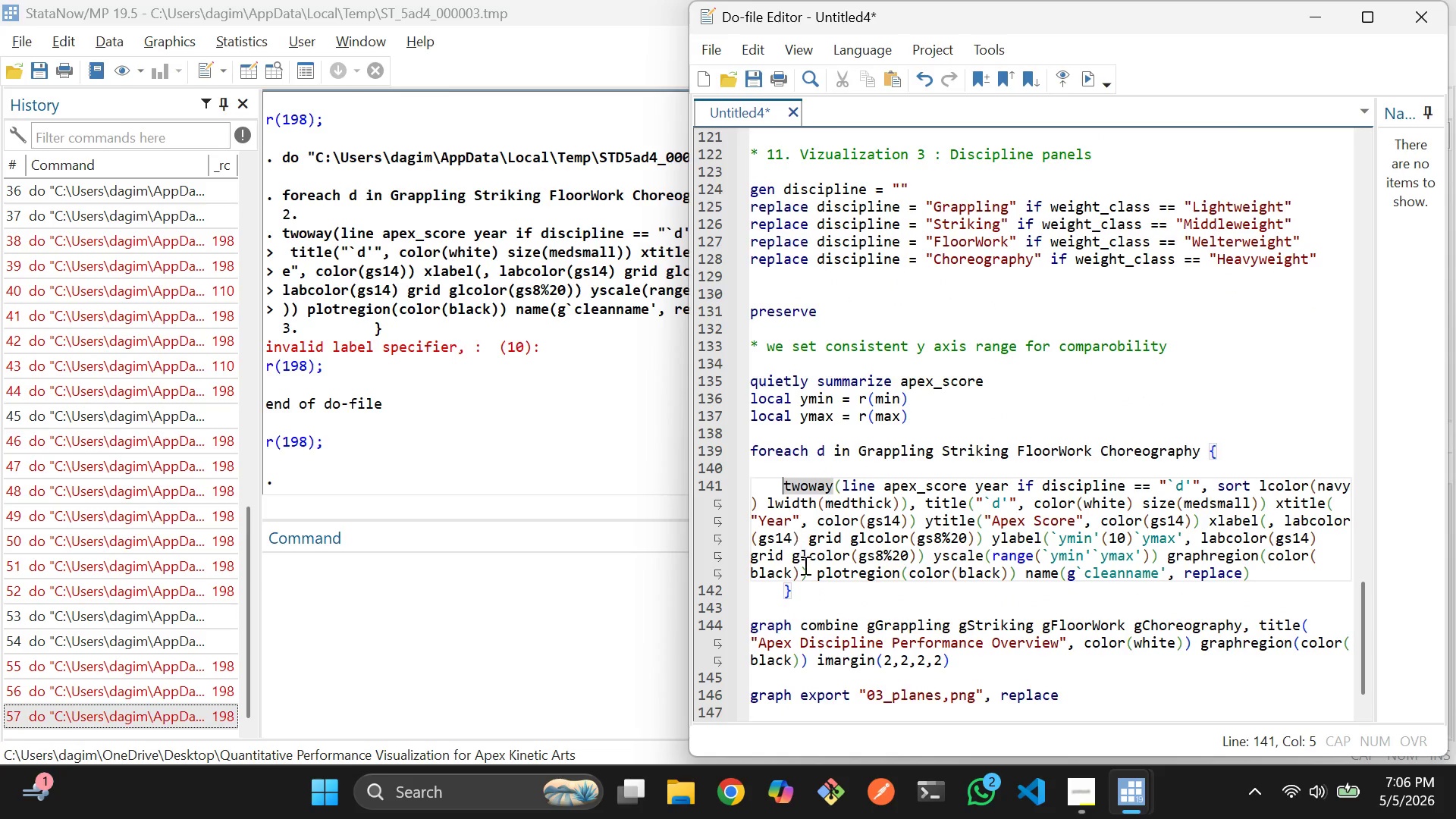 
left_click_drag(start_coordinate=[805, 601], to_coordinate=[748, 453])
 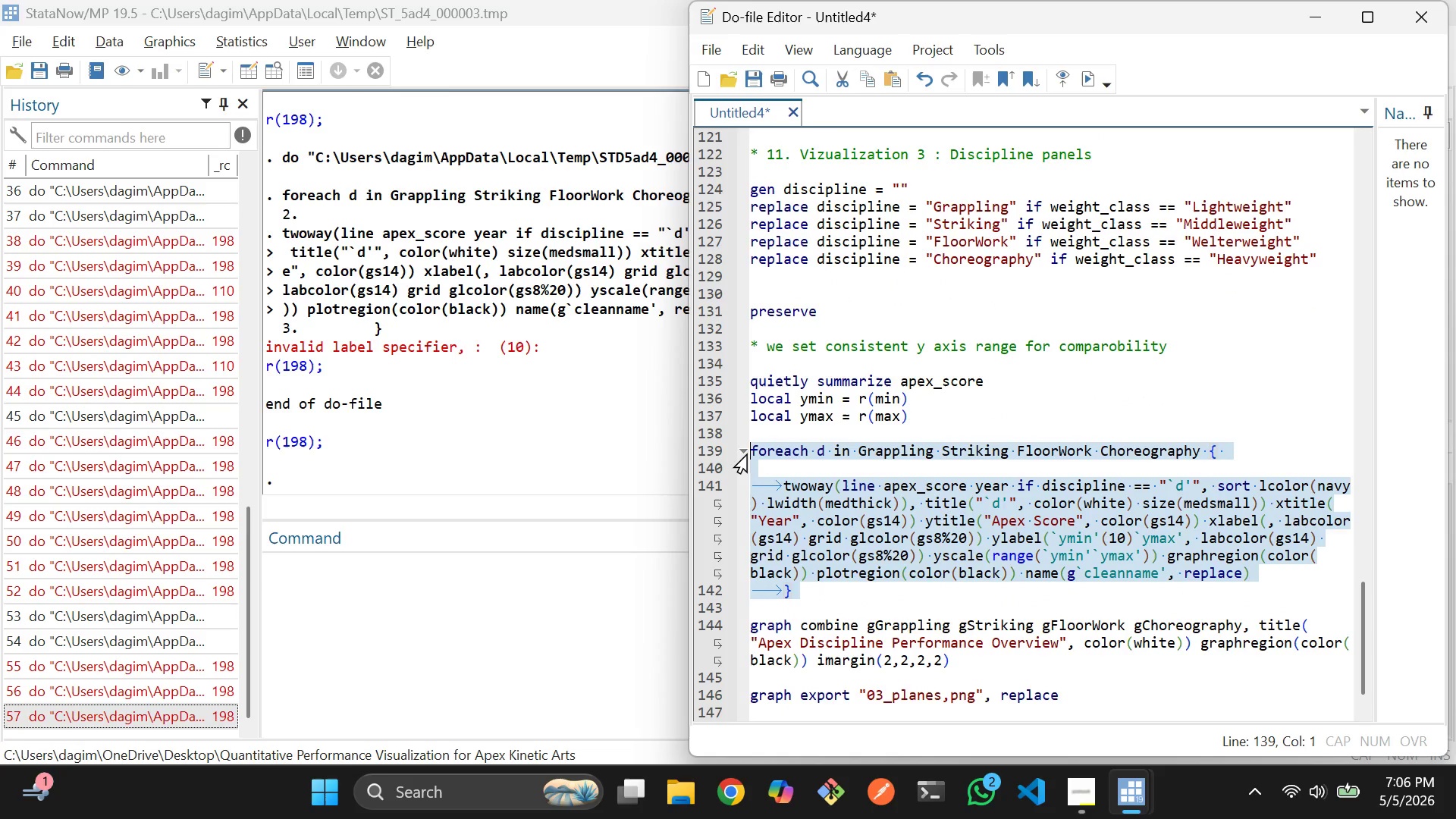 
key(Control+D)
 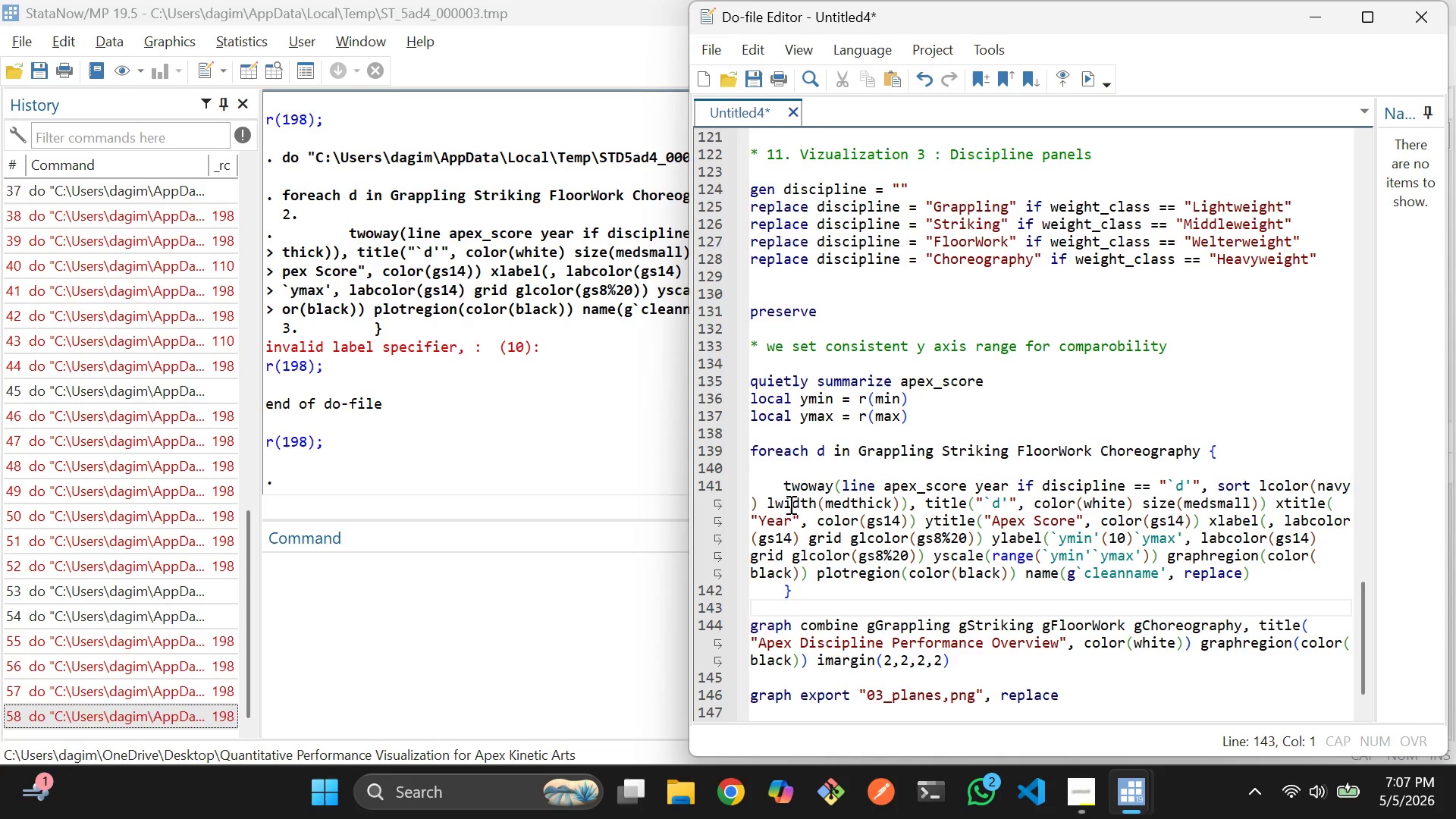 
wait(7.11)
 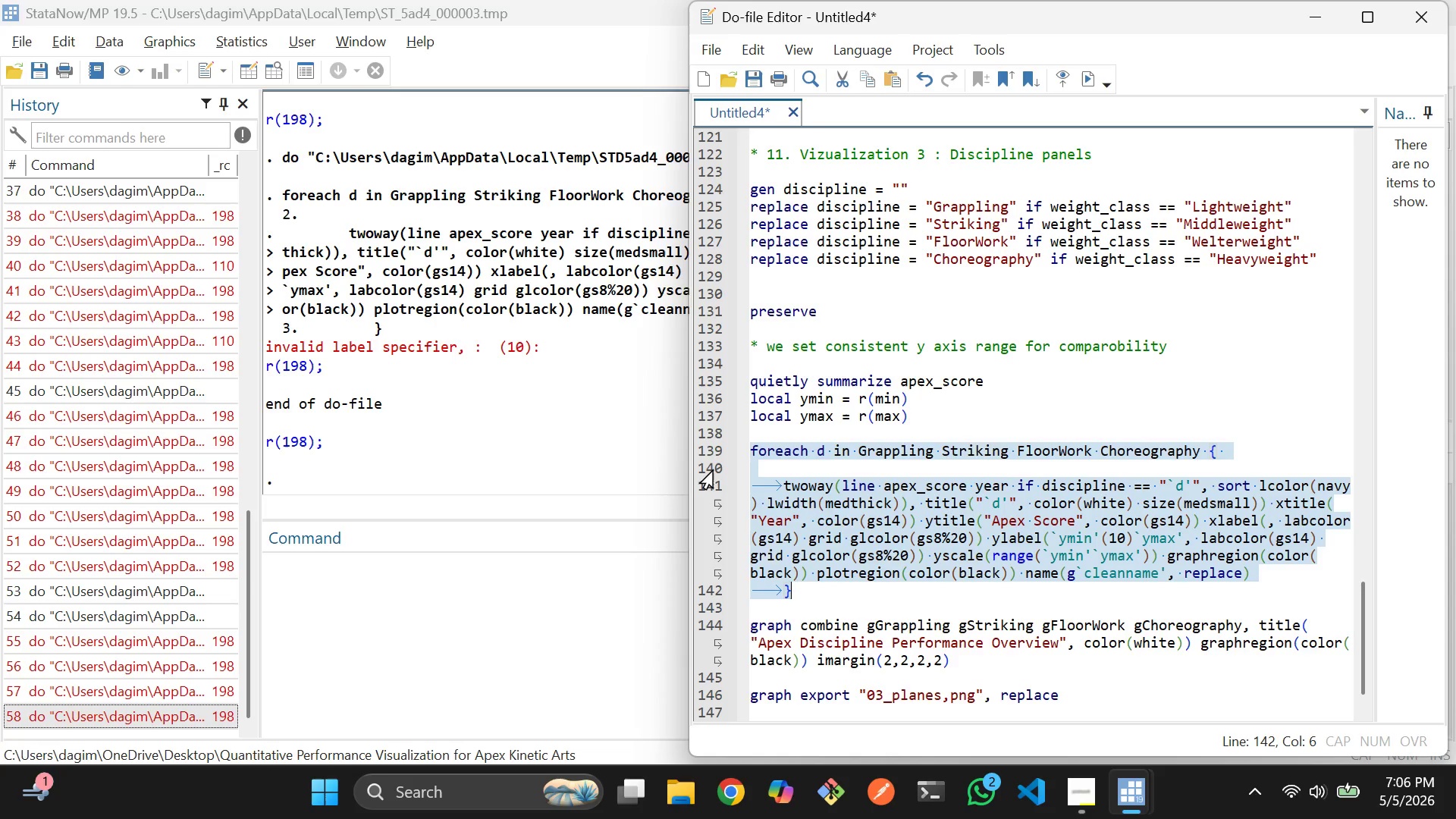 
left_click([797, 545])
 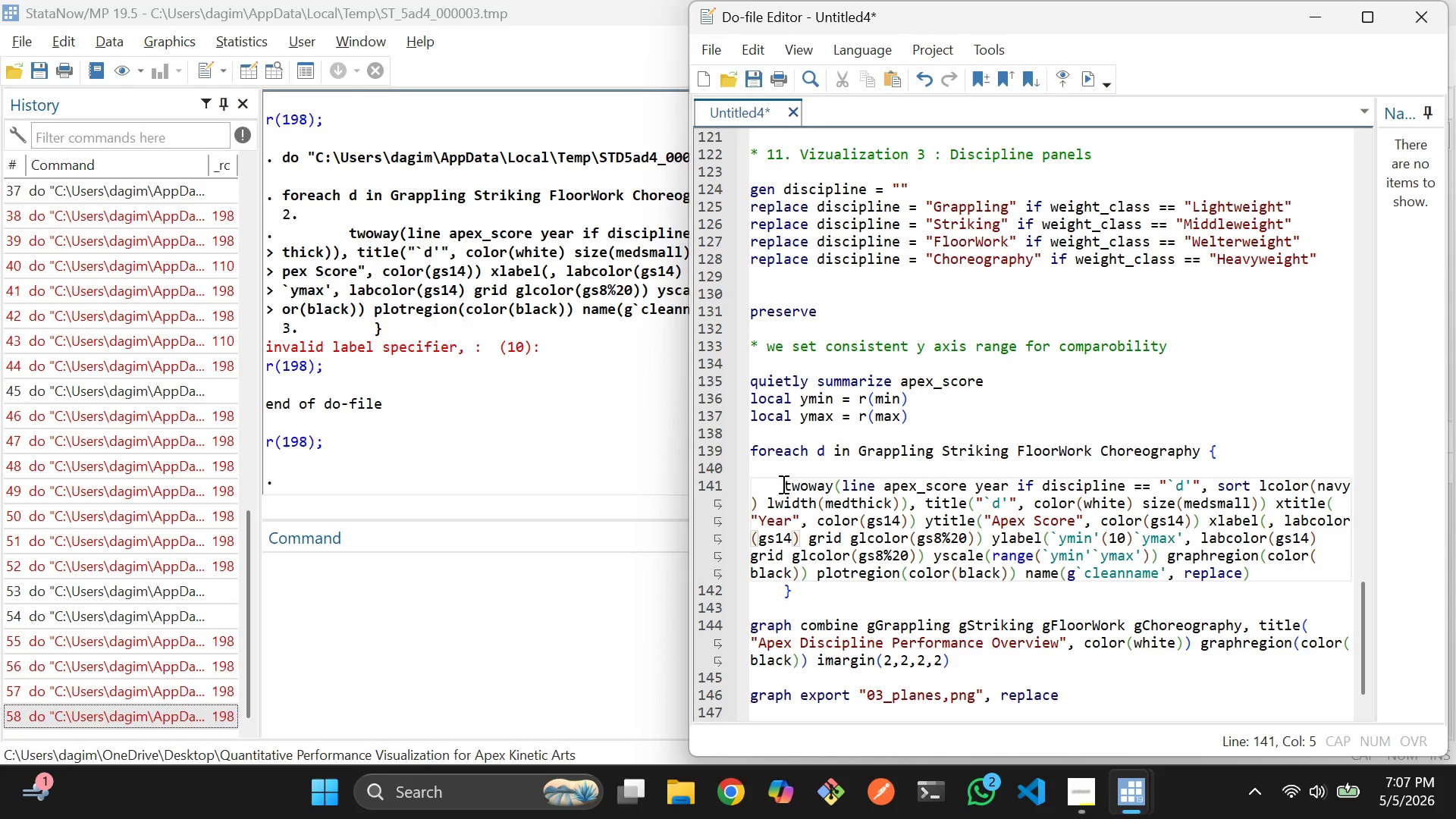 
double_click([780, 475])
 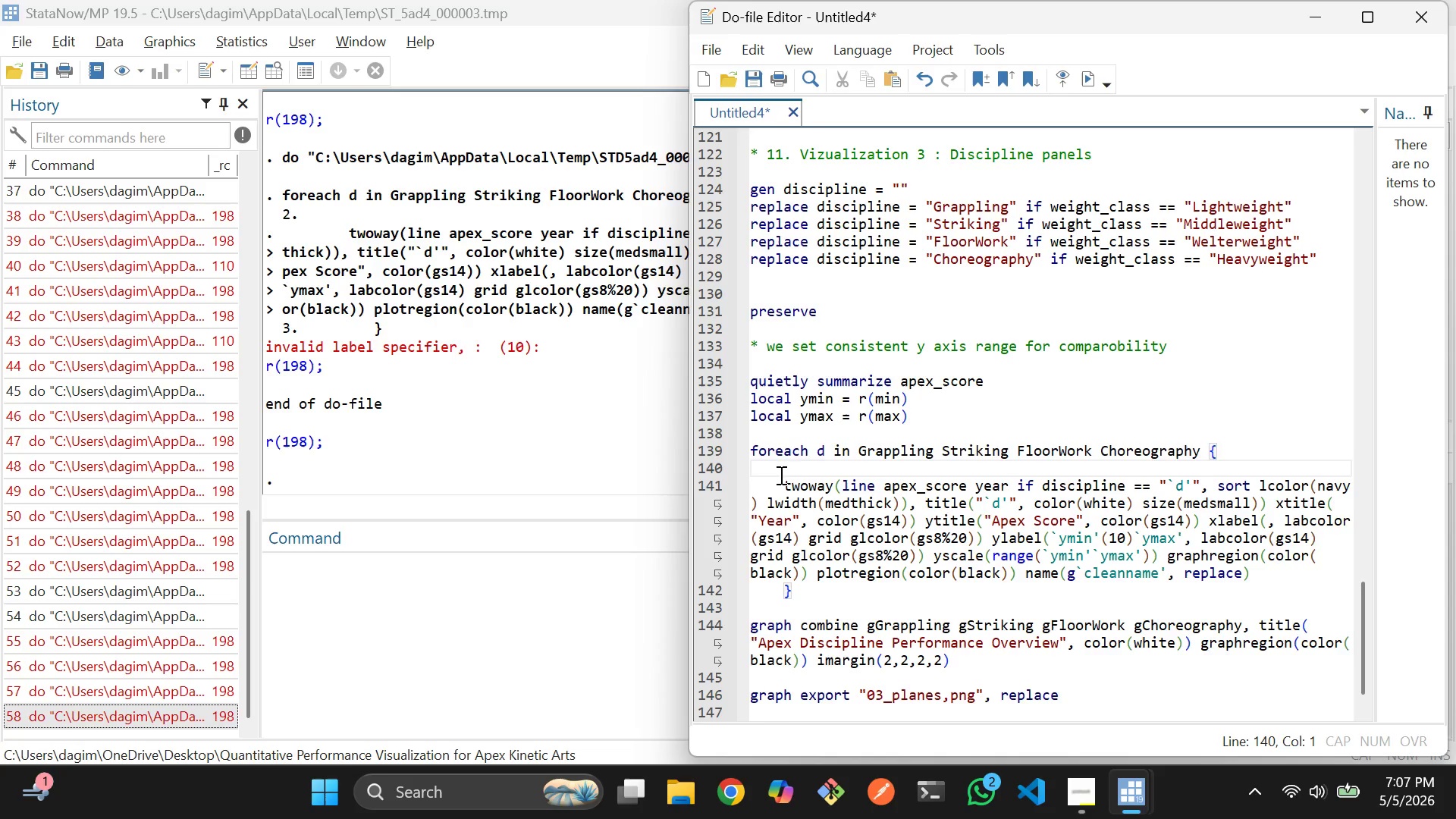 
key(Backspace)
 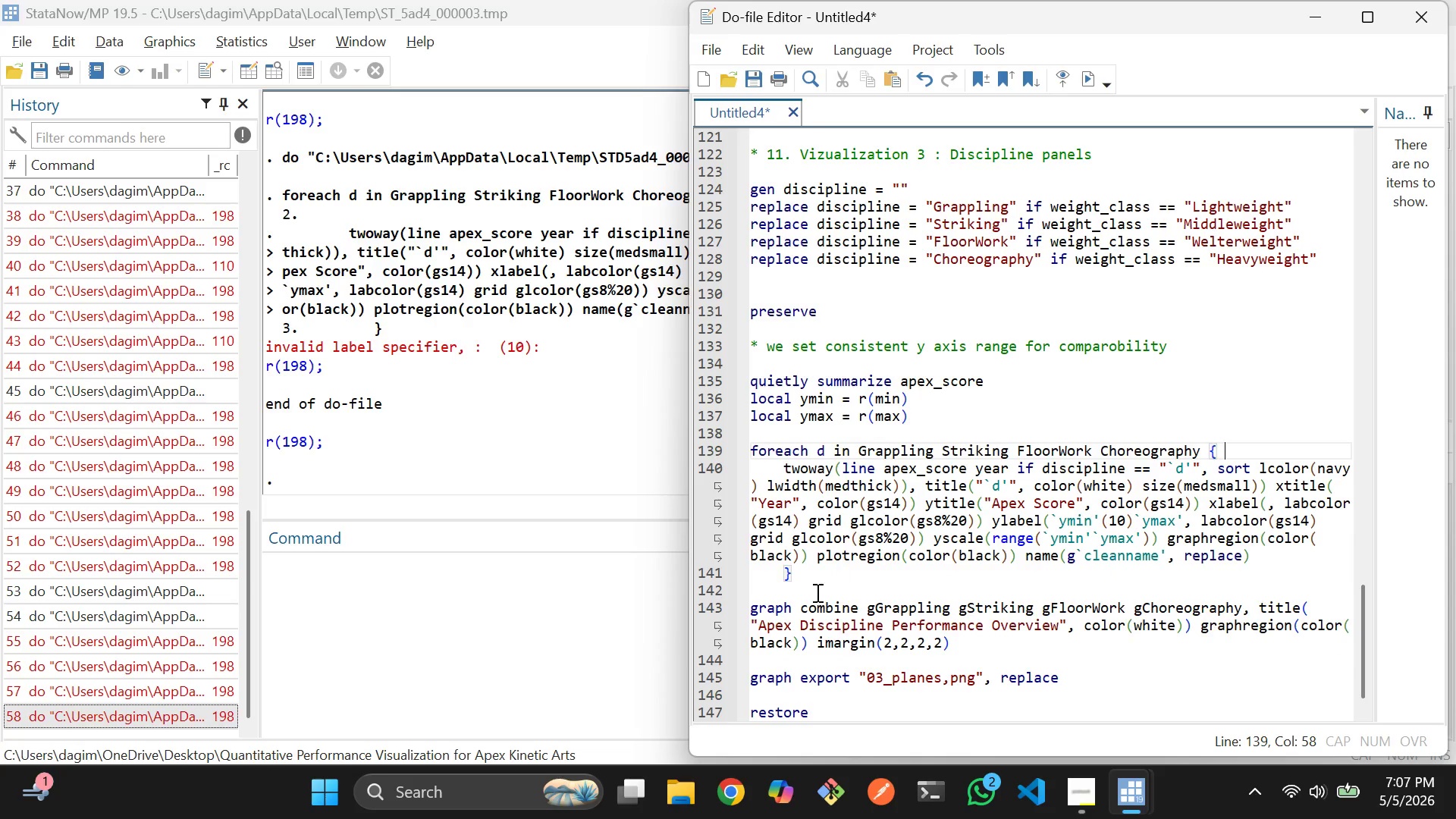 
left_click_drag(start_coordinate=[805, 582], to_coordinate=[748, 446])
 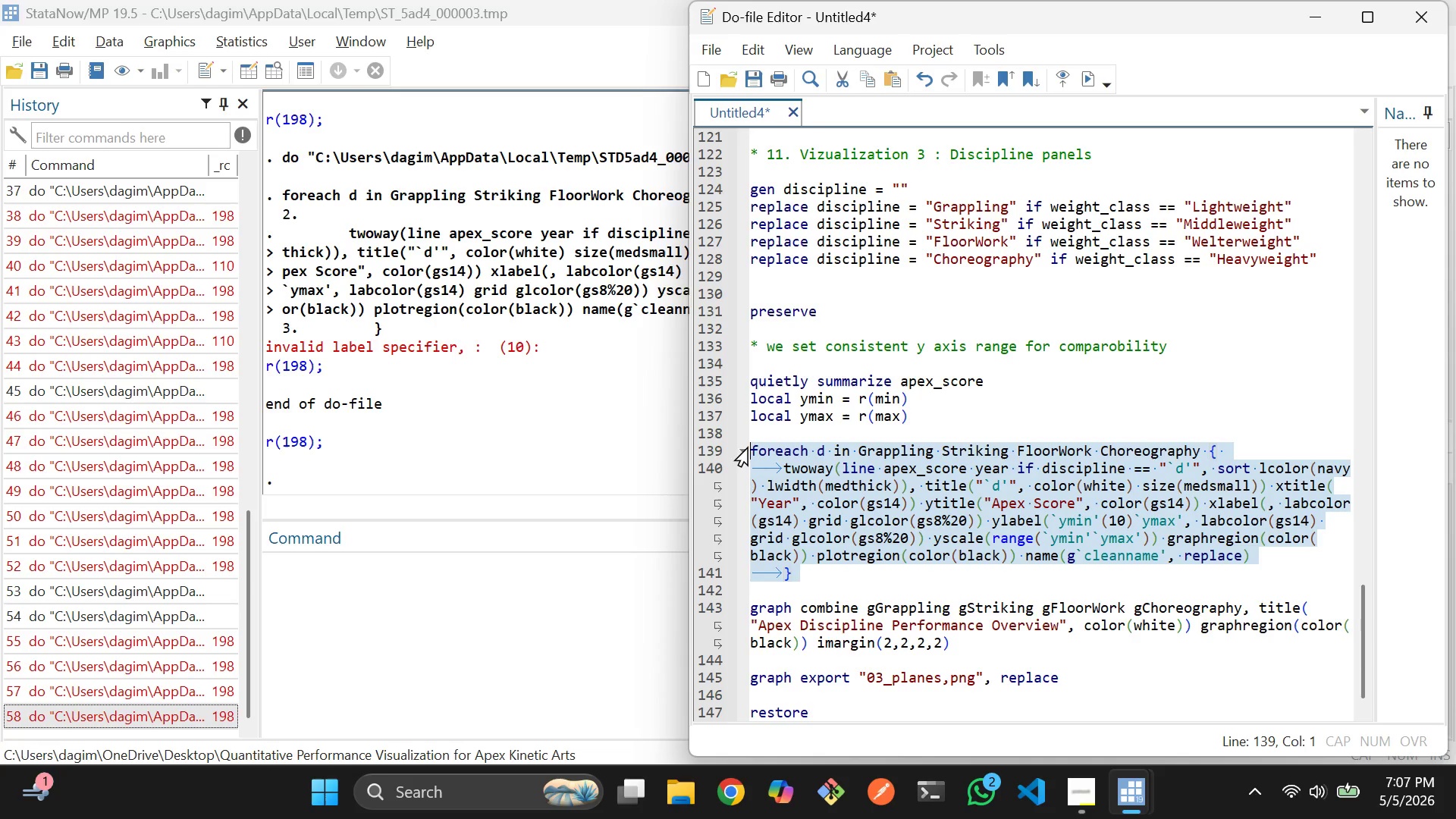 
key(Control+D)
 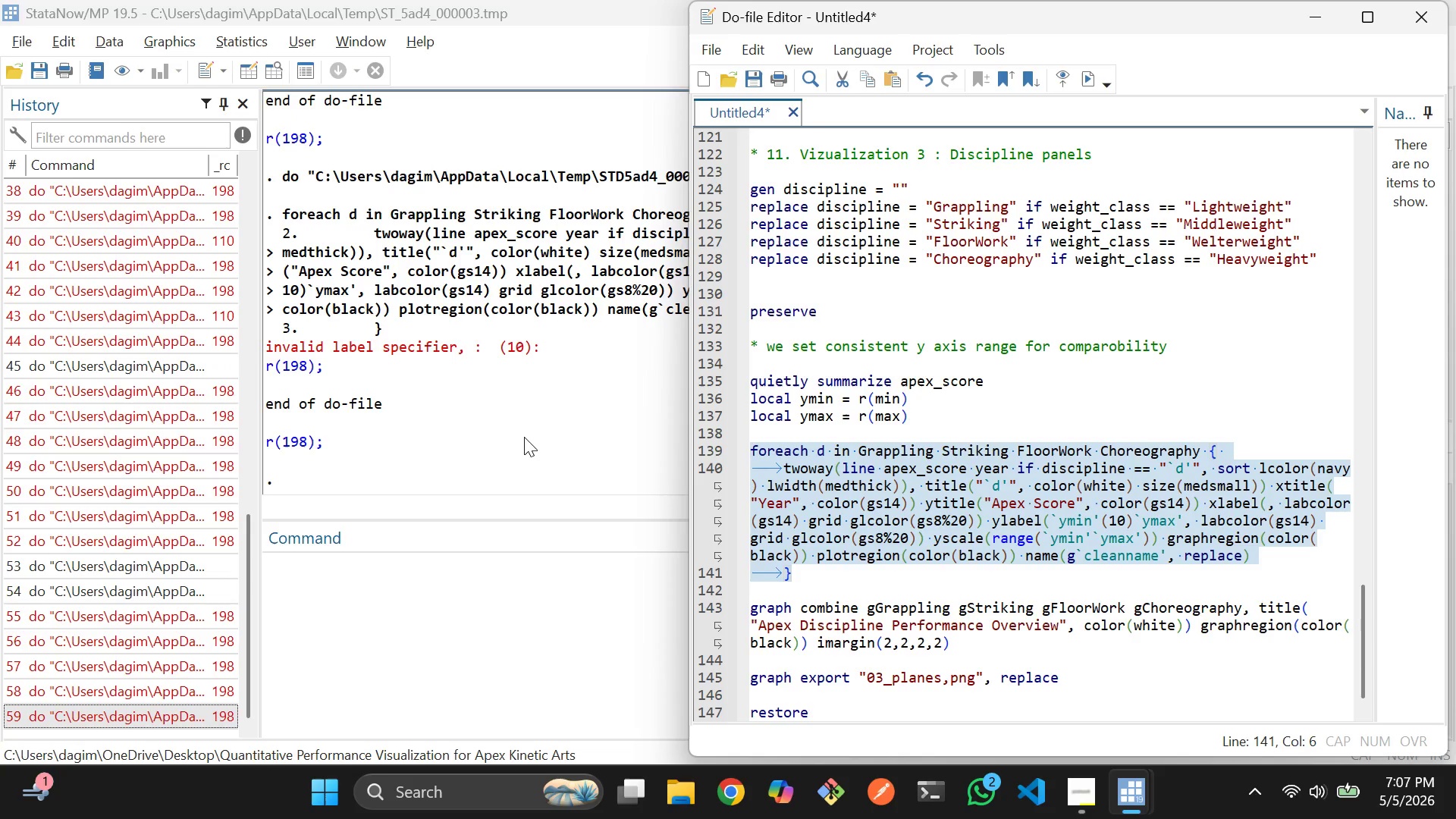 
left_click([951, 475])
 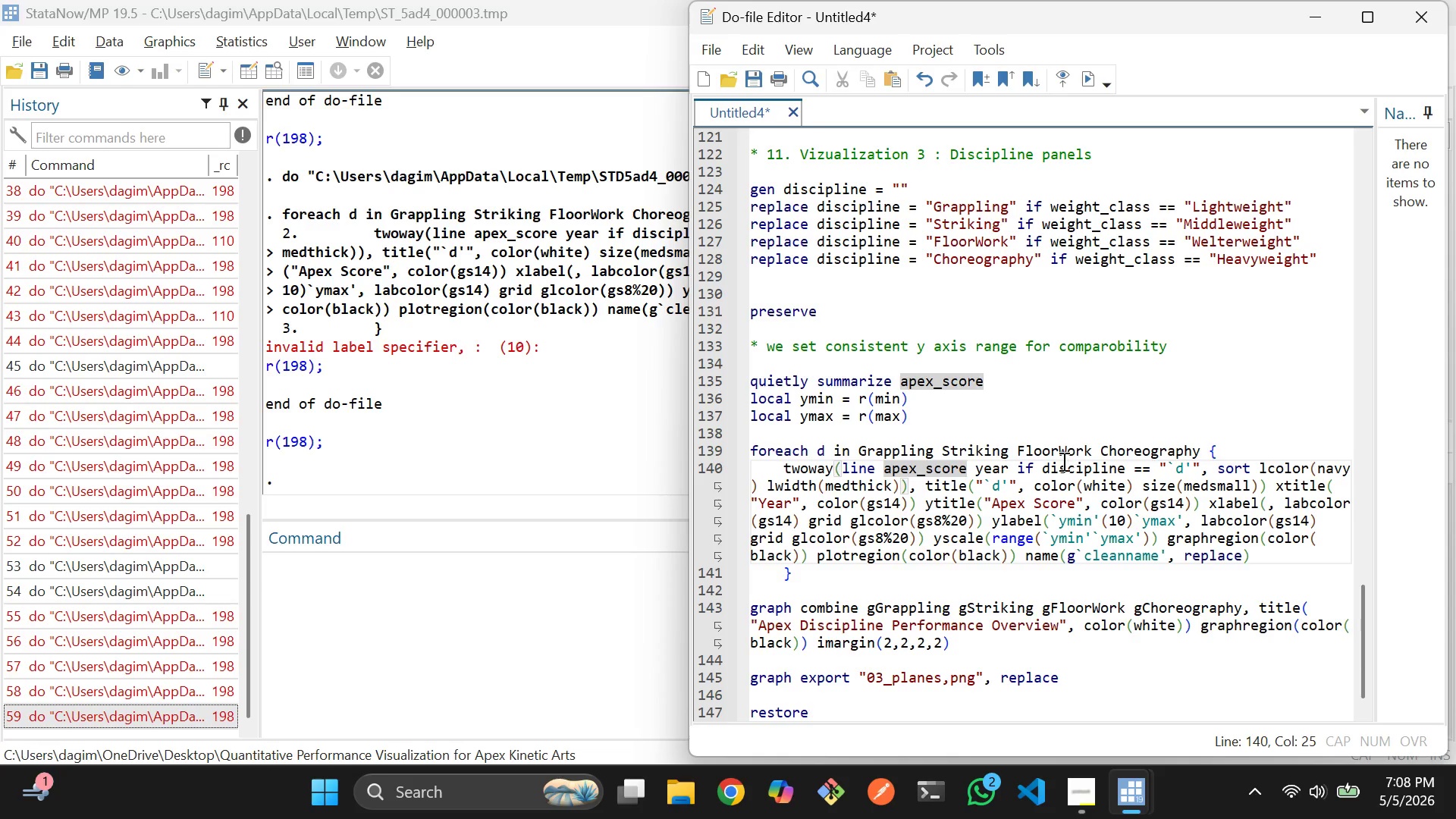 
wait(65.34)
 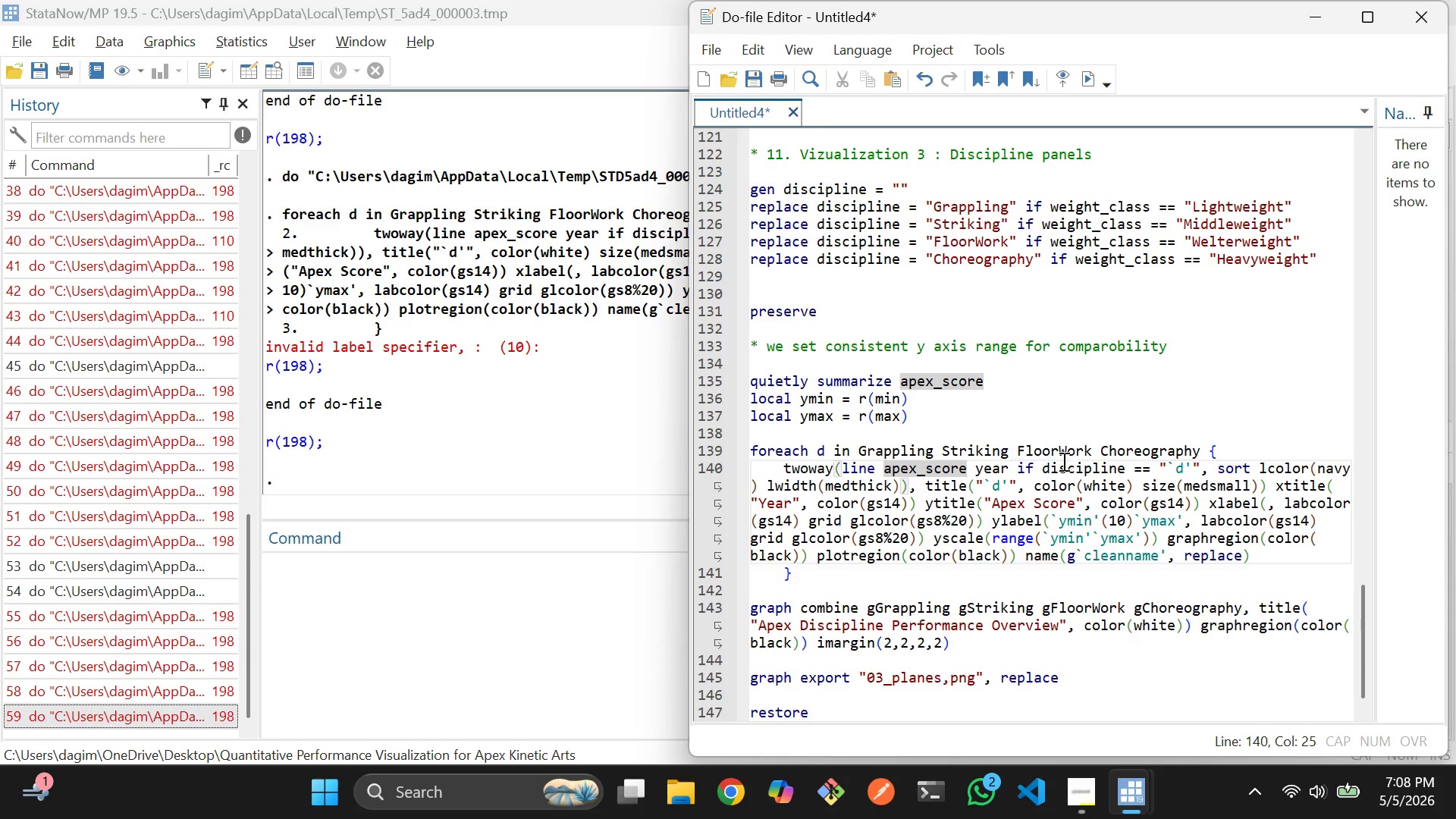 
left_click([1099, 527])
 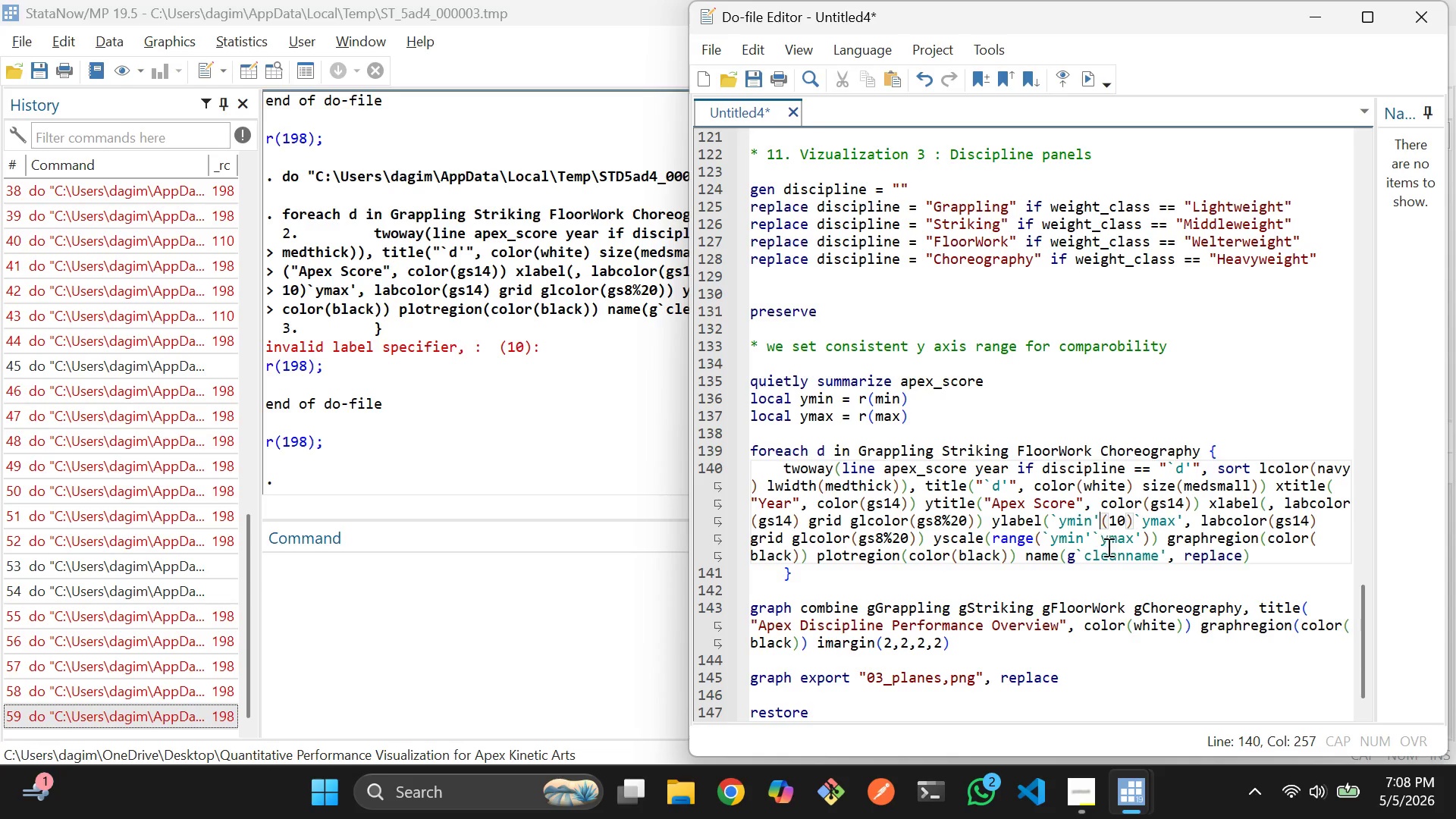 
key(Space)
 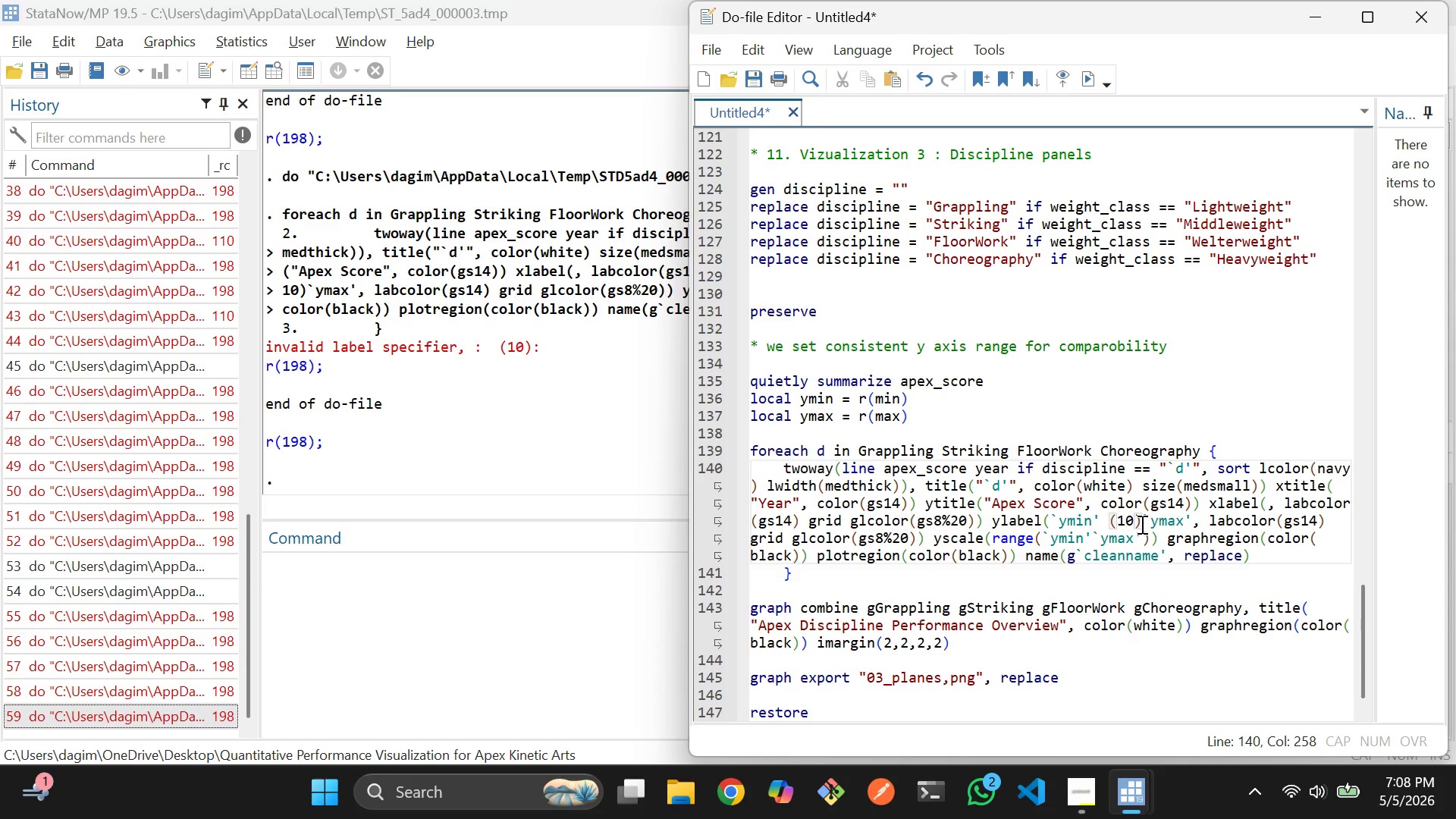 
key(Space)
 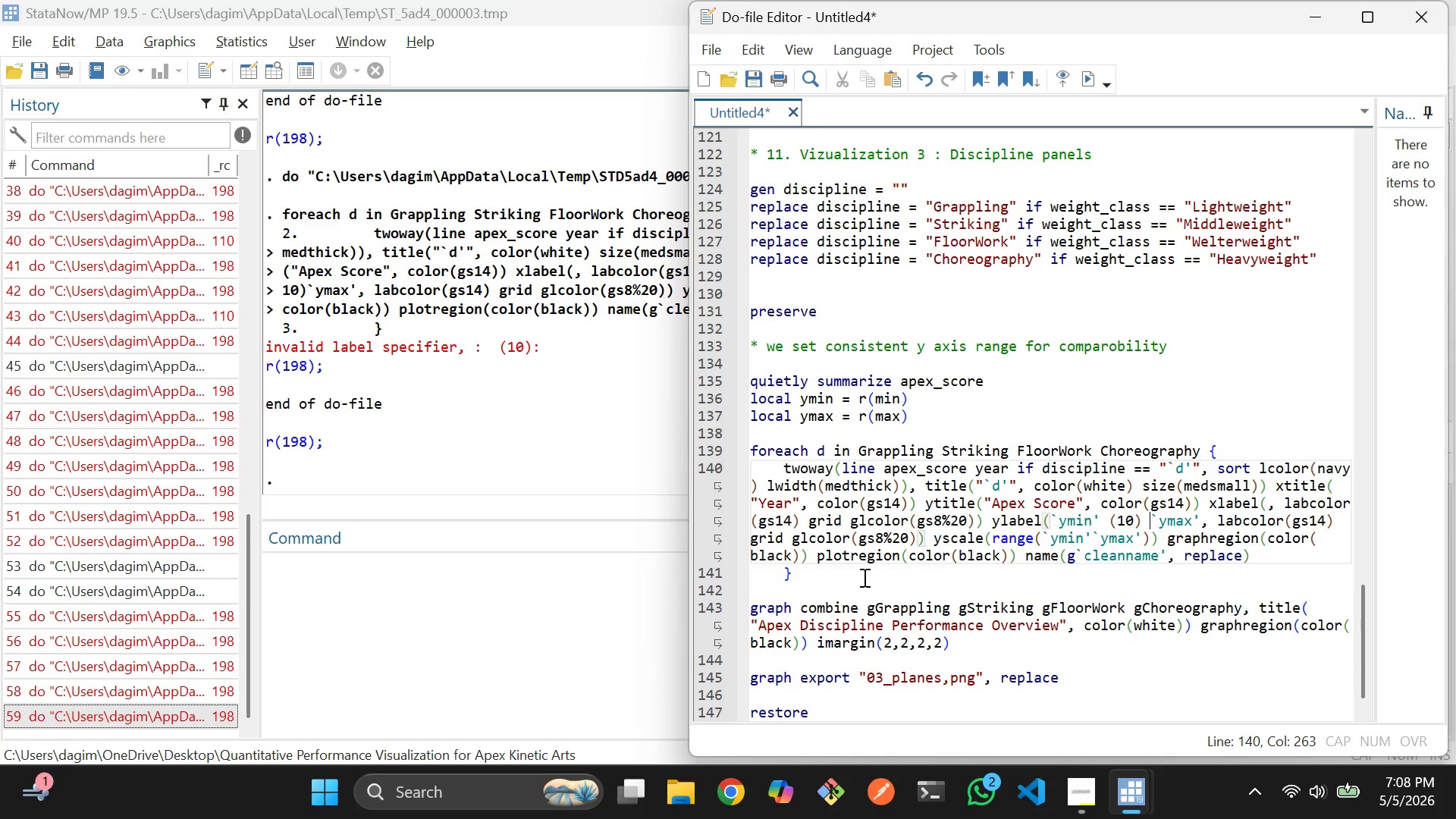 
left_click_drag(start_coordinate=[816, 582], to_coordinate=[753, 447])
 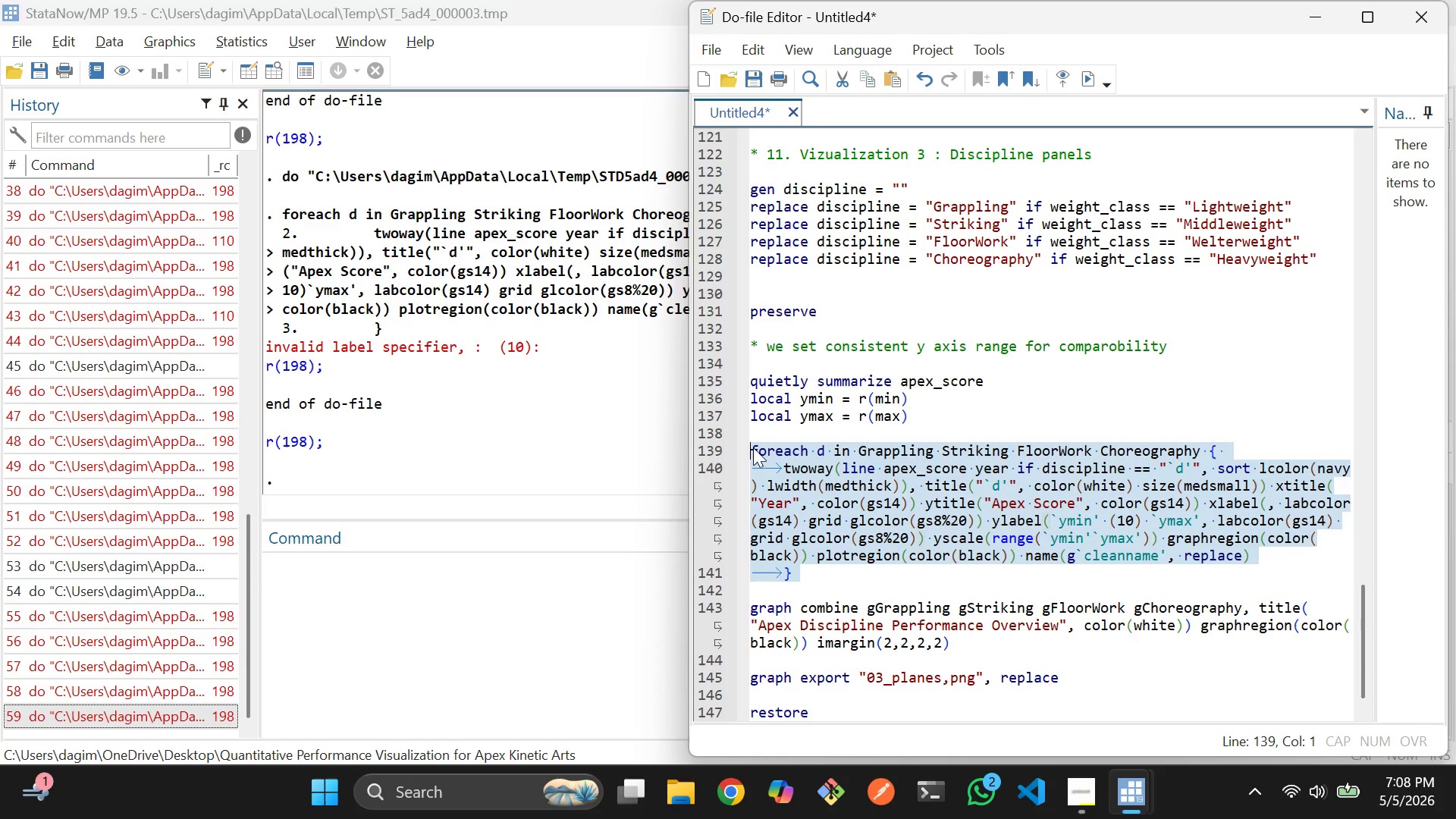 
key(Control+D)
 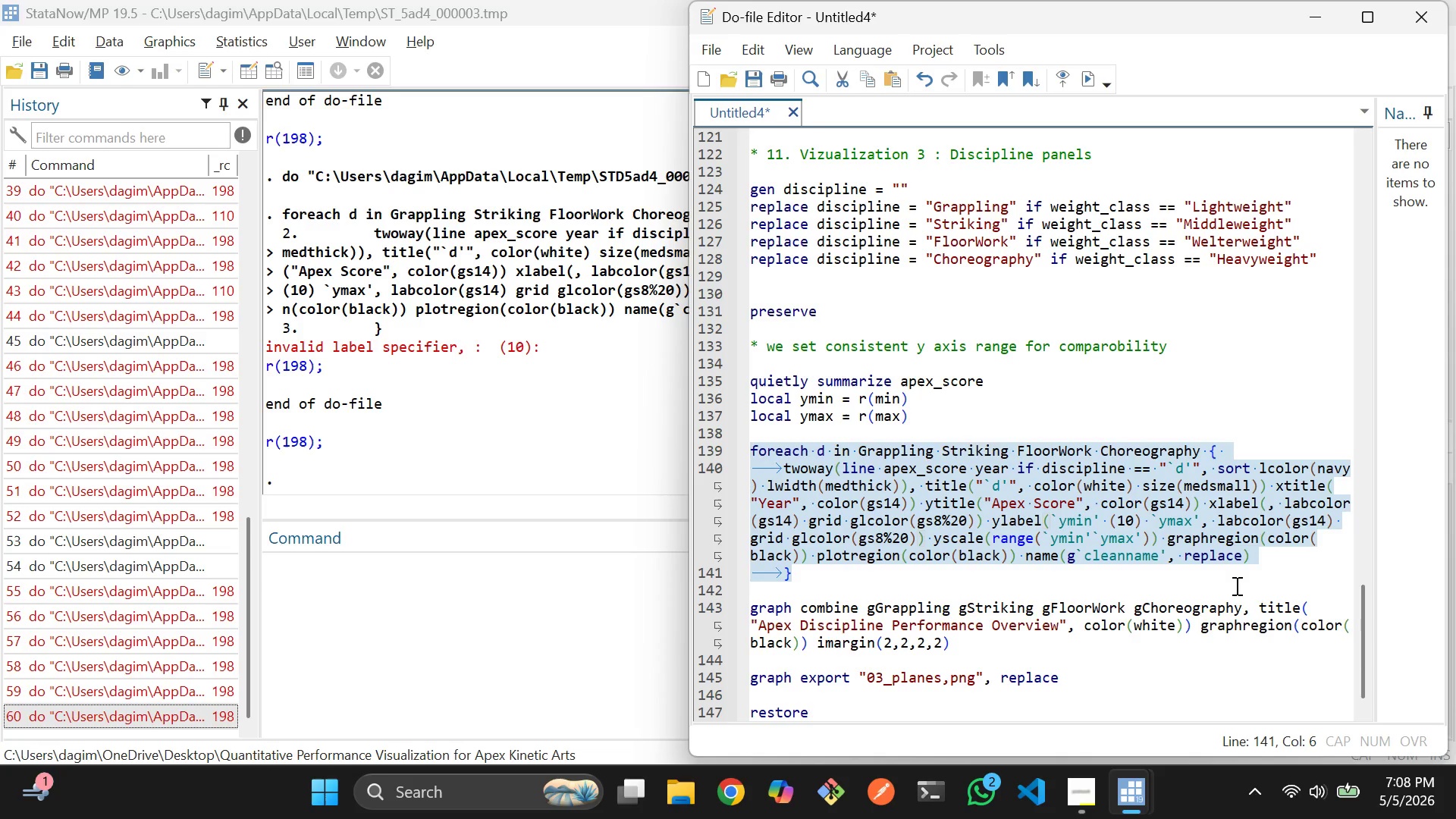 
wait(40.56)
 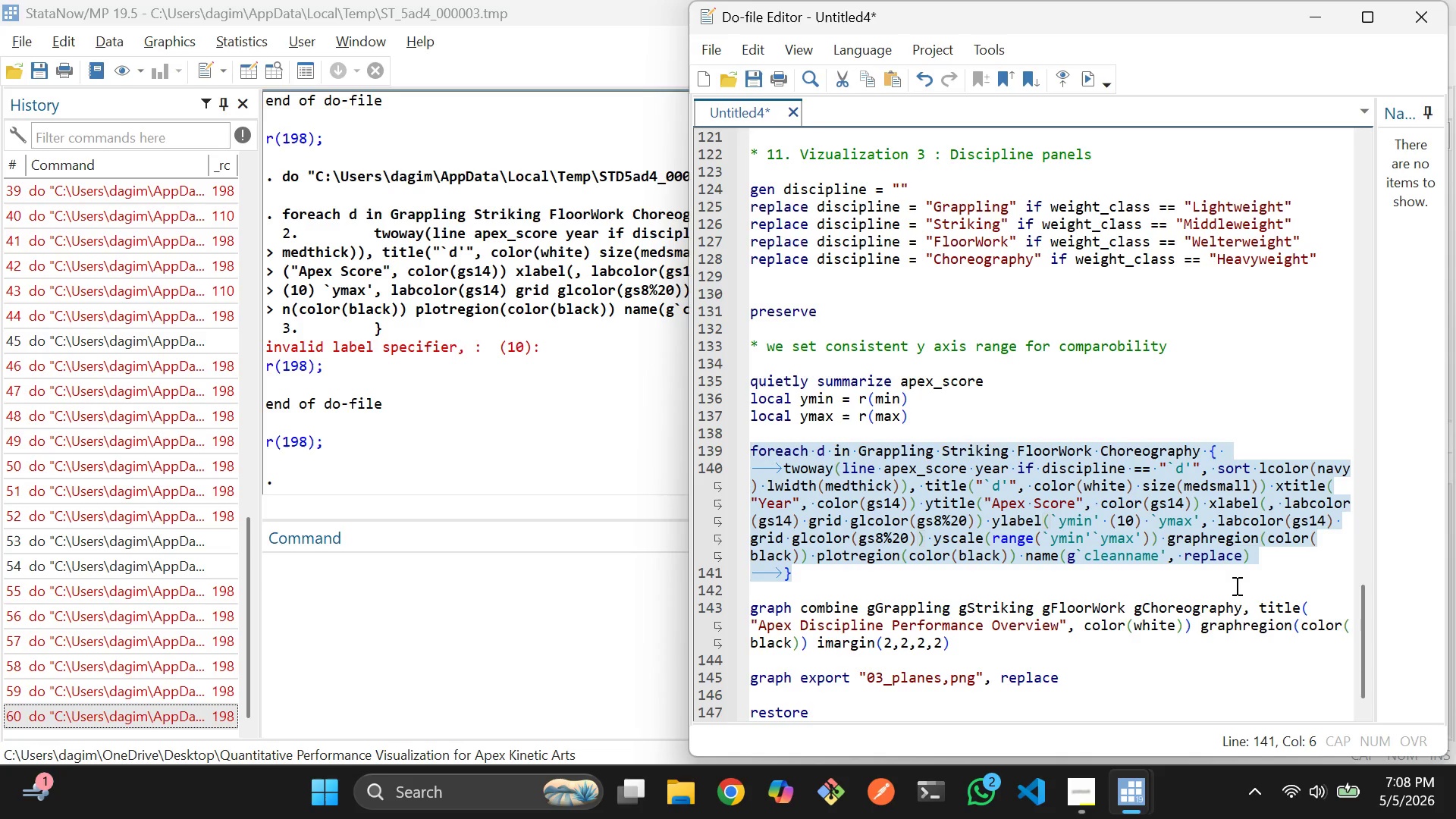 
left_click([1046, 547])
 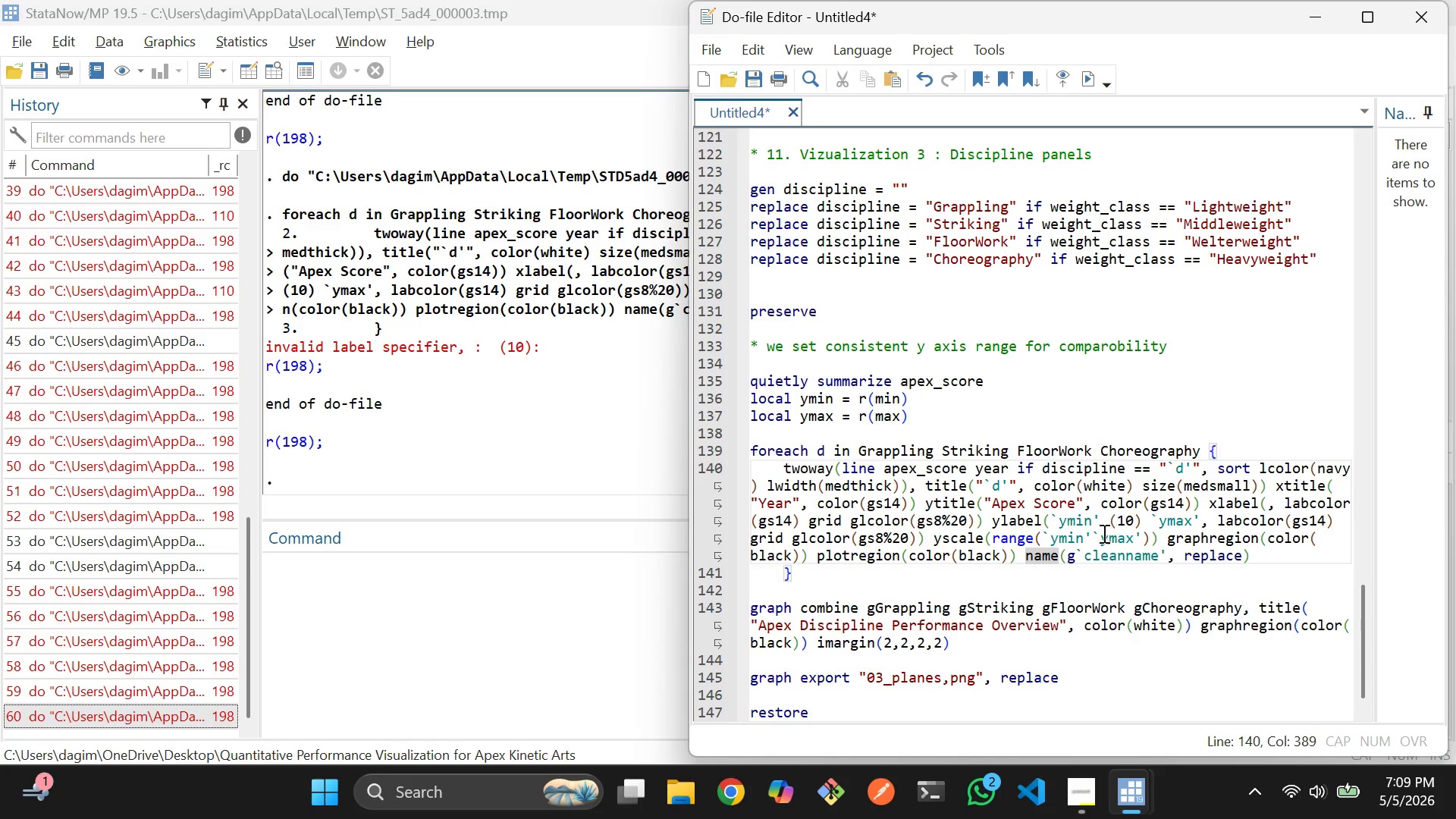 
wait(17.47)
 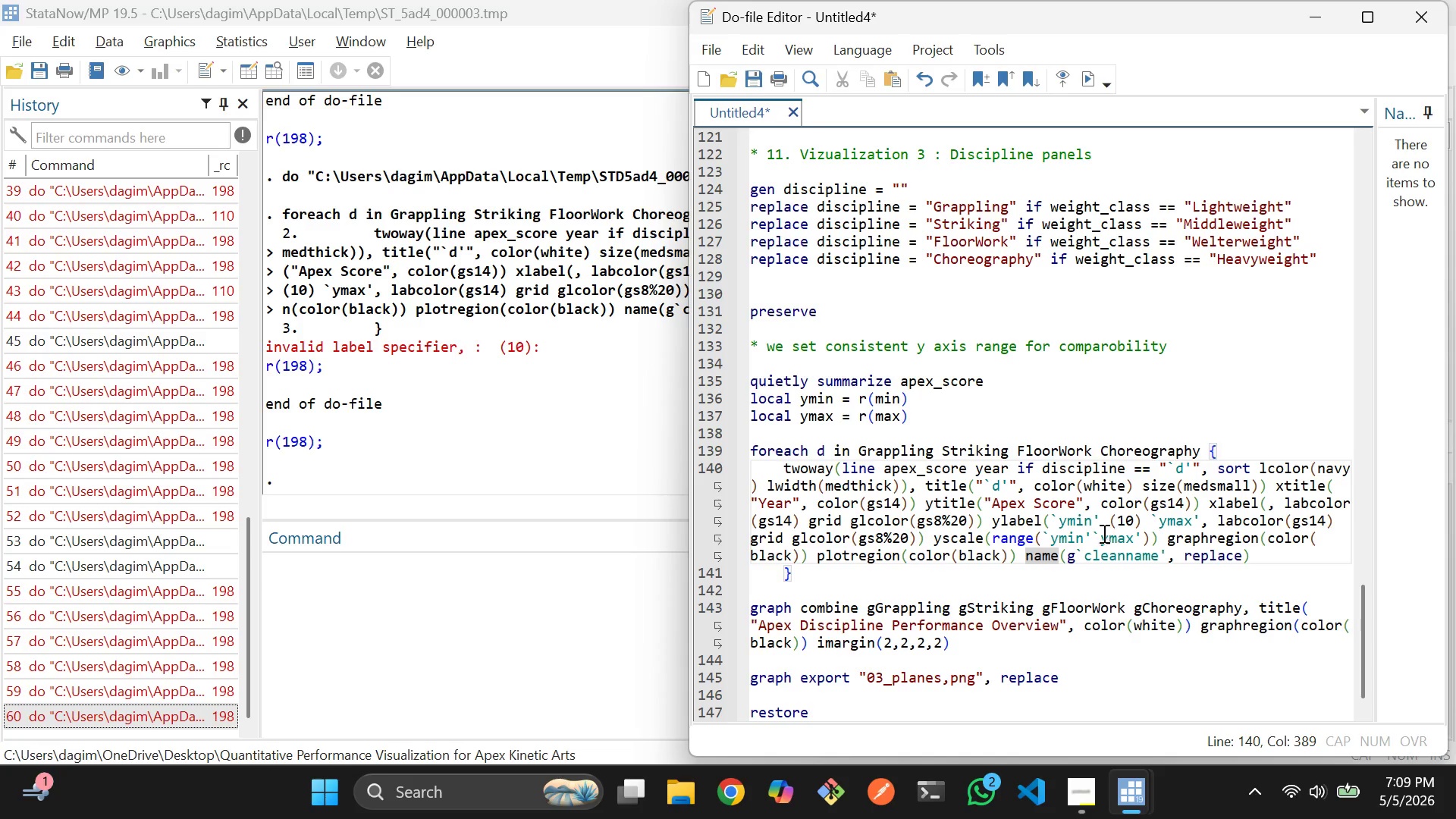 
left_click([1198, 526])
 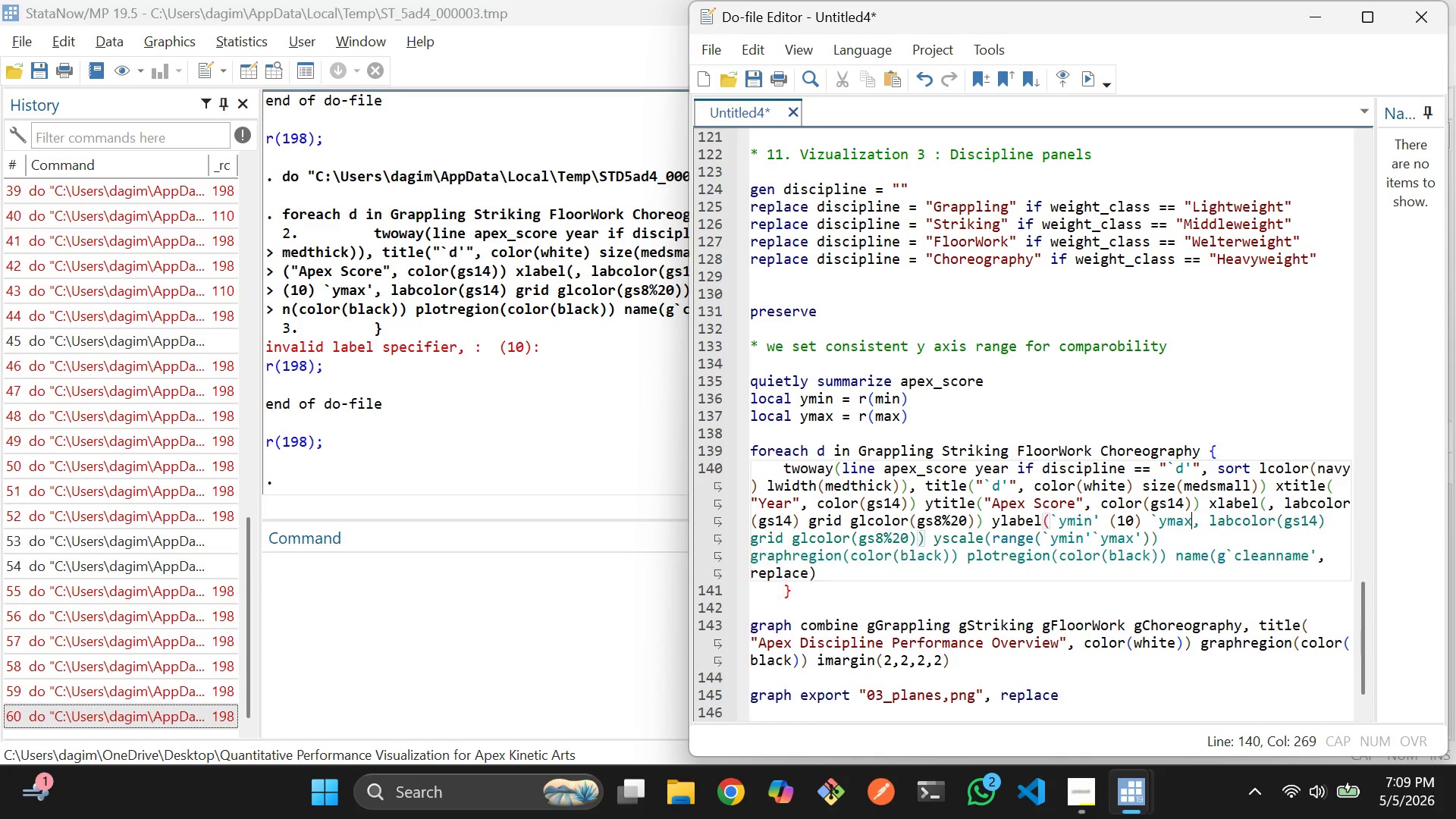 
key(Backspace)
 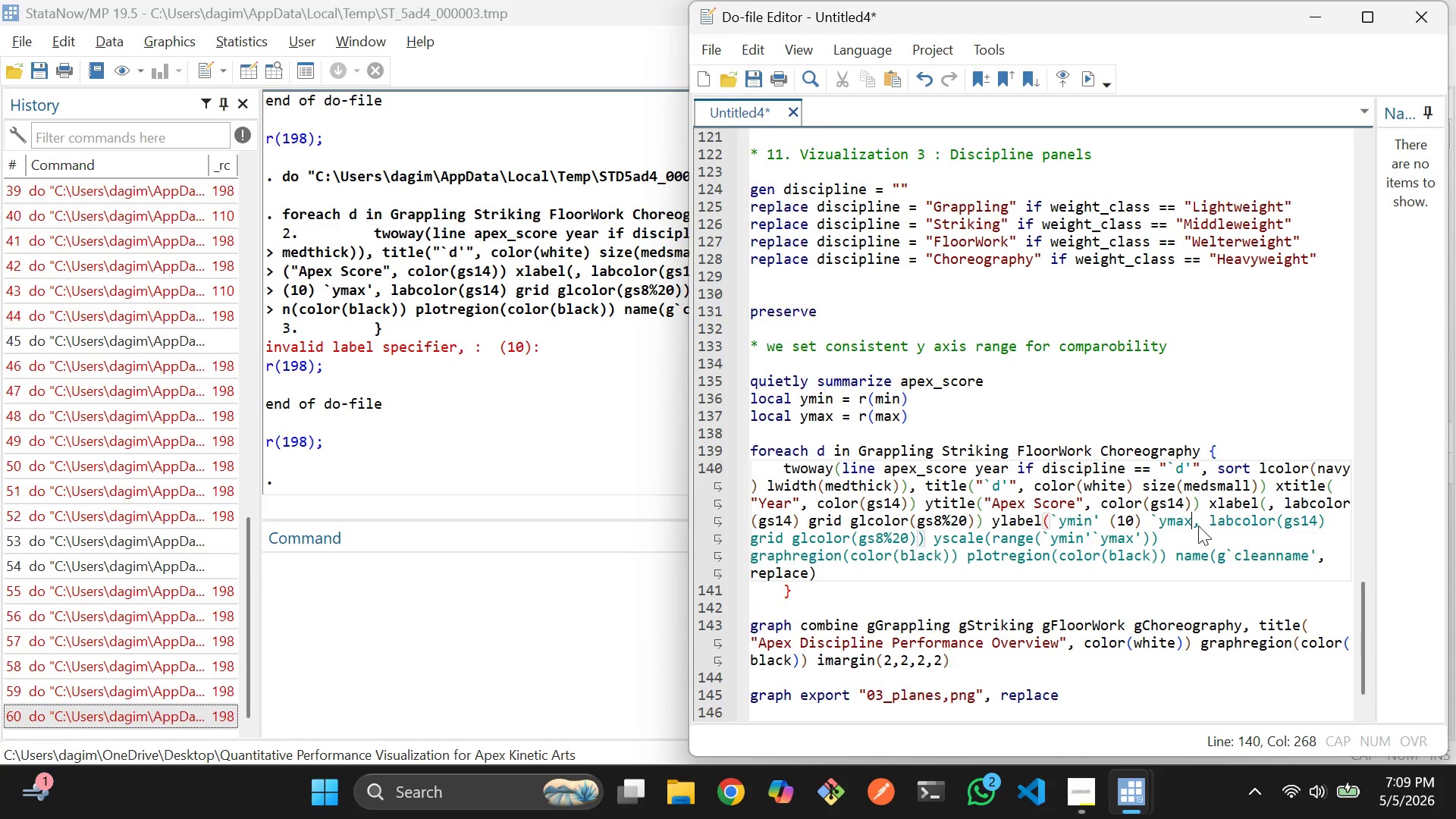 
key(Backspace)
 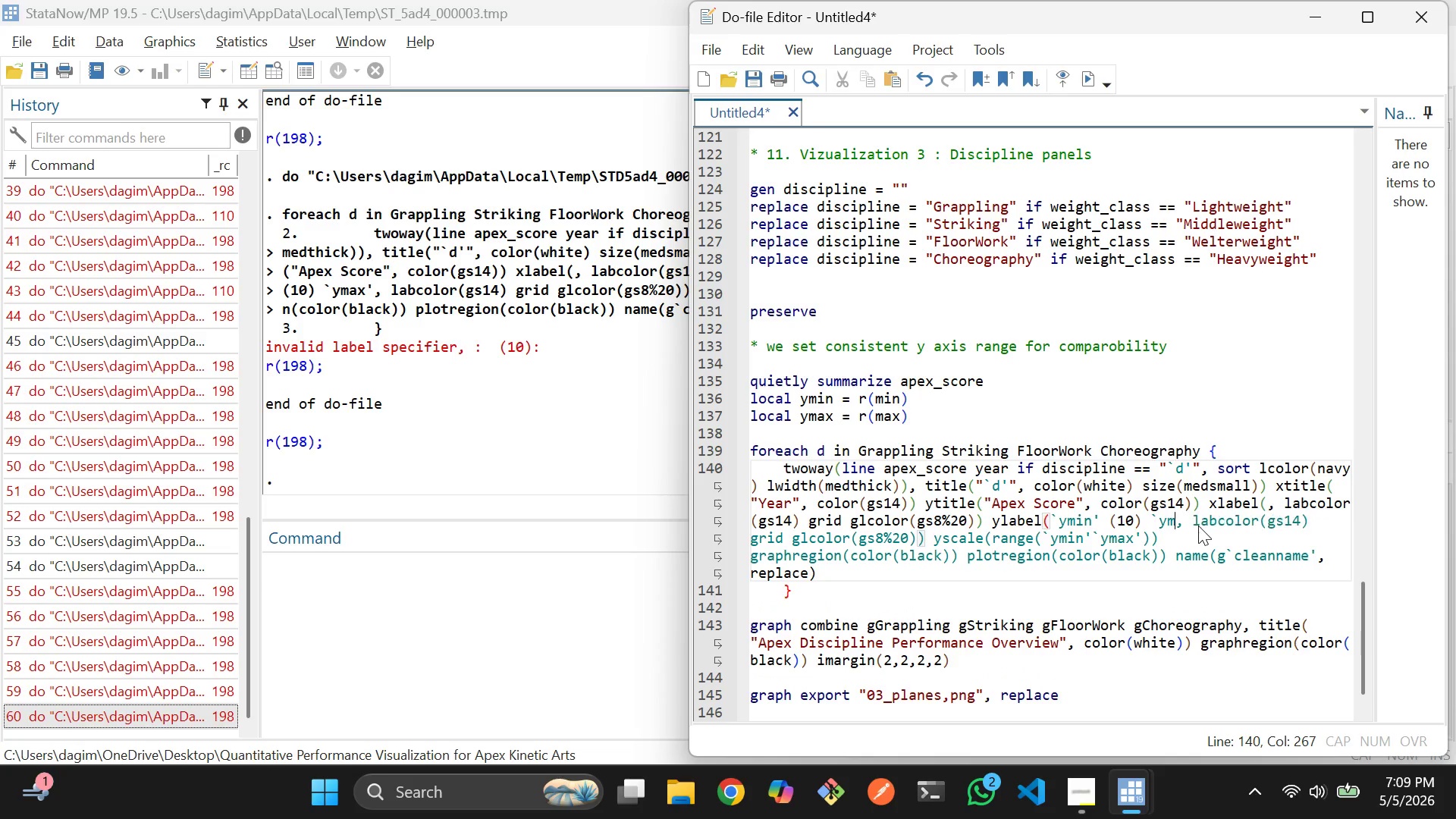 
hold_key(key=Backspace, duration=0.98)
 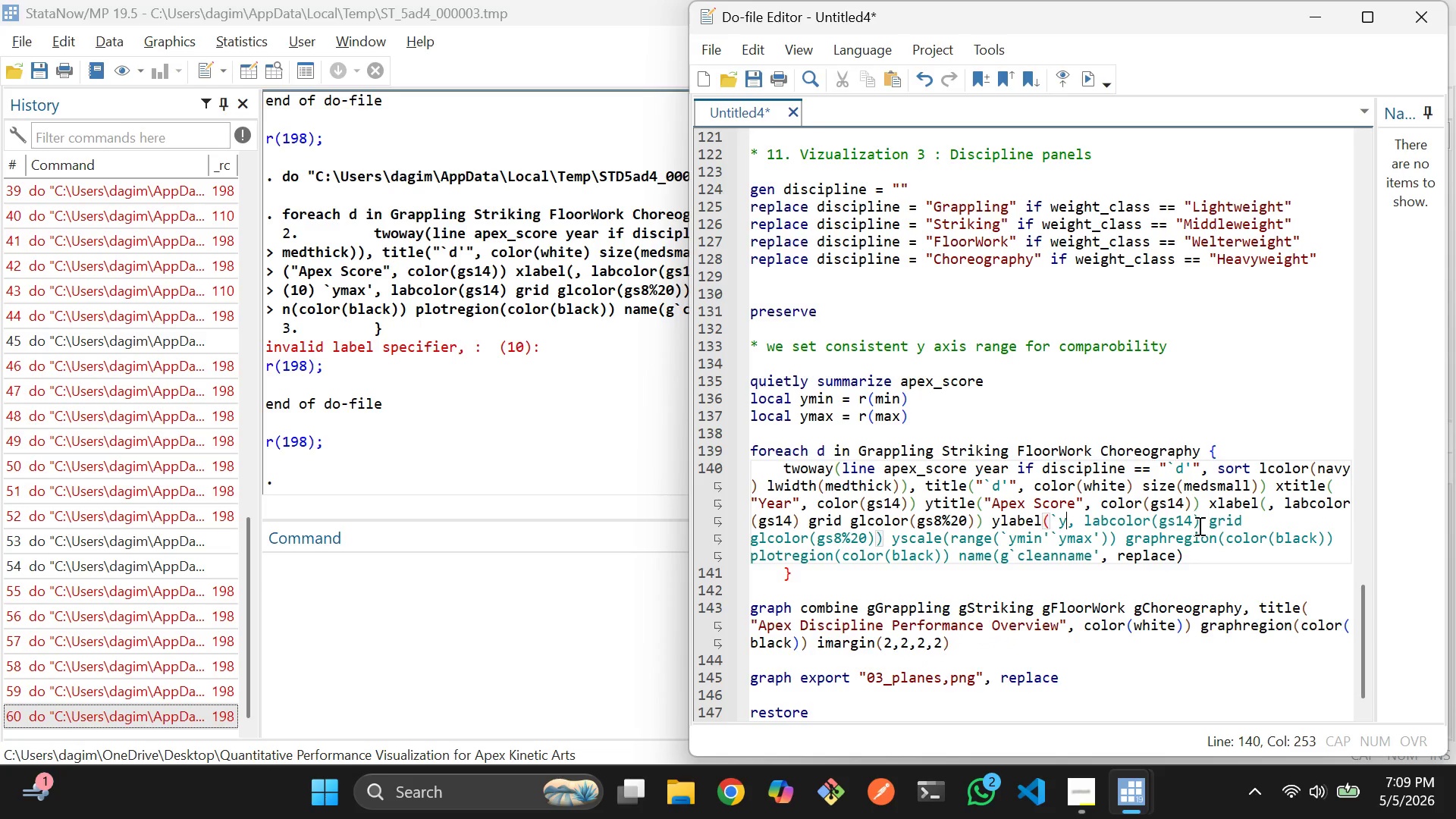 
key(Backspace)
 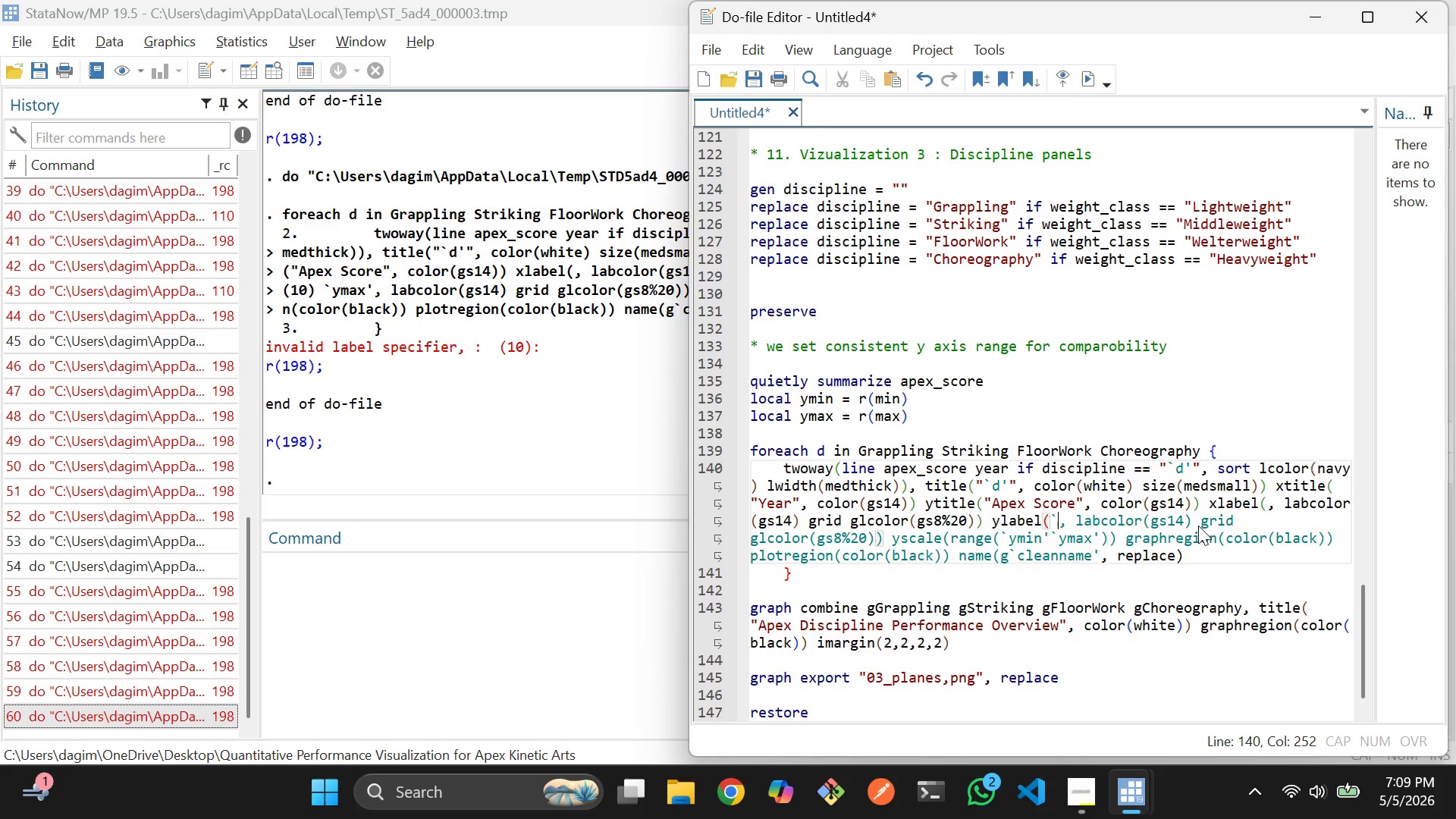 
key(Backspace)
 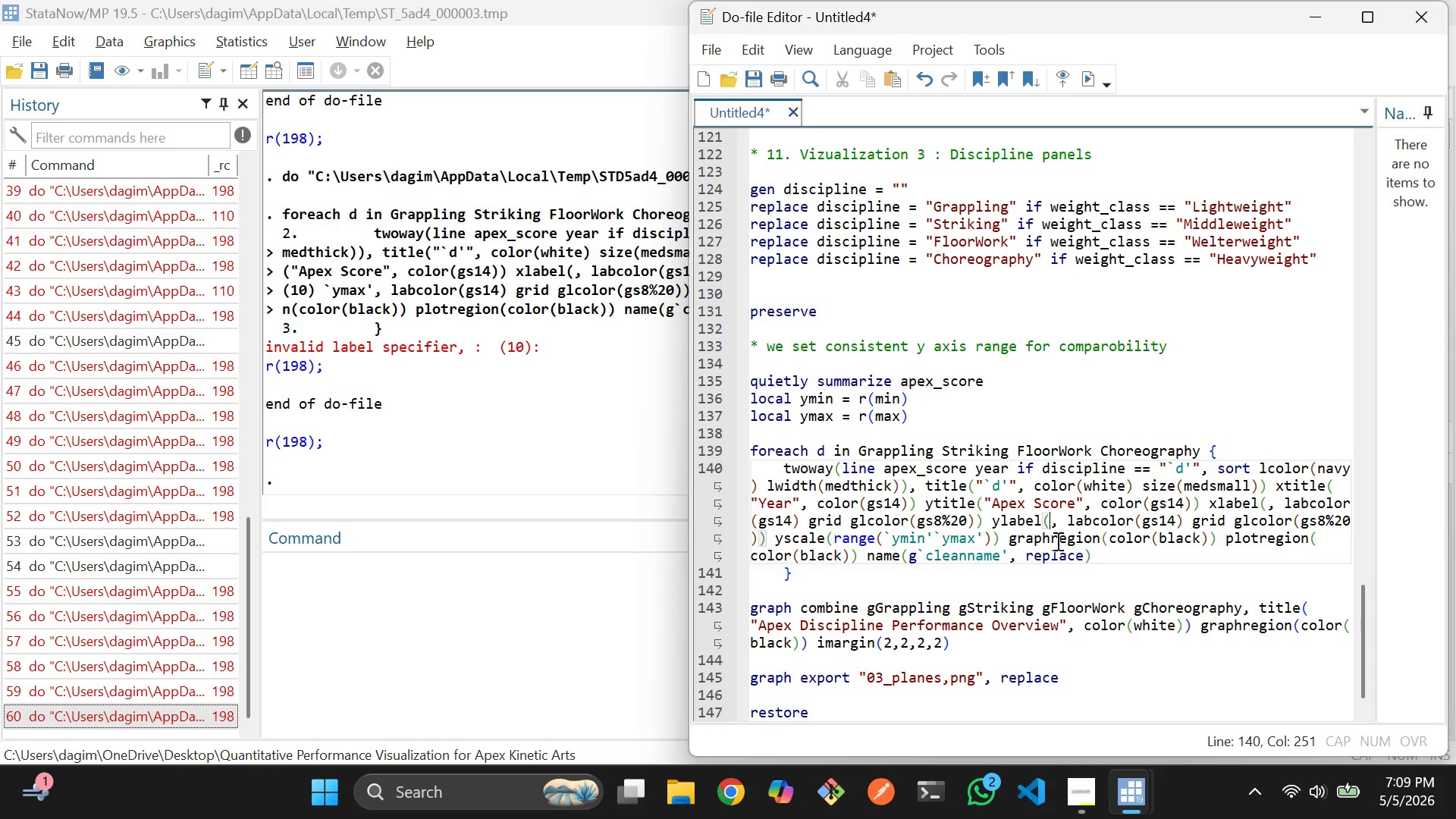 
left_click([943, 566])
 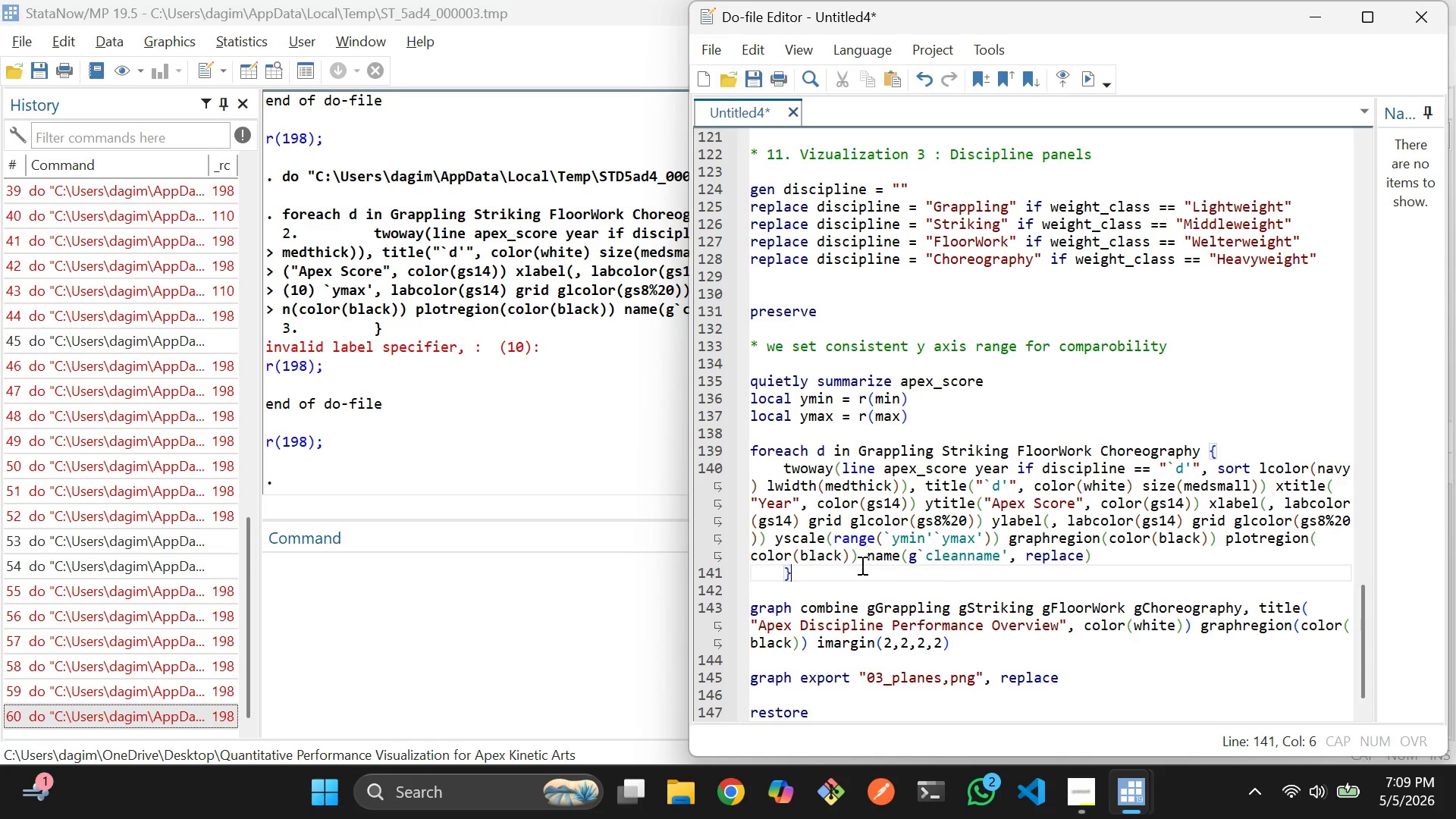 
left_click_drag(start_coordinate=[840, 563], to_coordinate=[763, 500])
 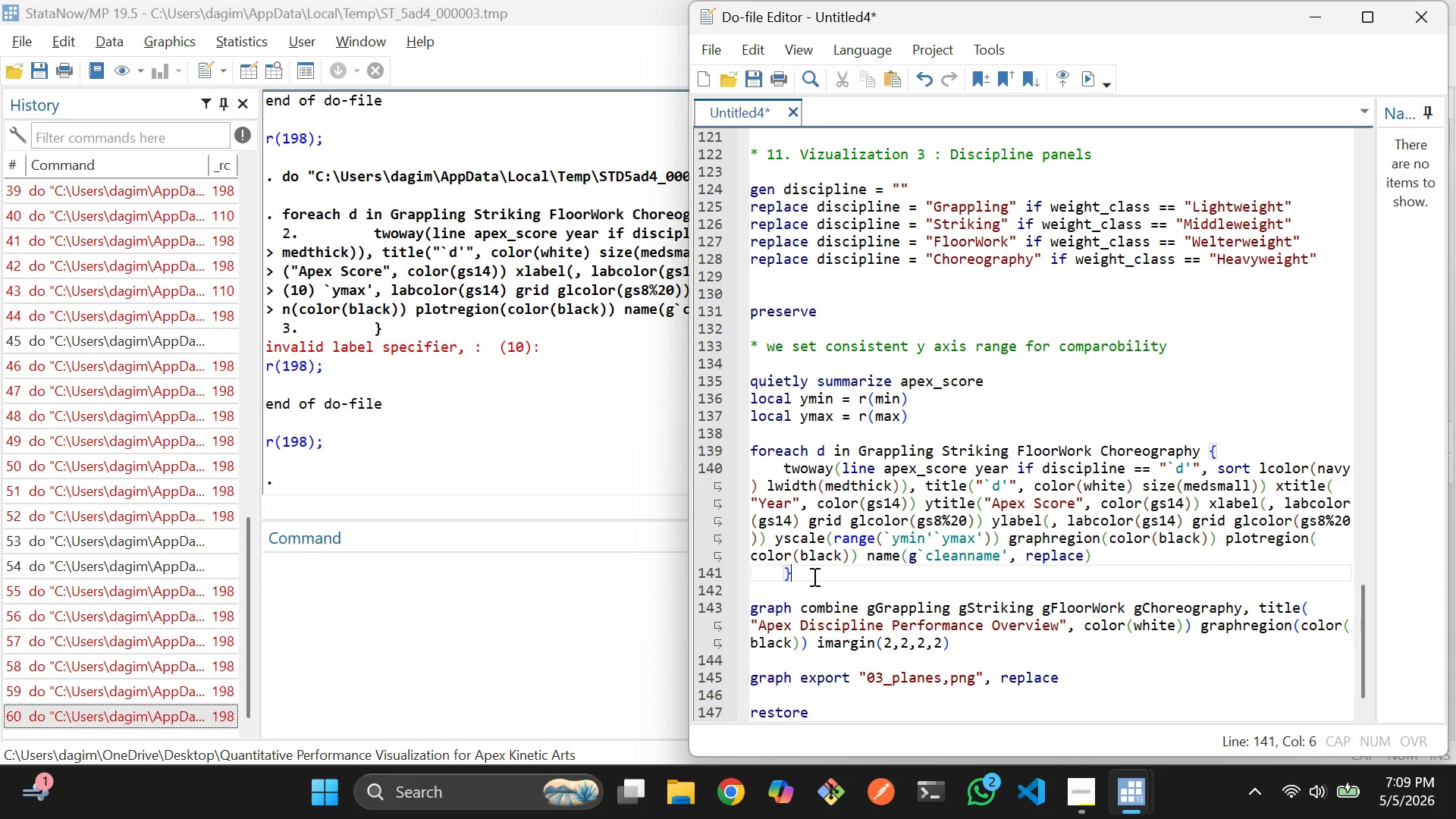 
left_click([813, 576])
 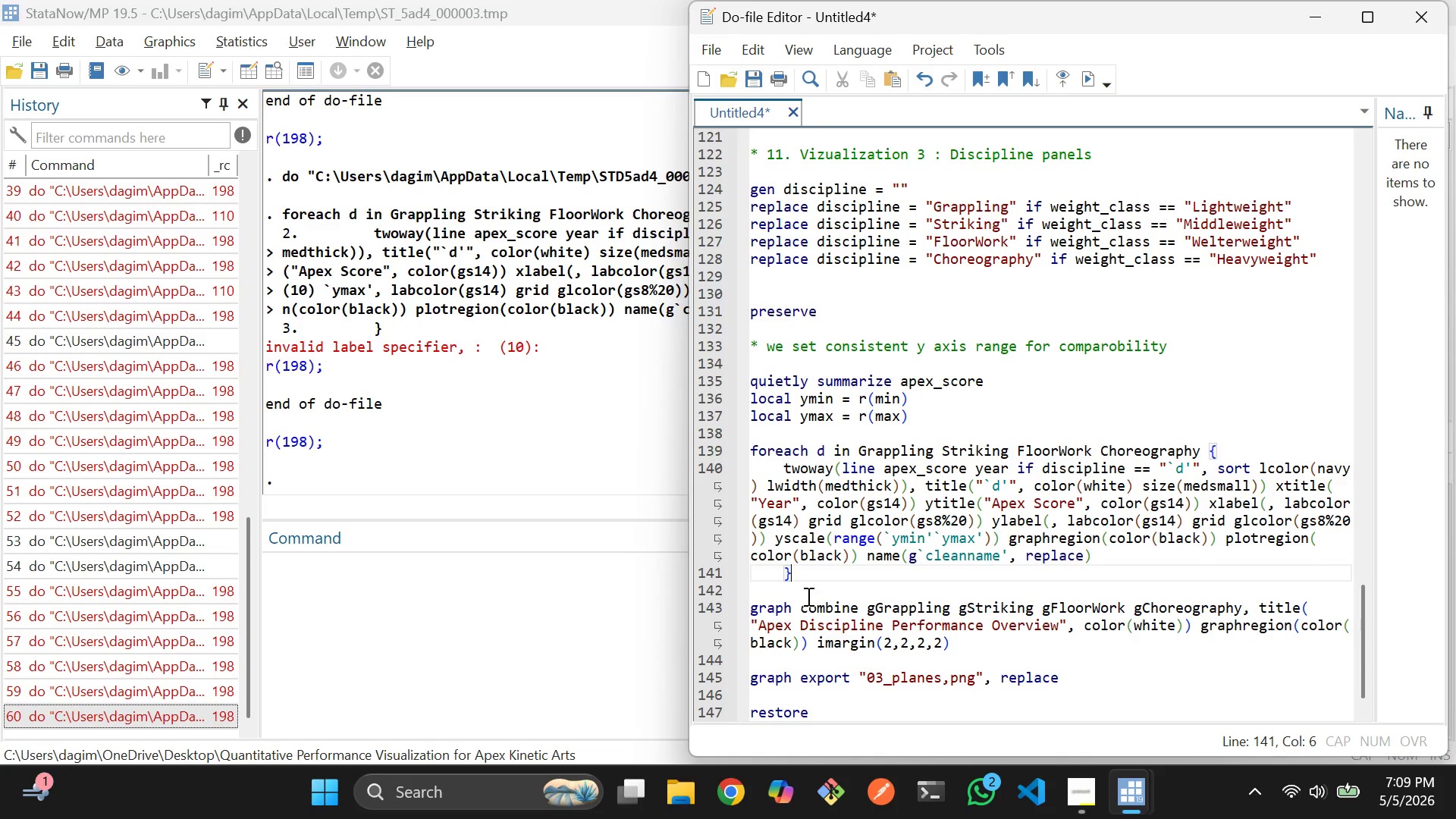 
left_click_drag(start_coordinate=[807, 596], to_coordinate=[754, 443])
 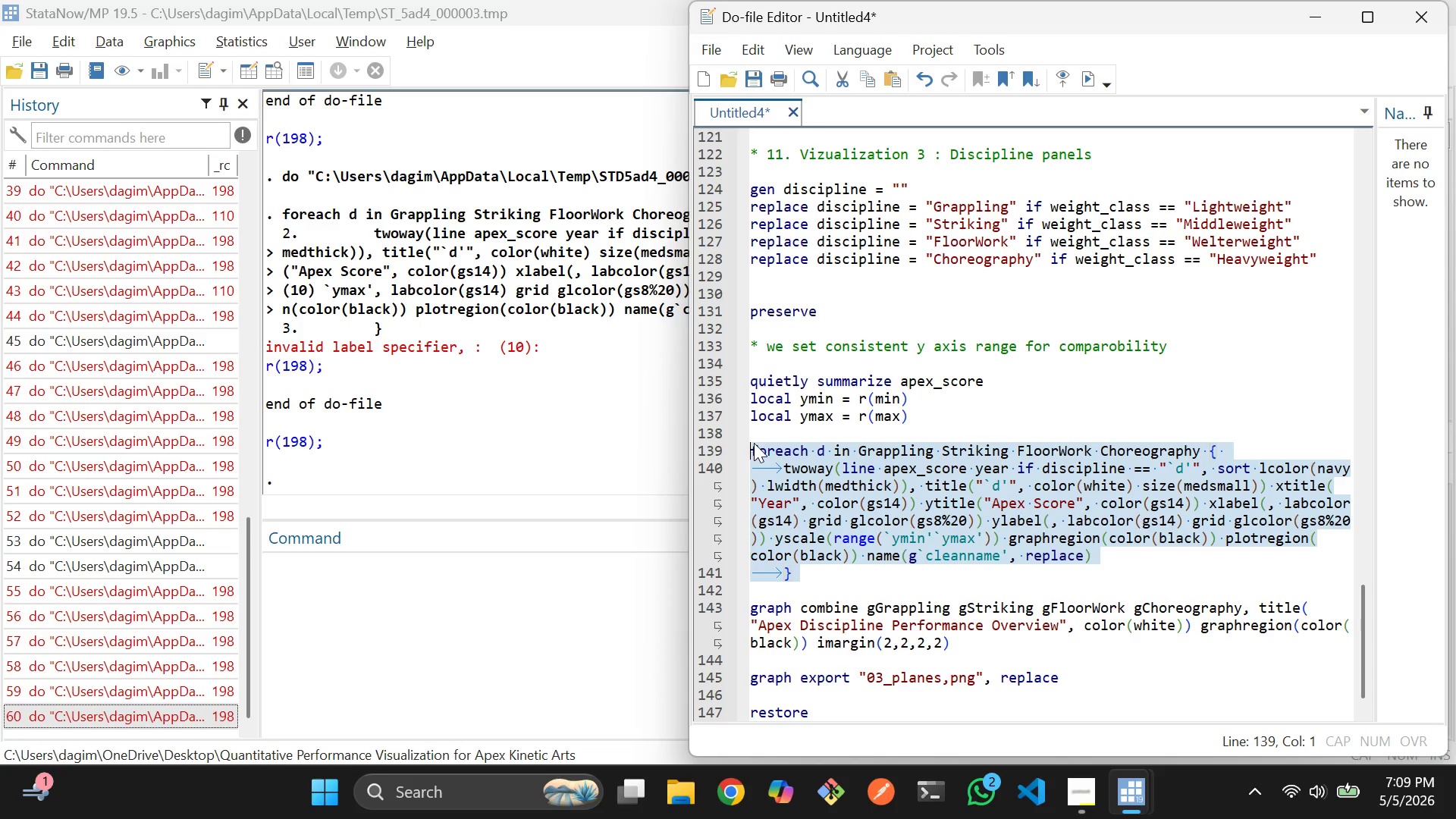 
key(Control+D)
 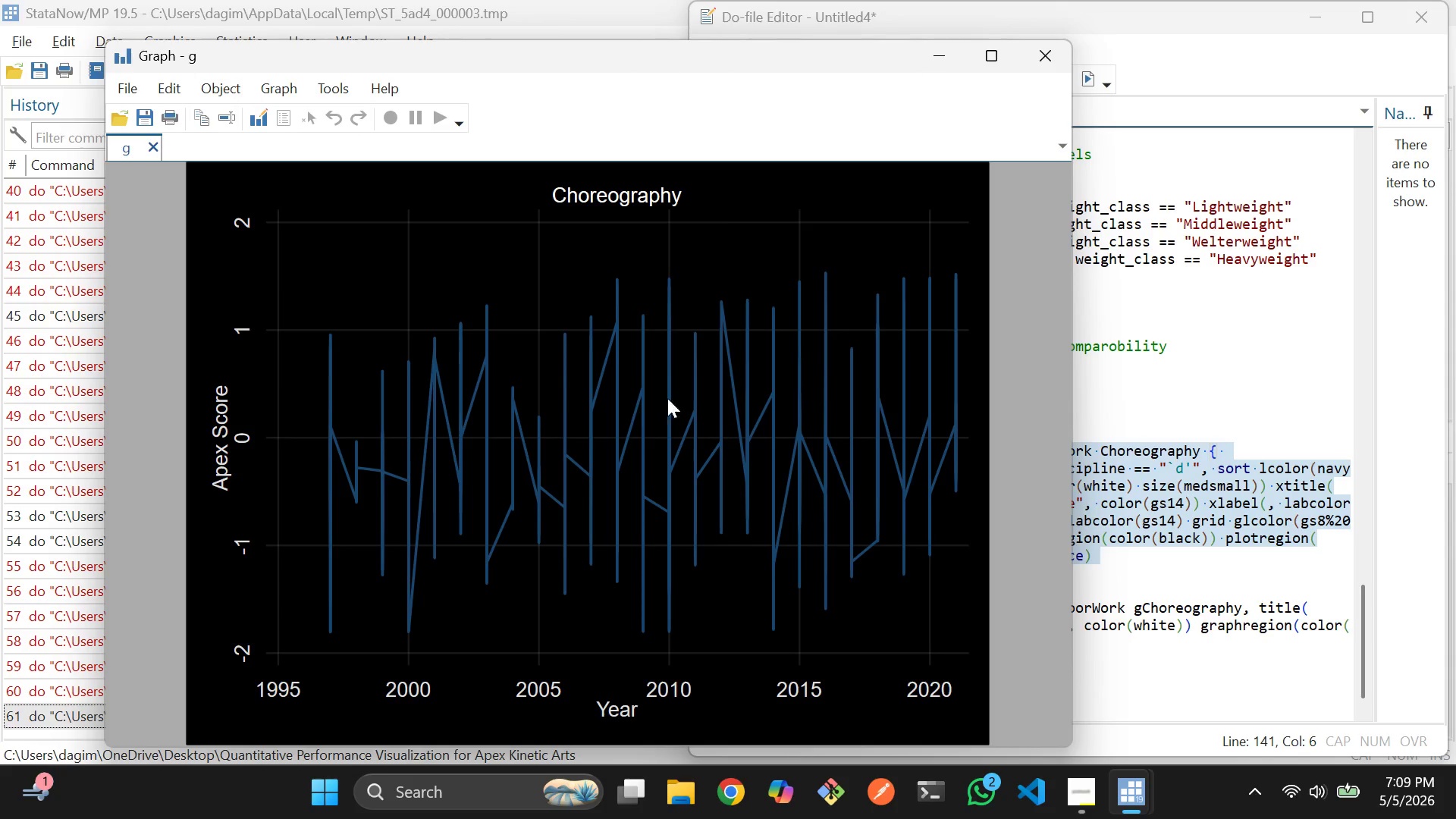 
scroll: coordinate [610, 399], scroll_direction: none, amount: 0.0
 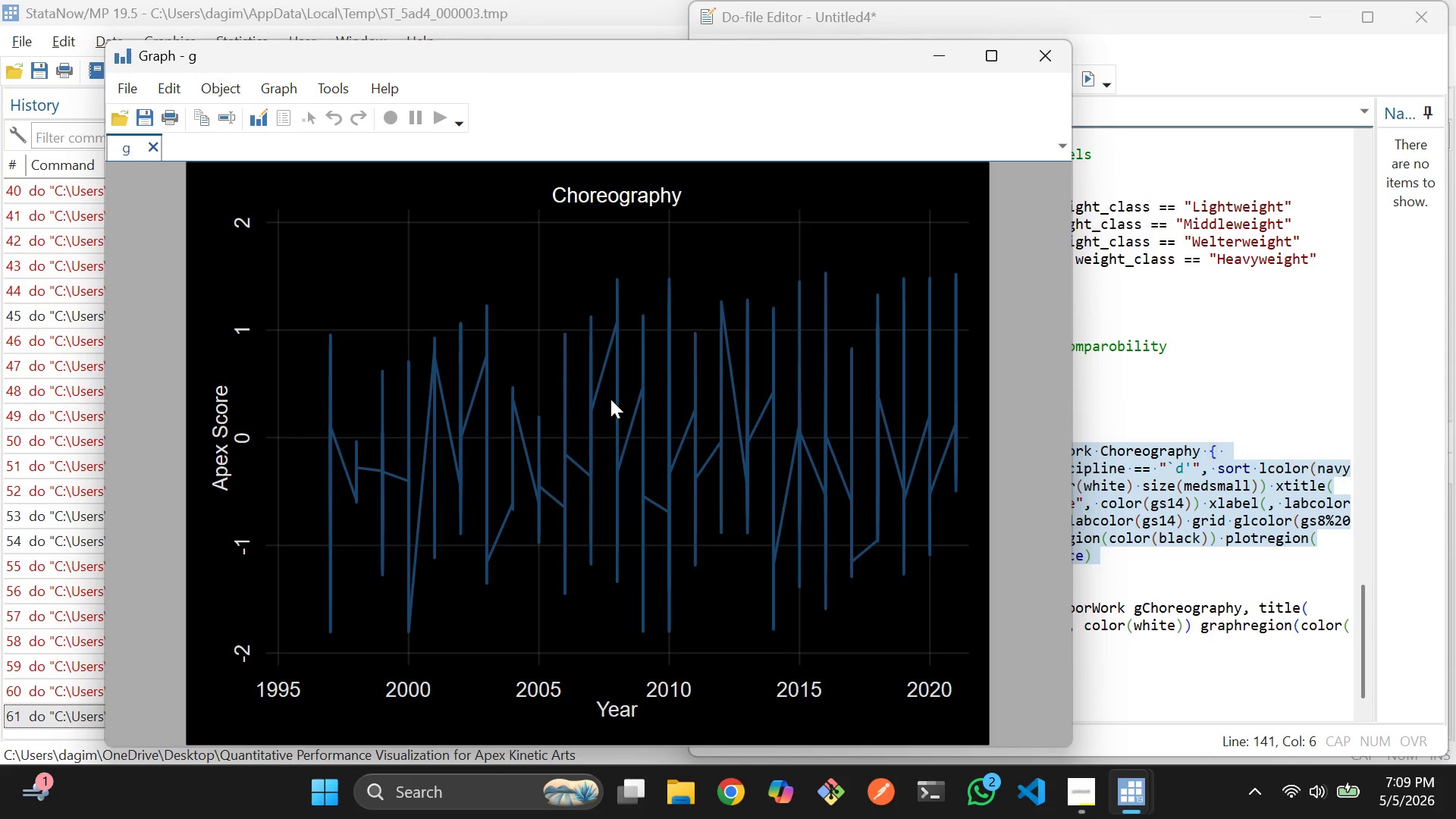 
scroll: coordinate [610, 399], scroll_direction: down, amount: 1.0
 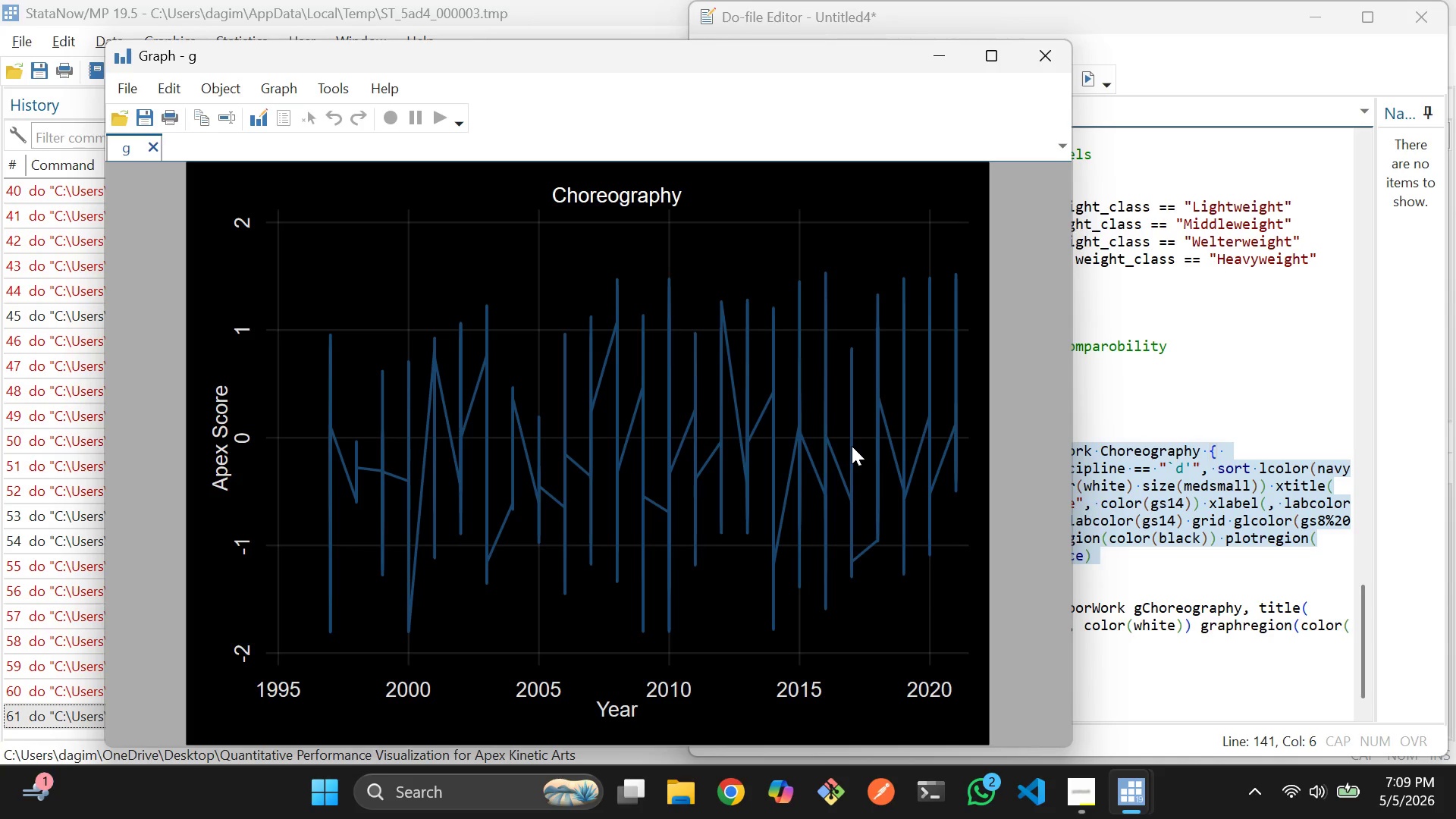 
scroll: coordinate [837, 457], scroll_direction: none, amount: 0.0
 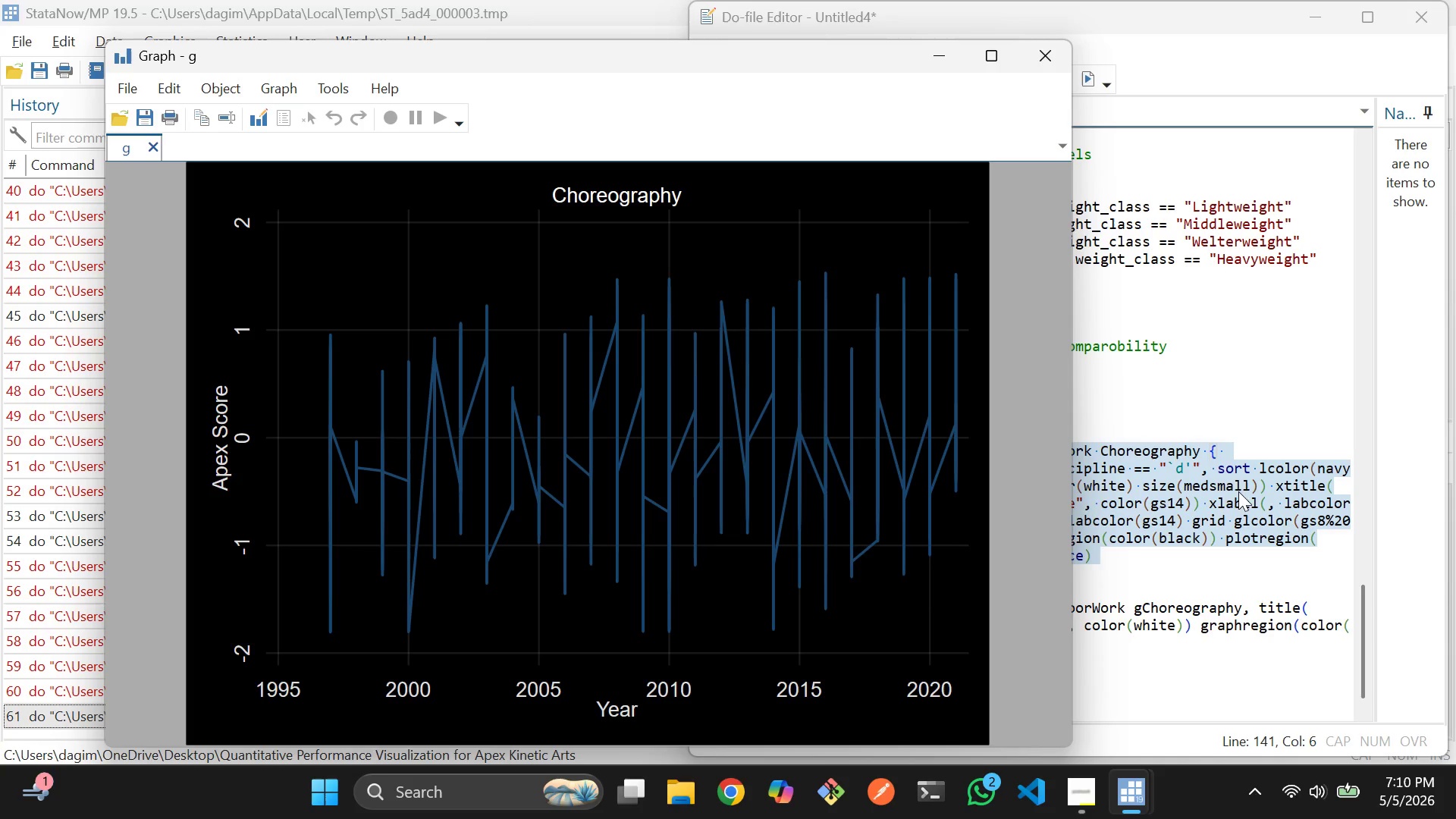 
wait(48.39)
 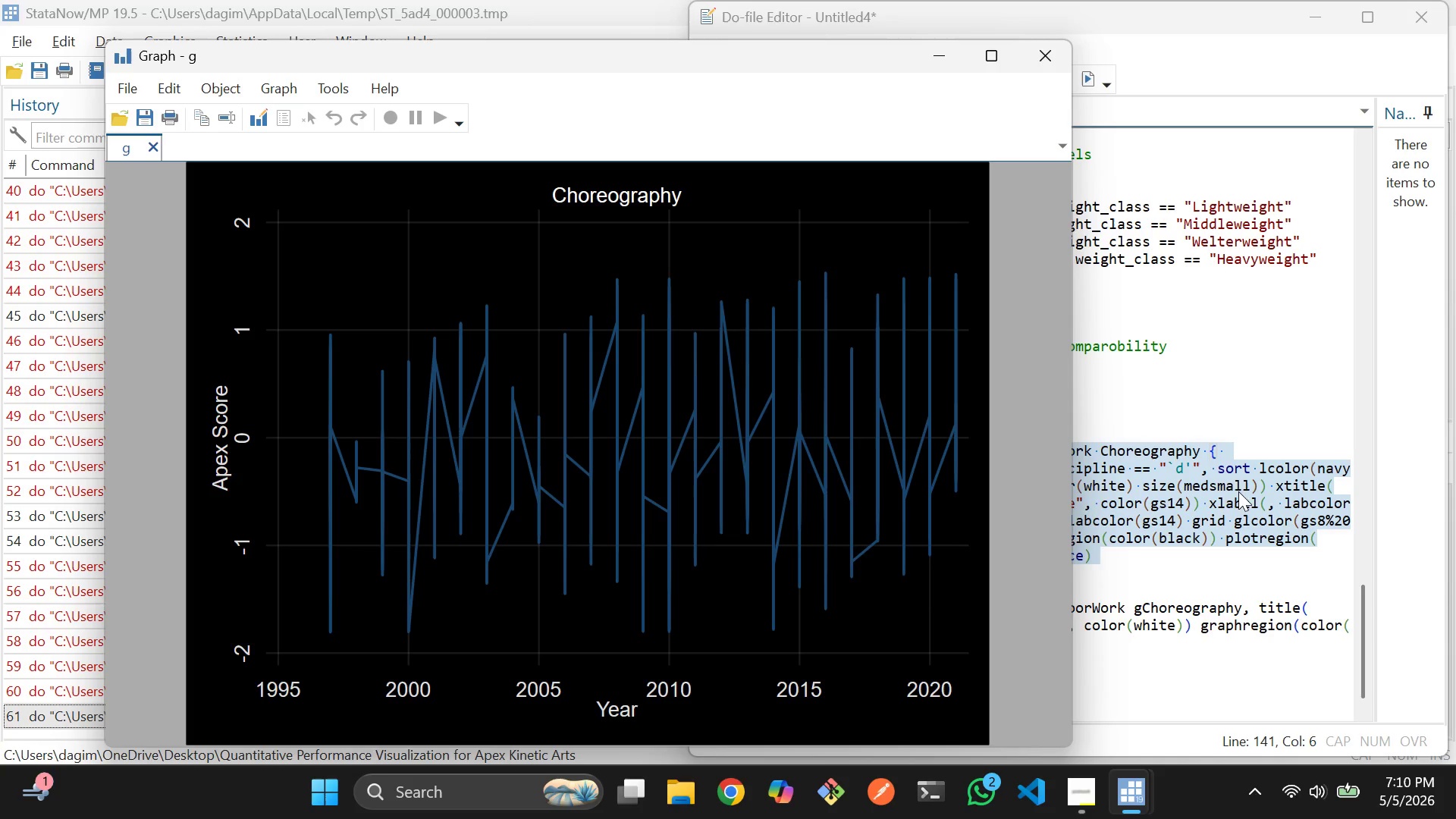 
left_click([1213, 424])
 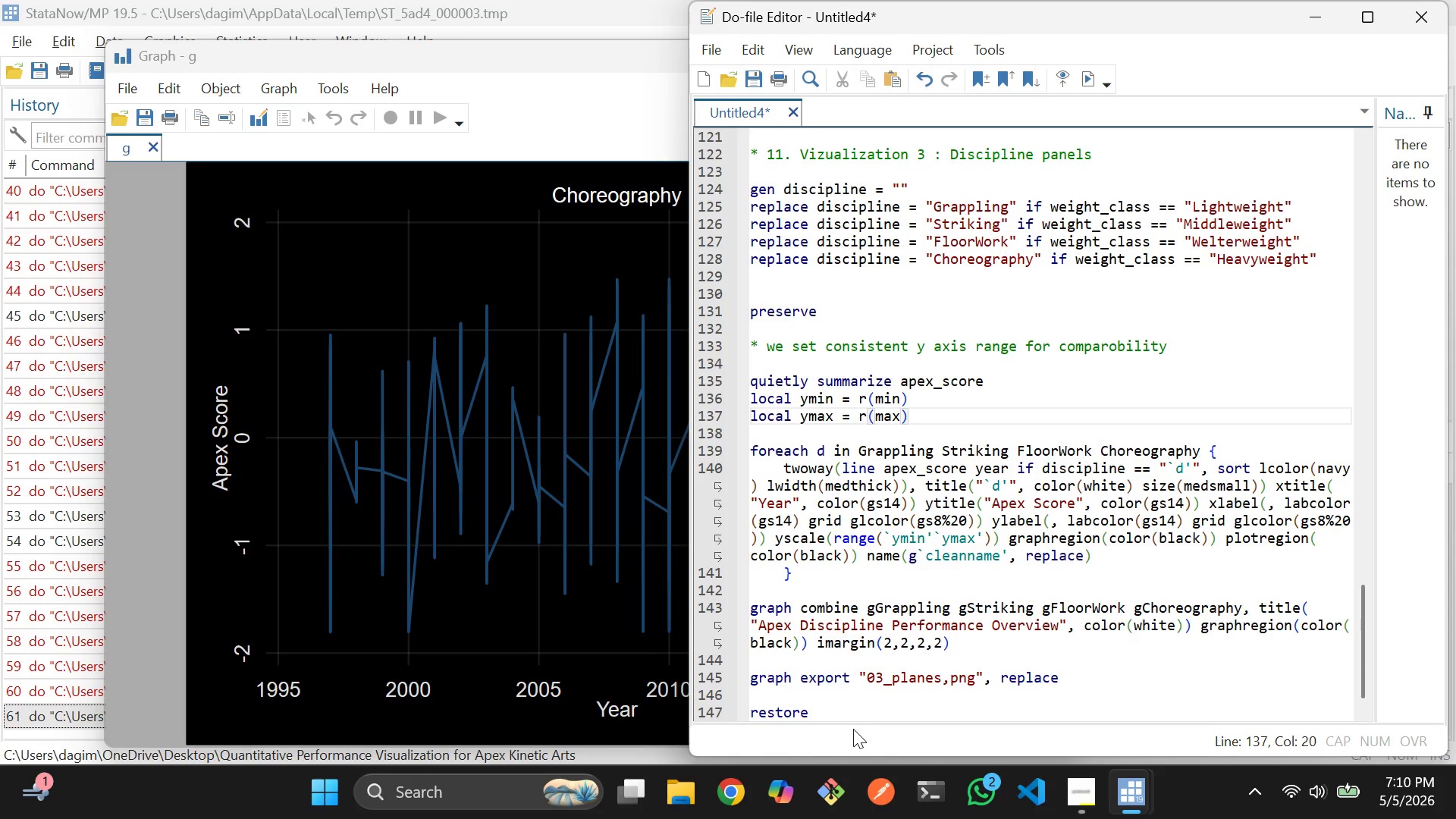 
wait(21.7)
 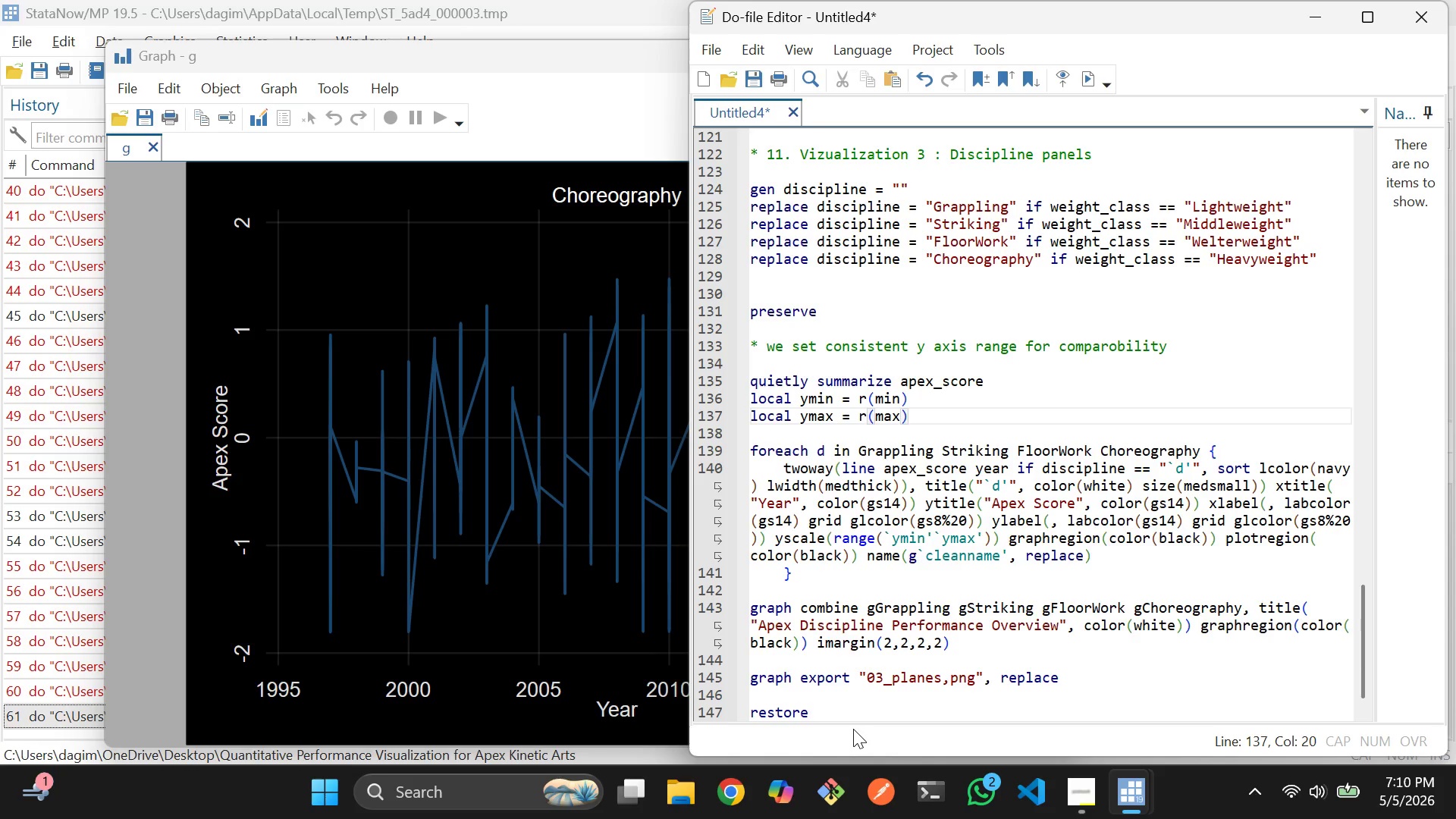 
left_click([312, 472])
 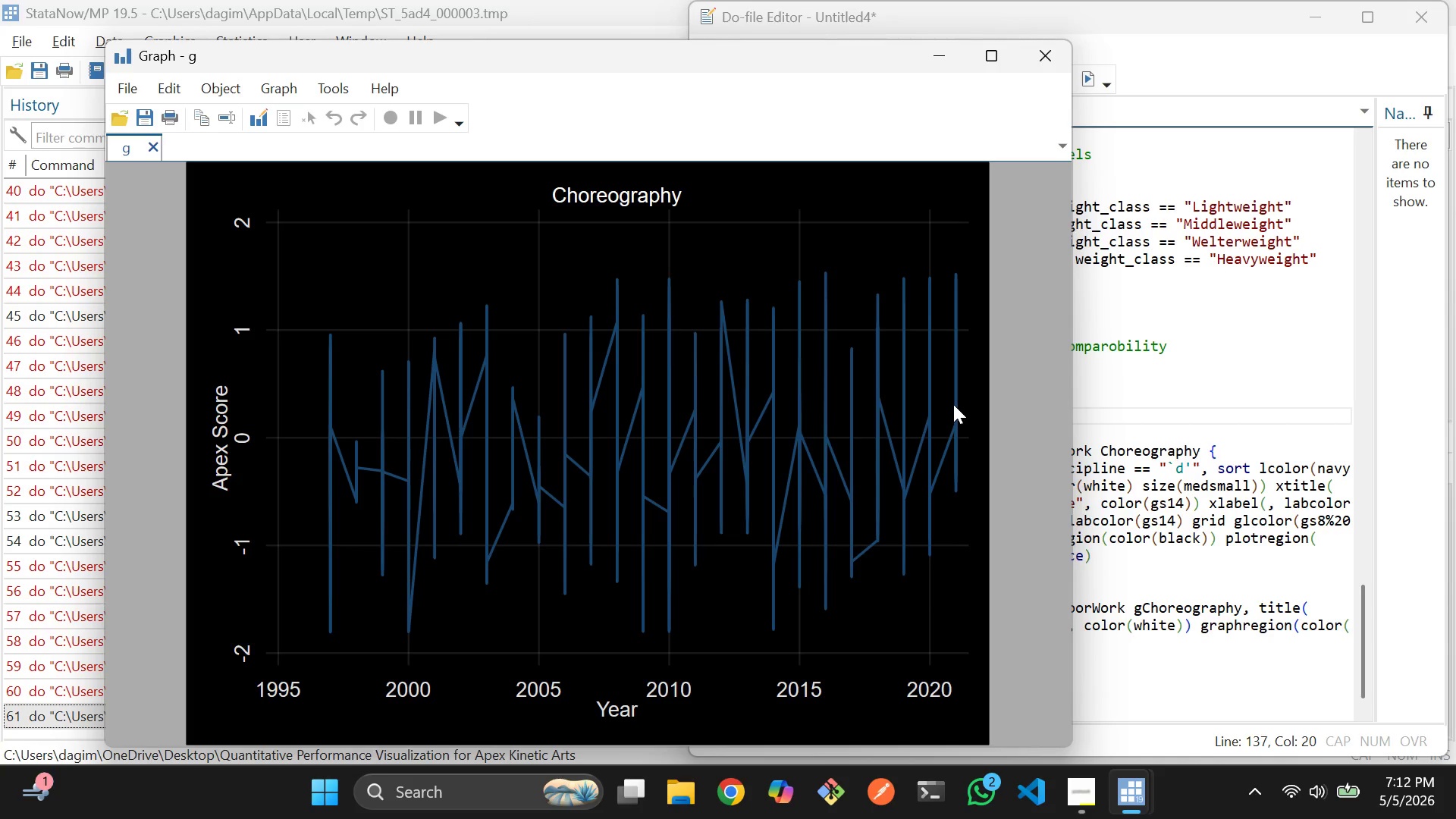 
wait(78.05)
 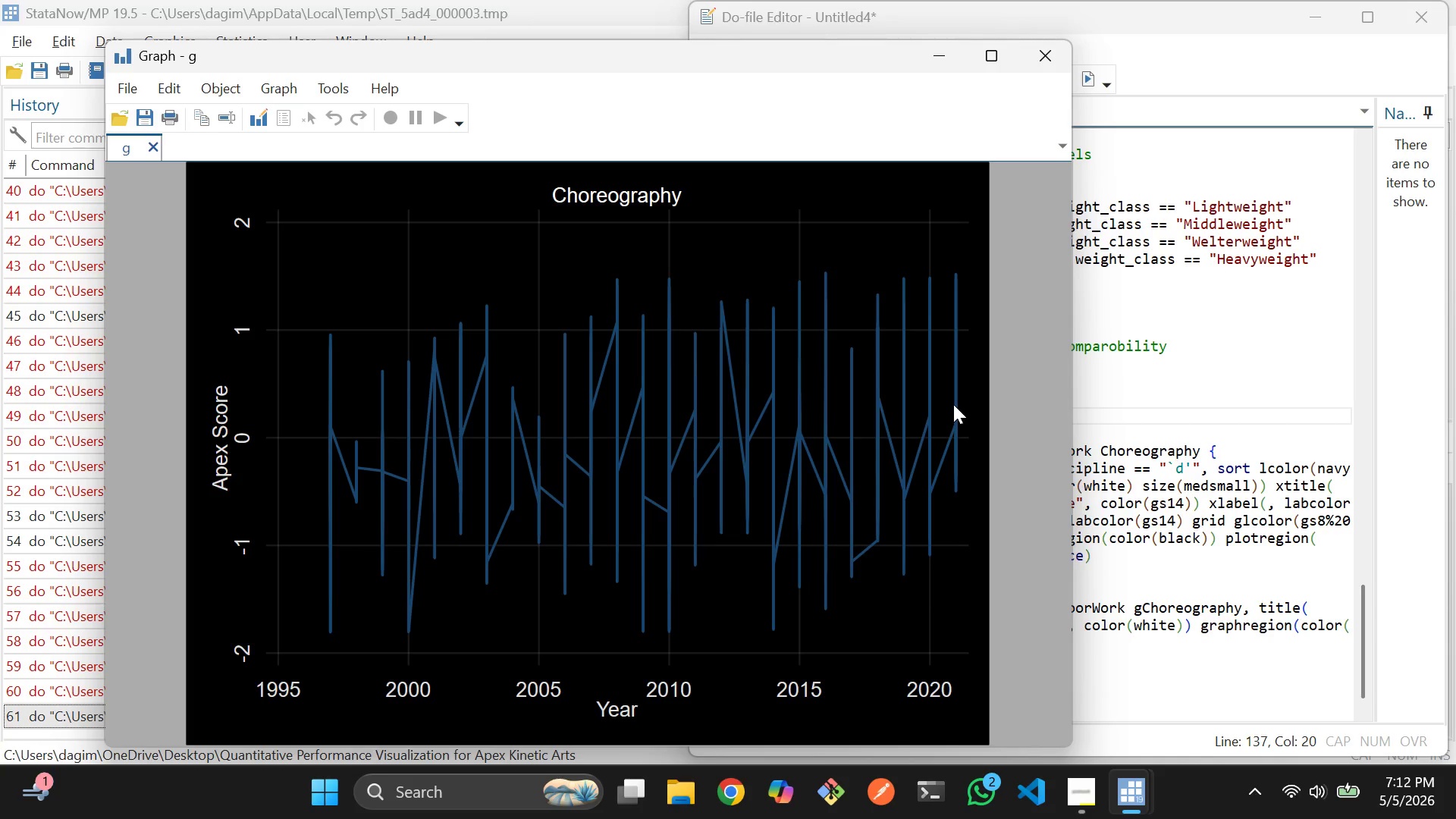 
left_click([1087, 409])
 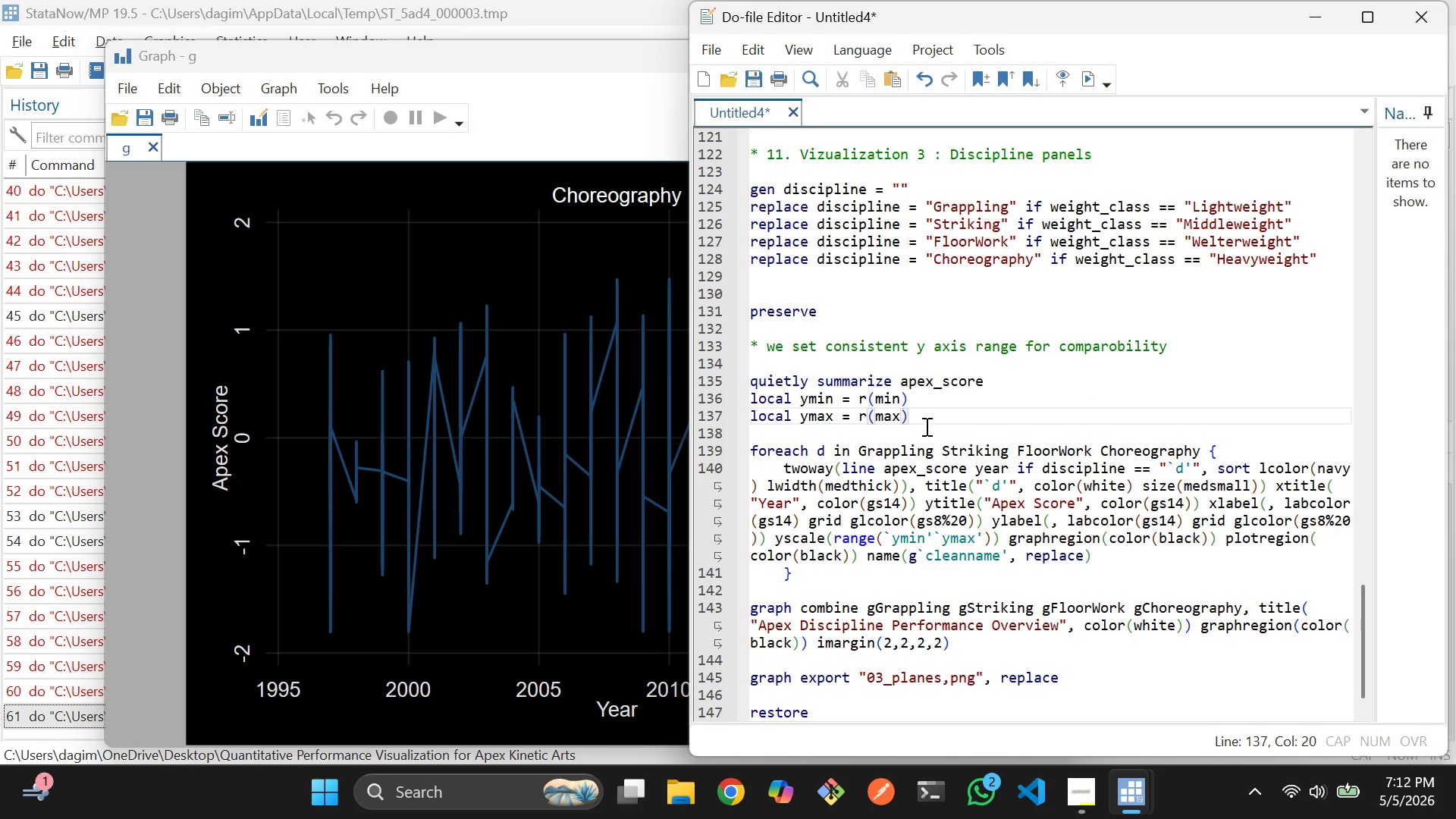 
left_click([928, 425])
 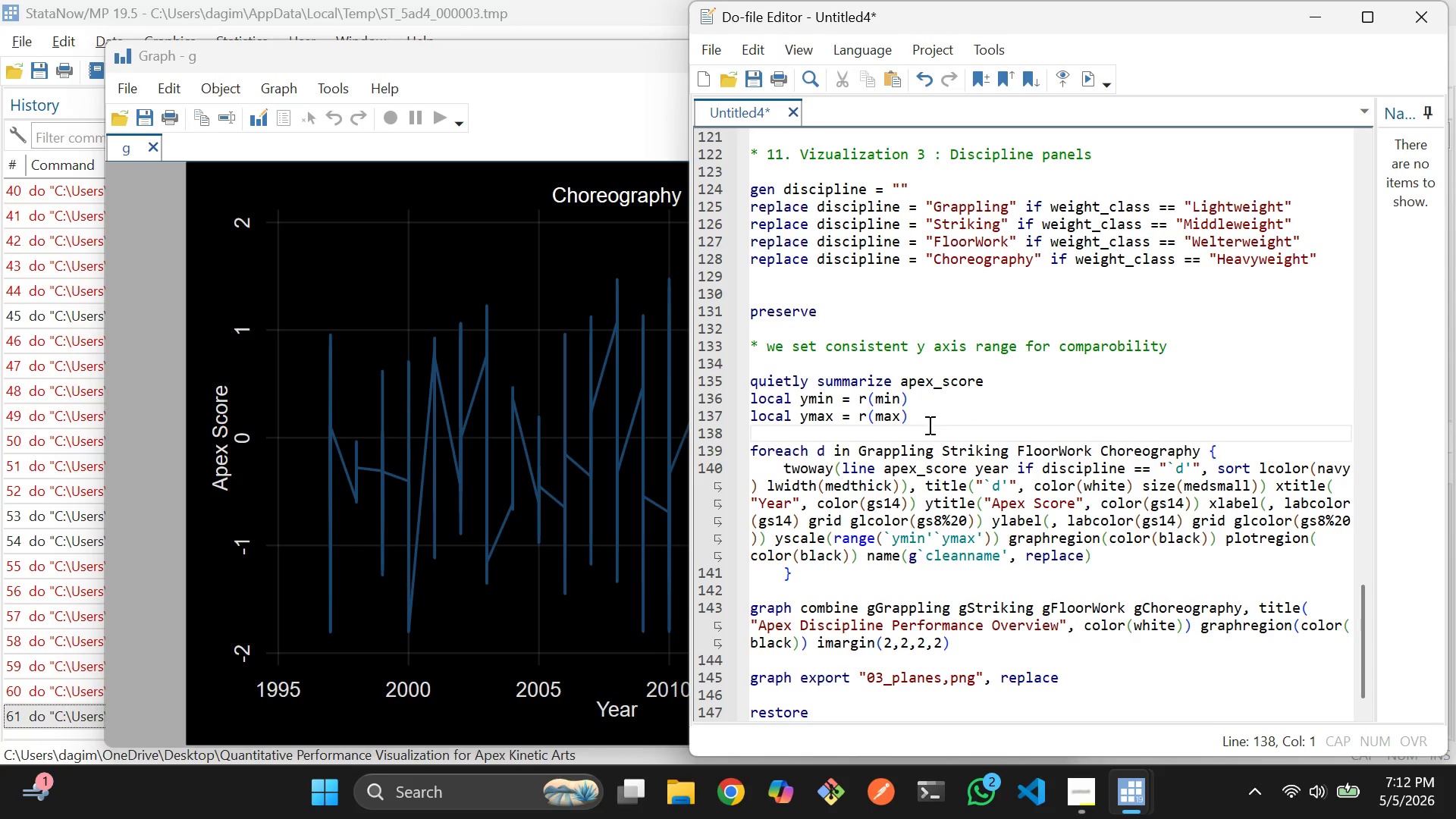 
key(Enter)
 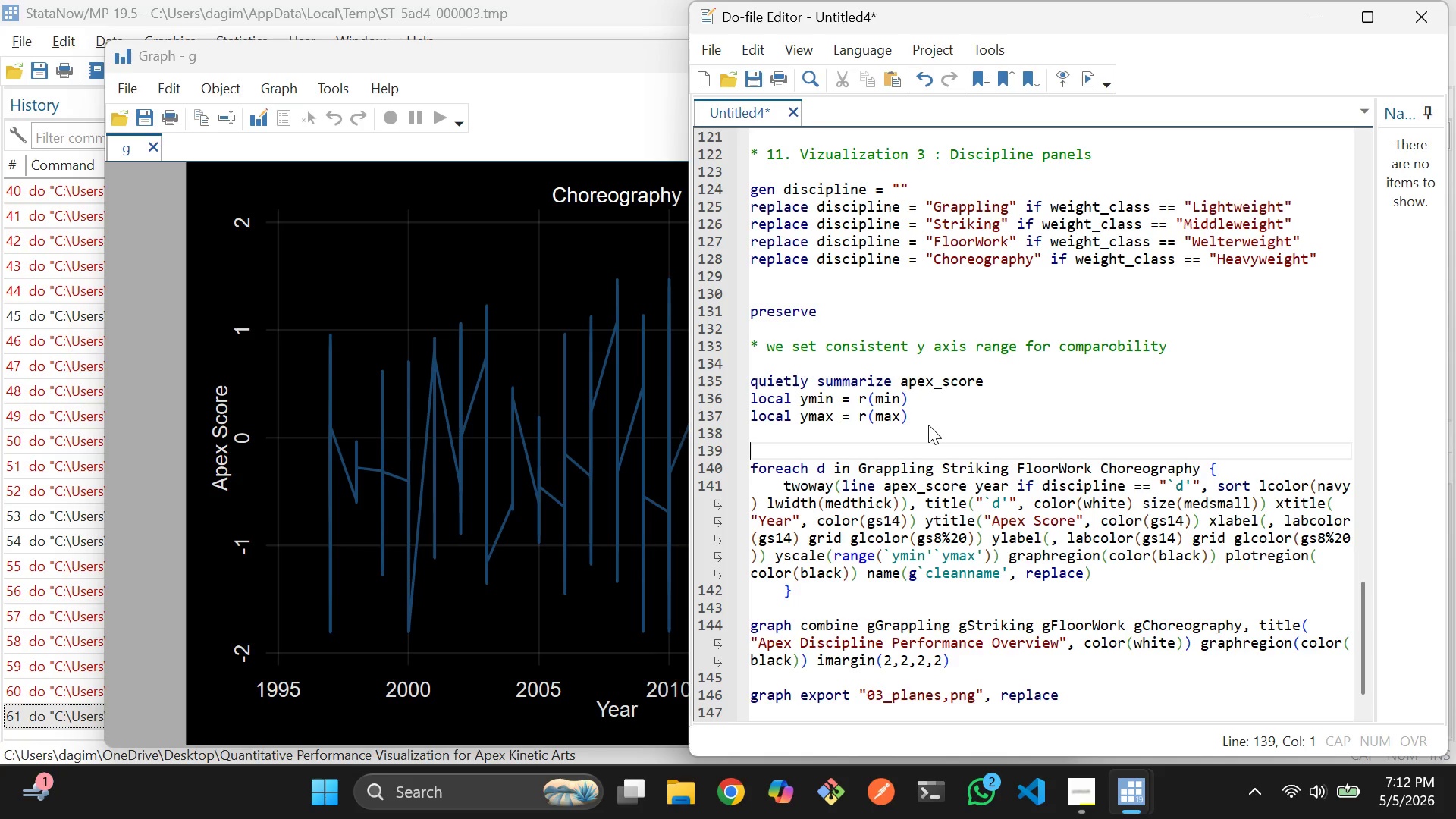 
type(v)
key(Backspace)
type(coll)
key(Tab)
type( (mean)
 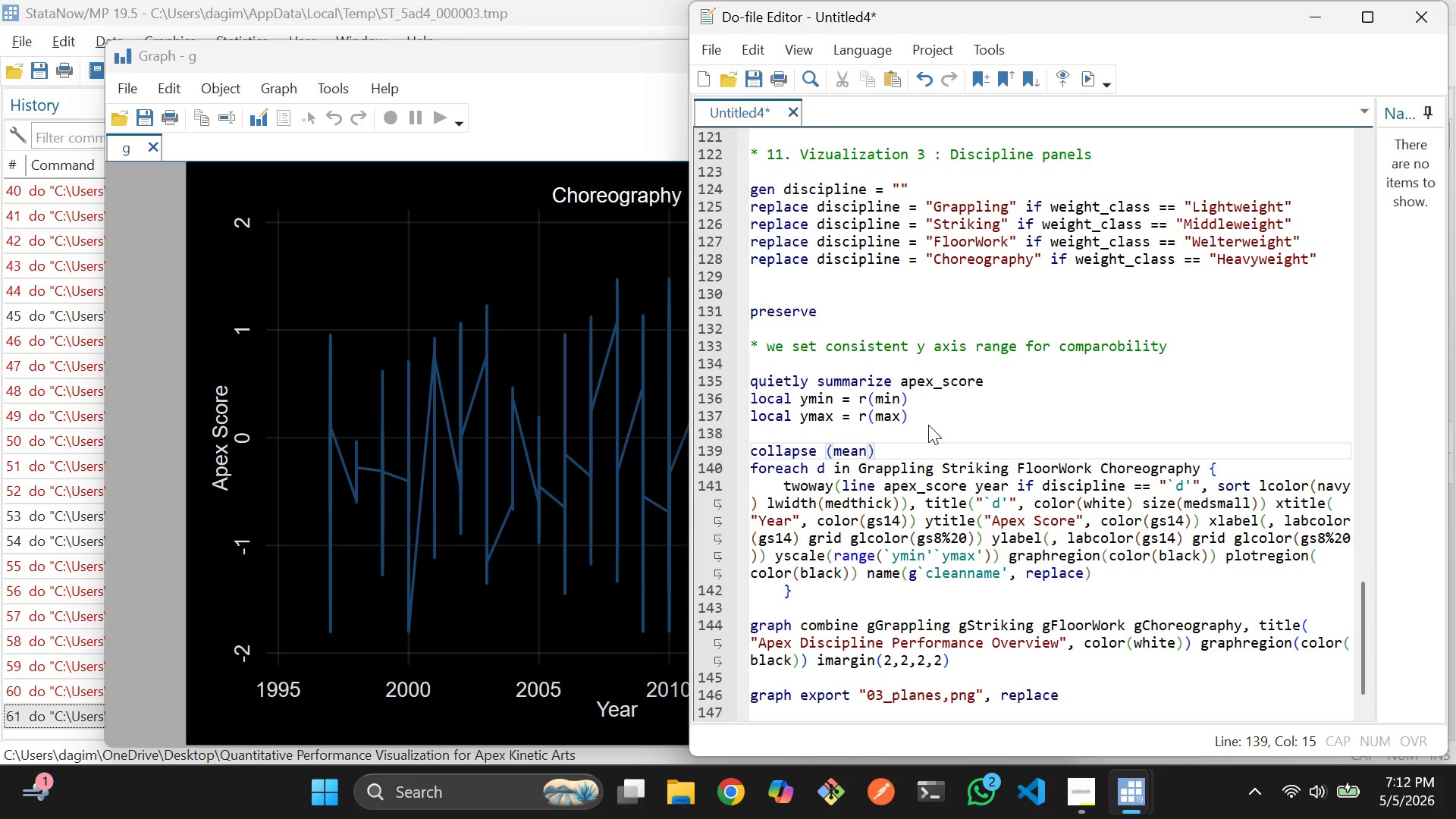 
key(ArrowRight)
 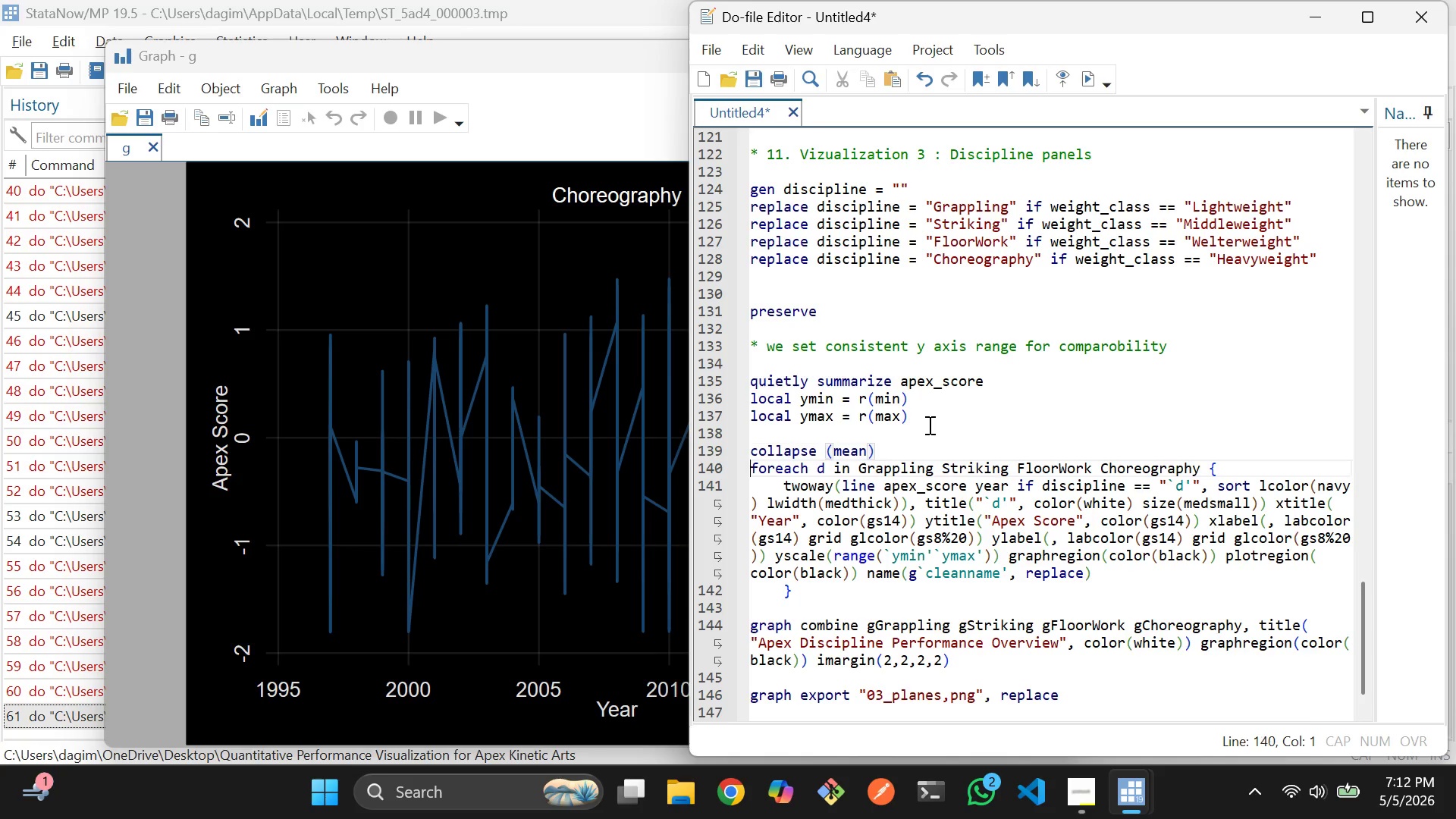 
key(ArrowRight)
 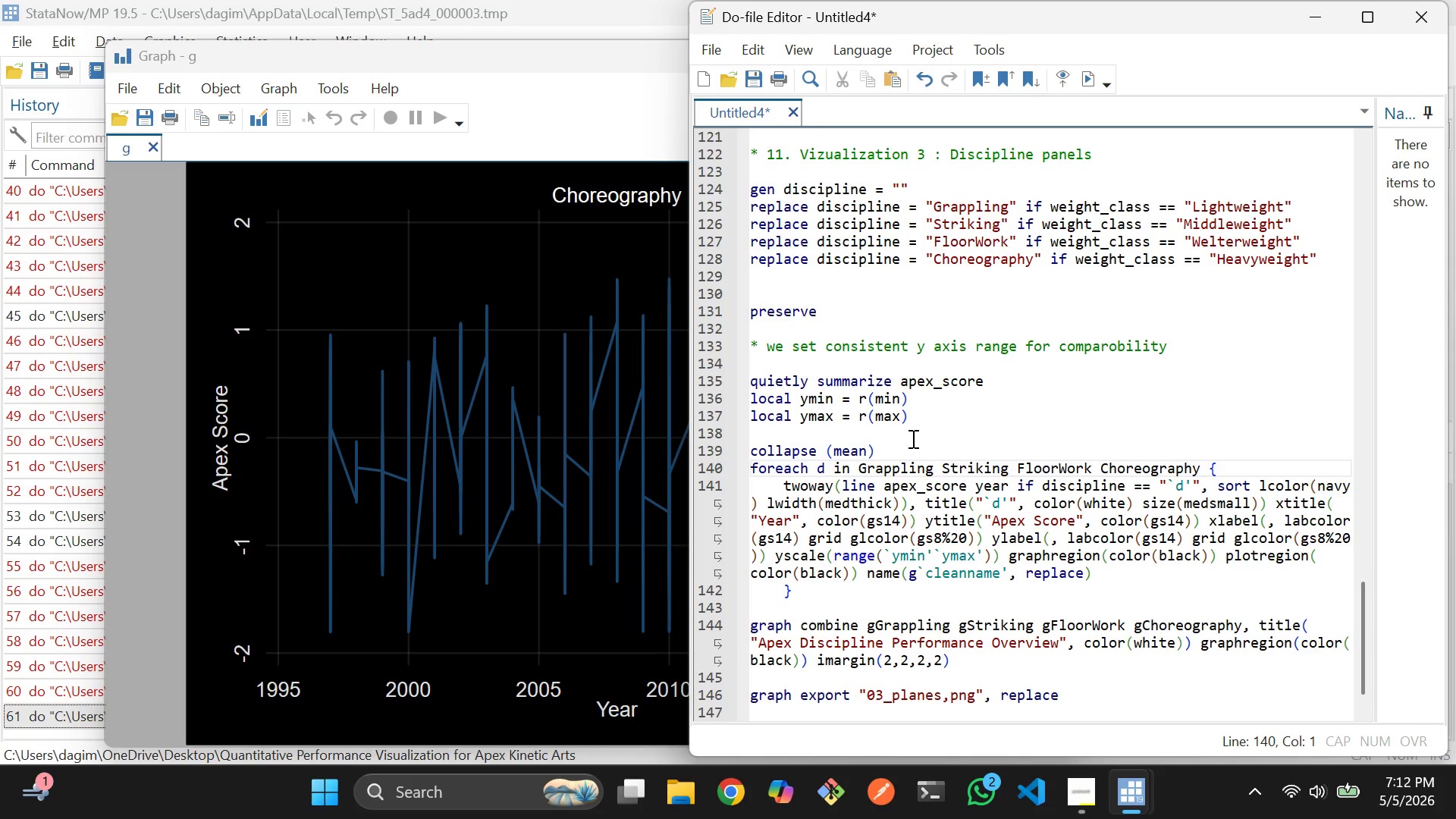 
left_click([902, 446])
 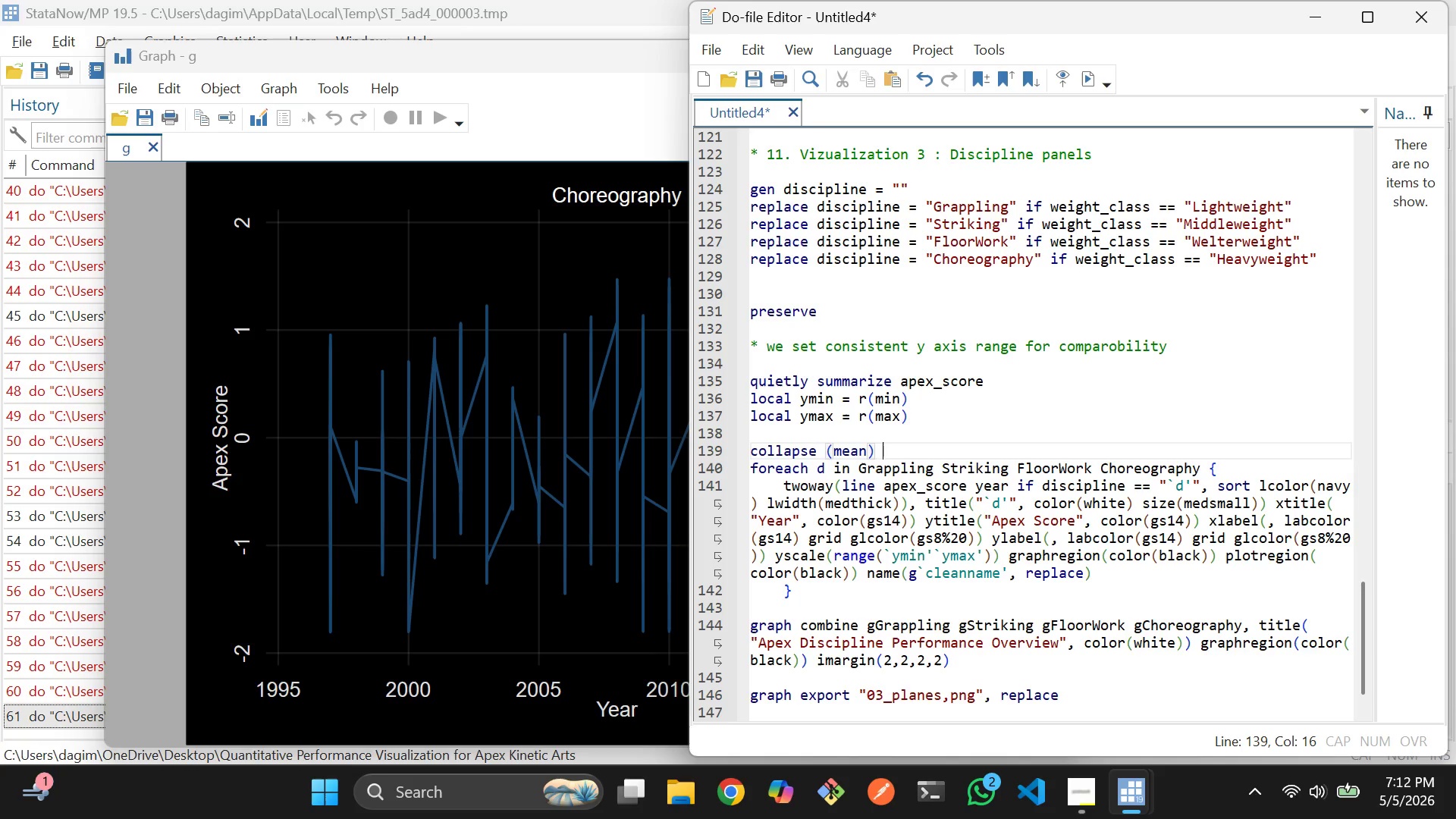 
type( apex)
key(Tab)
type(, by(year d)
 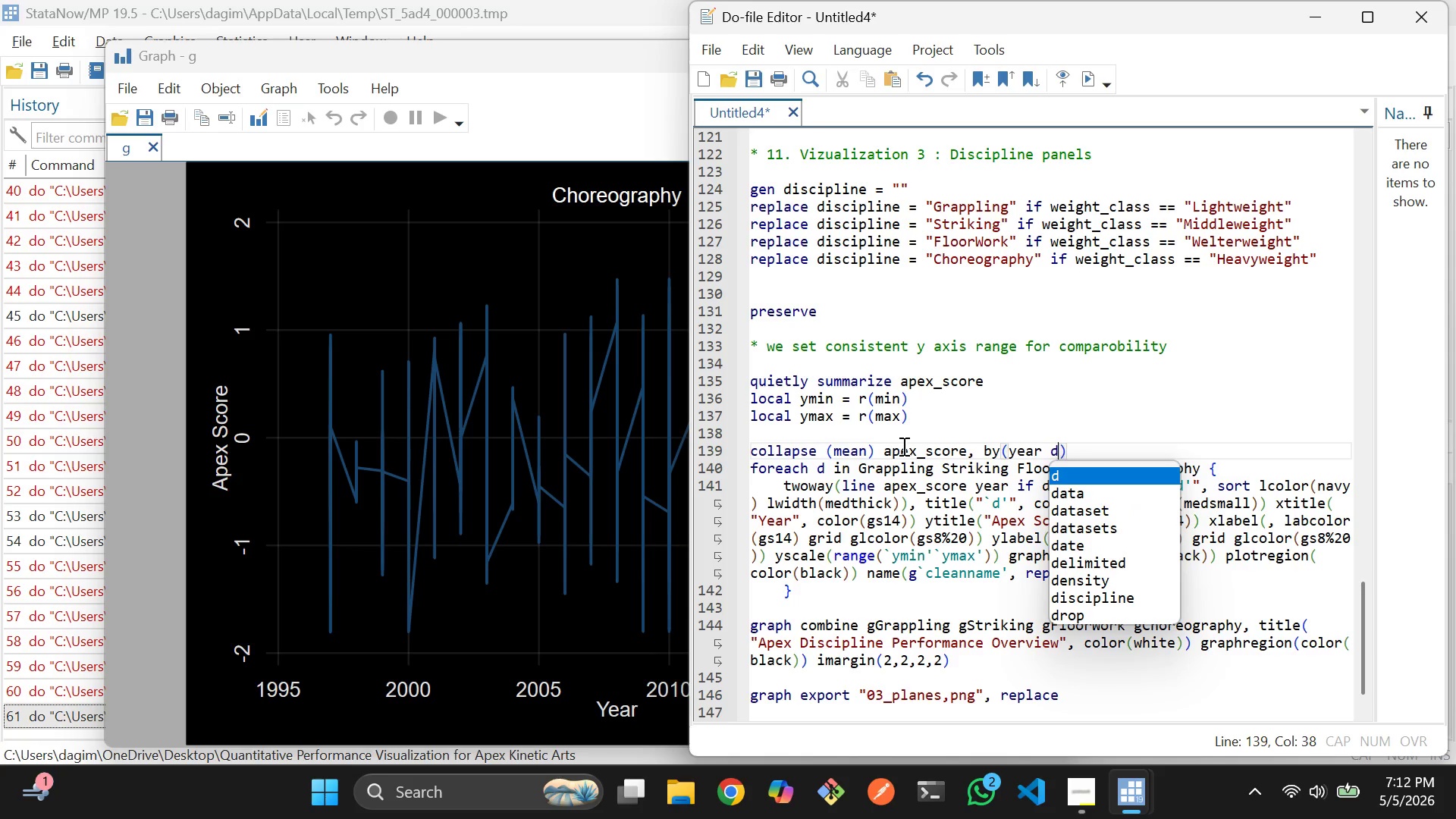 
key(ArrowDown)
 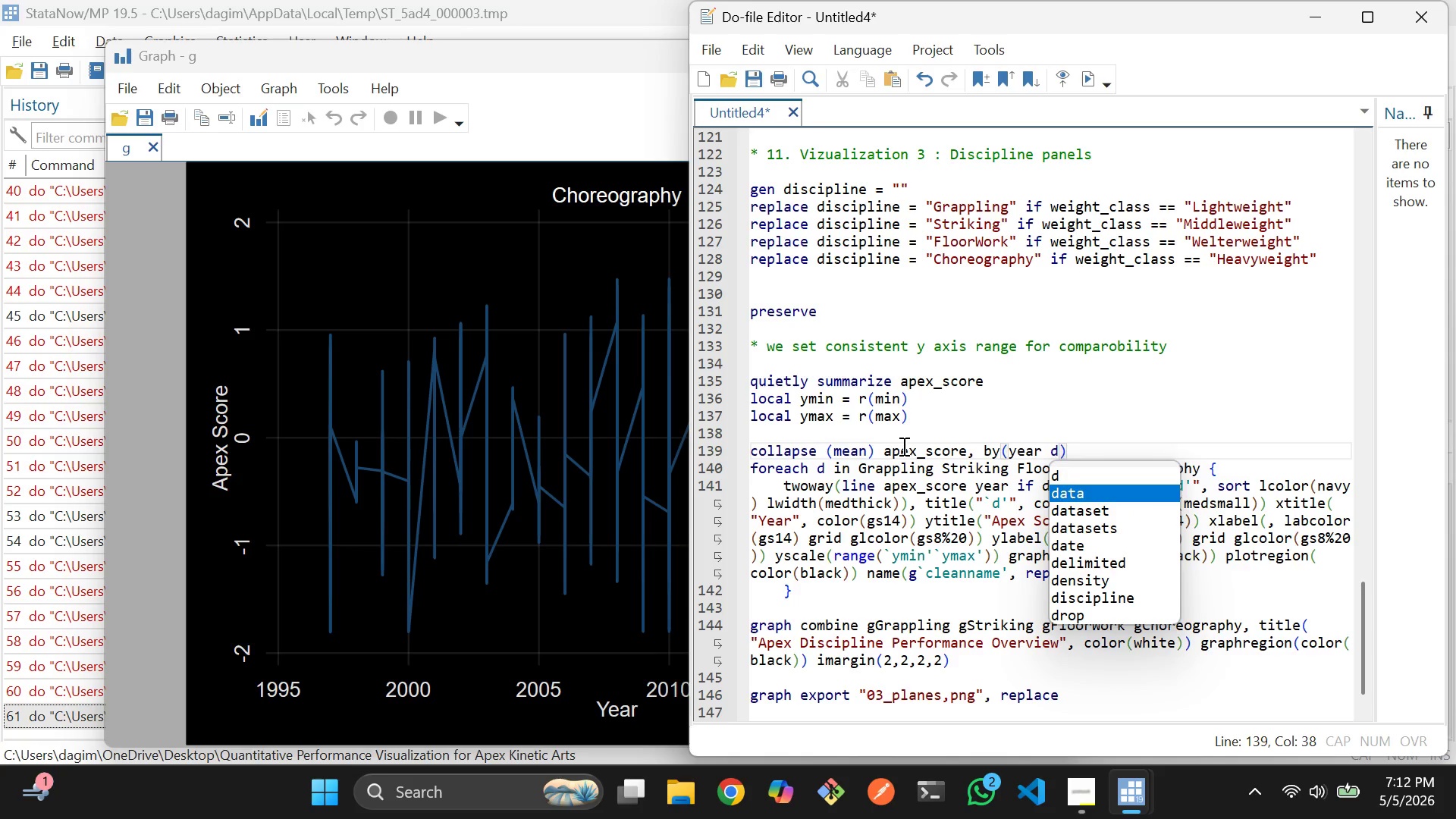 
key(ArrowDown)
 